 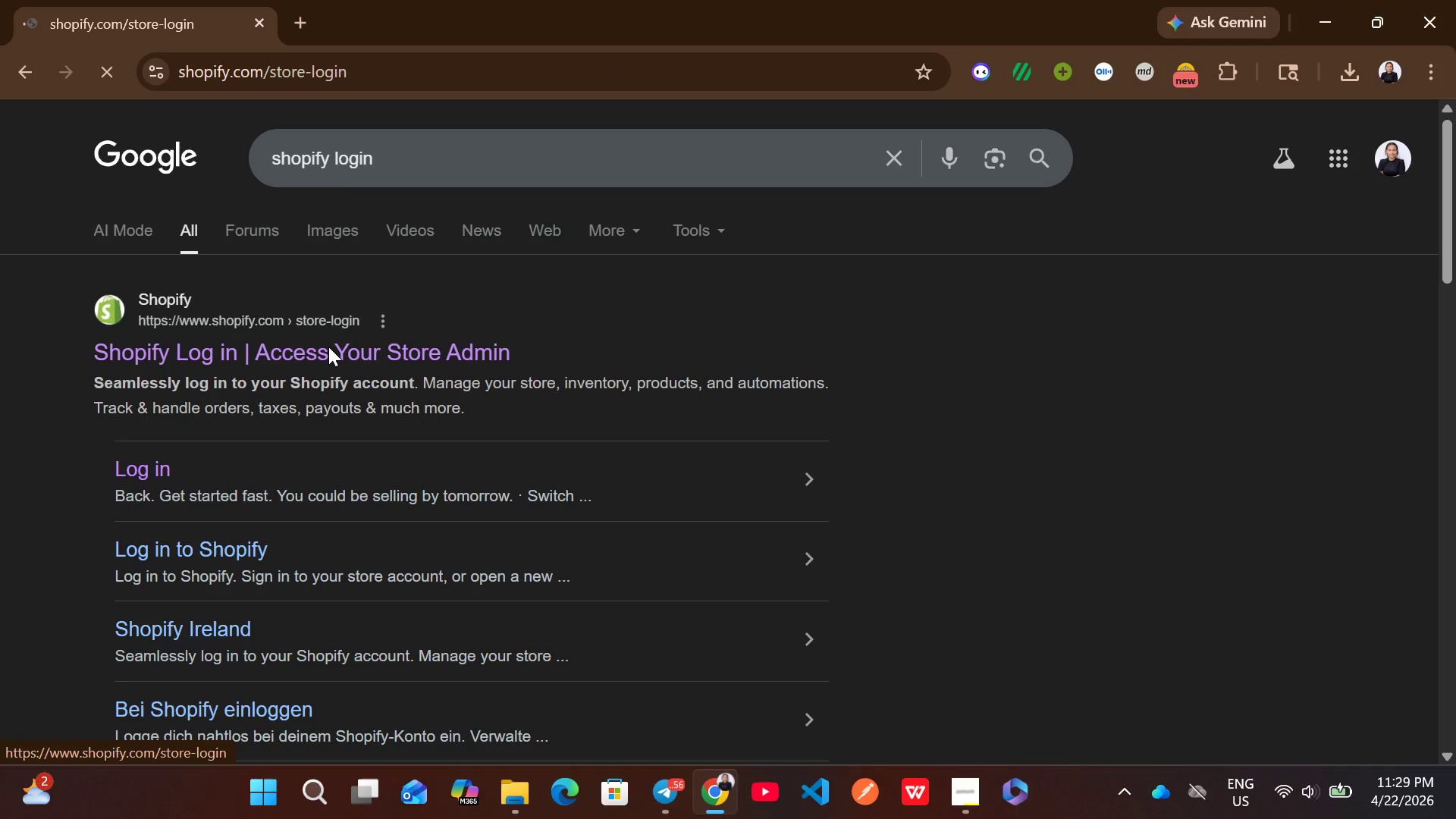 
left_click([165, 475])
 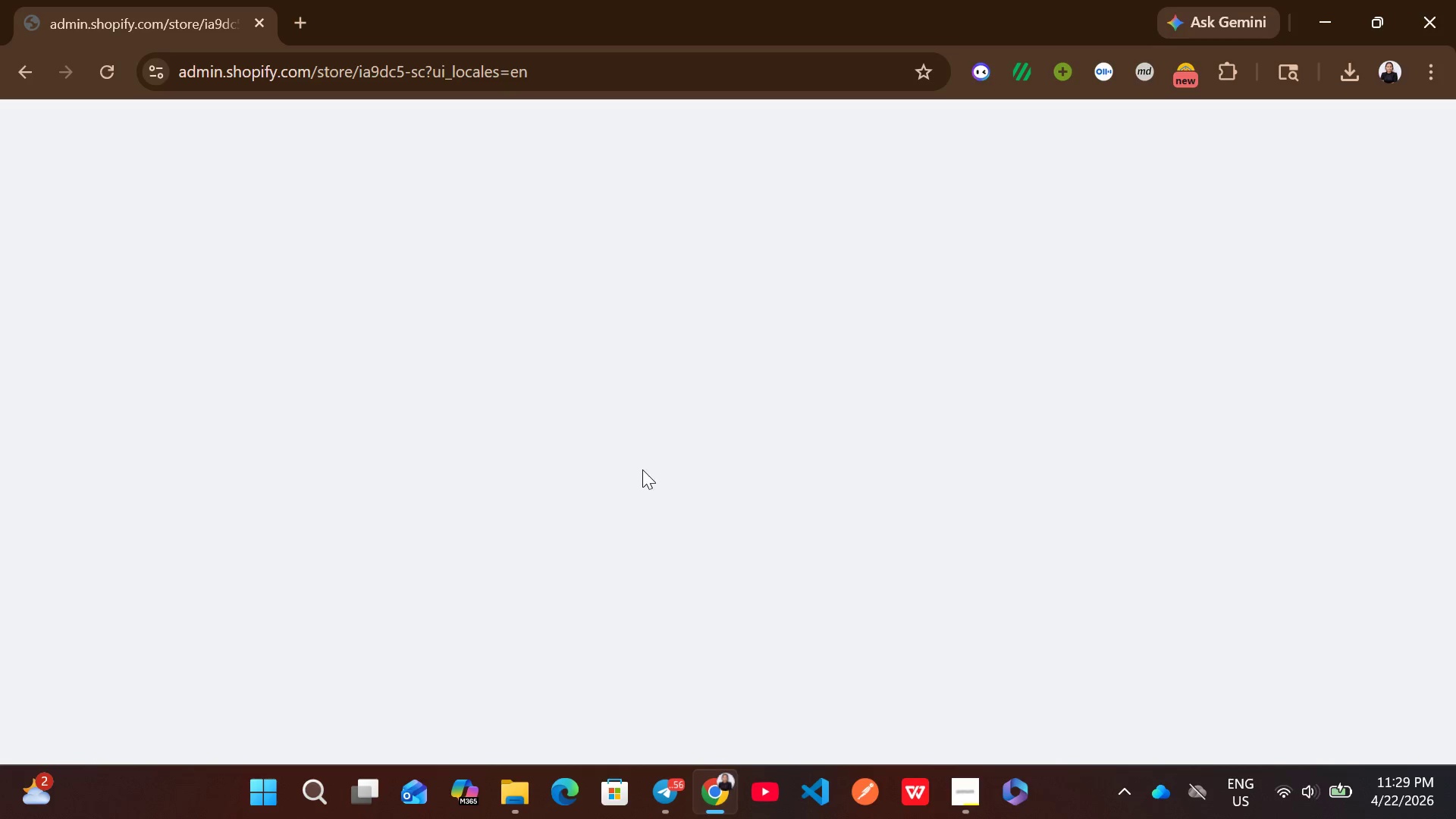 
wait(19.03)
 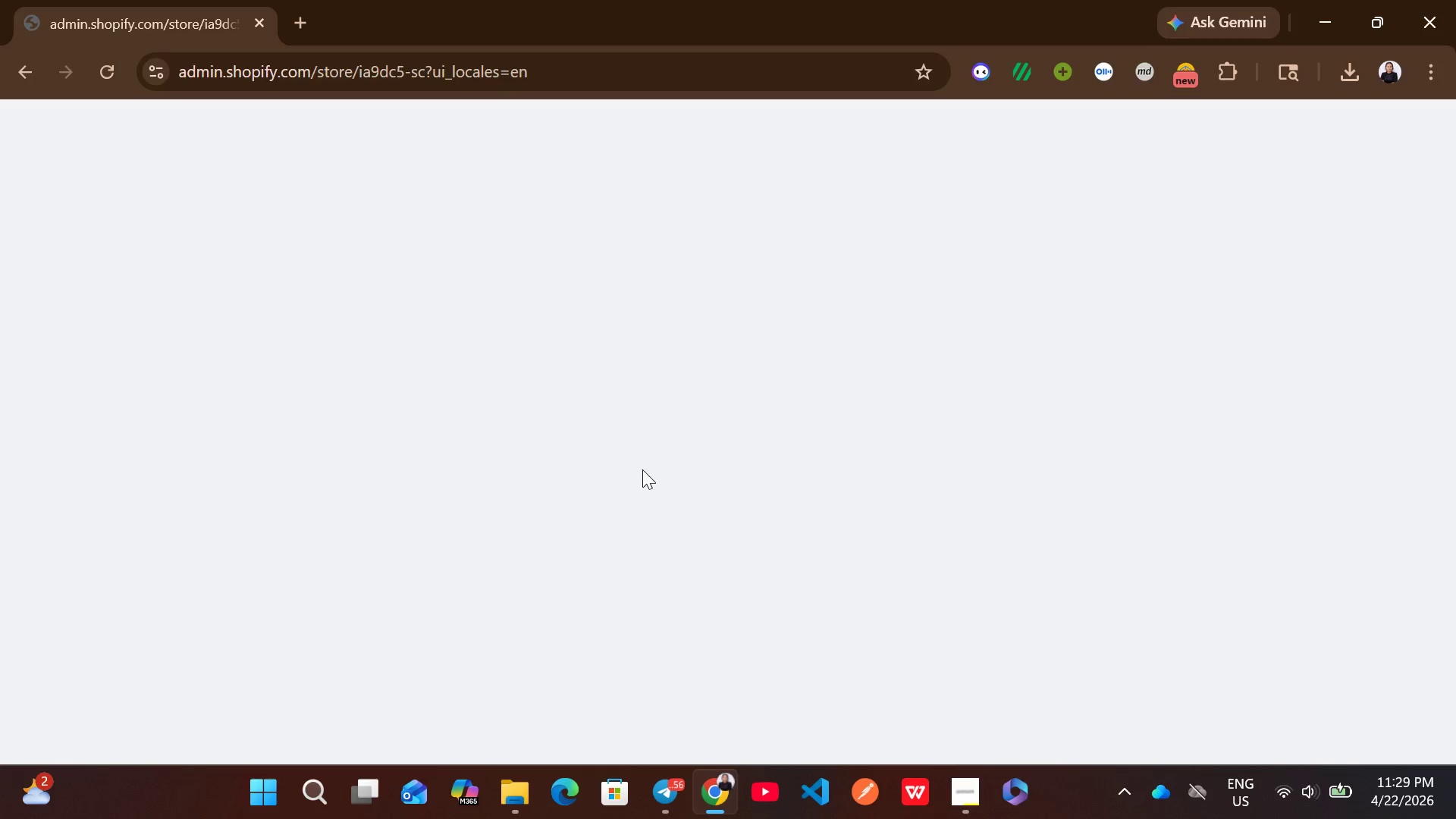 
left_click([114, 66])
 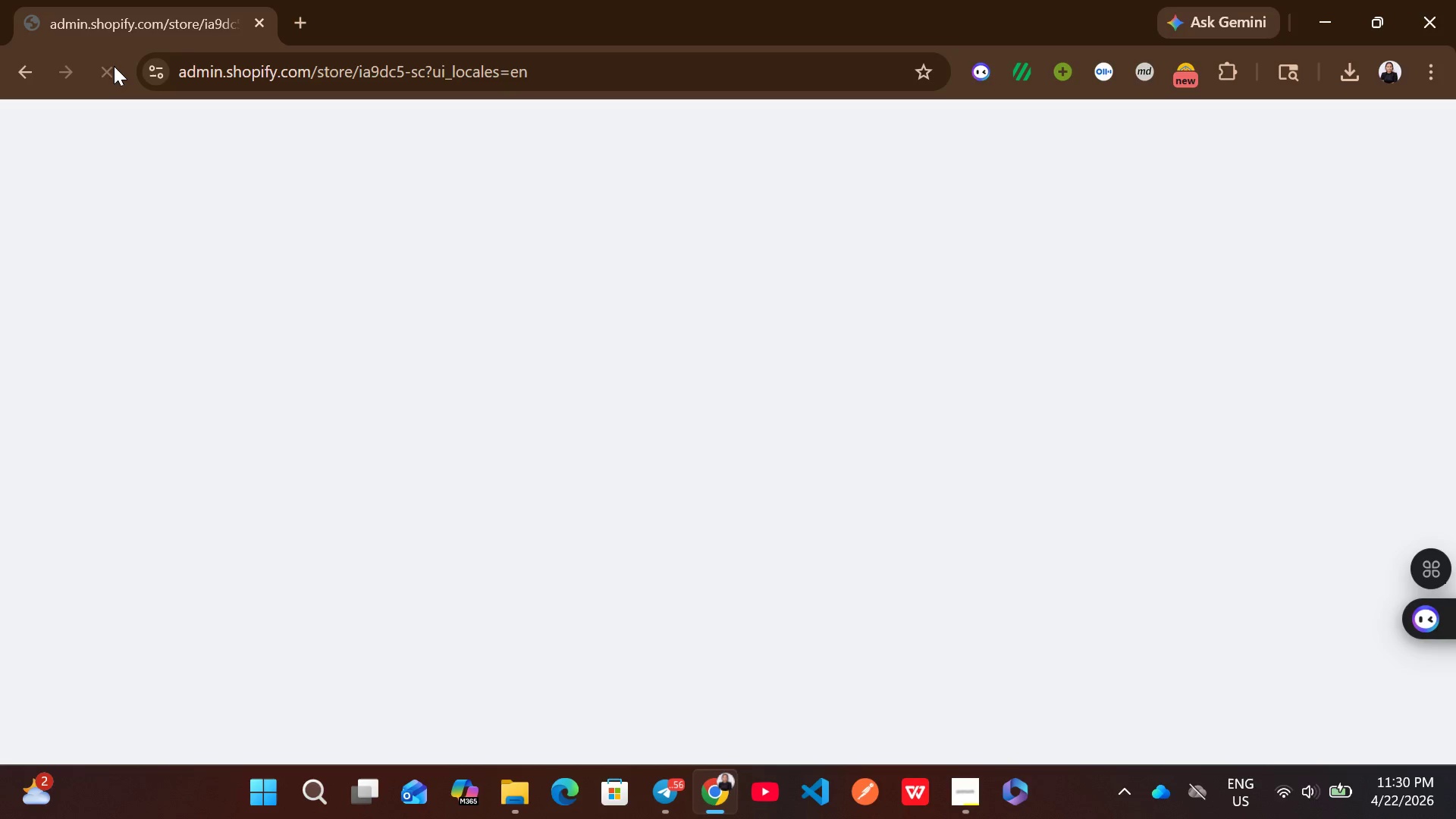 
left_click([114, 66])
 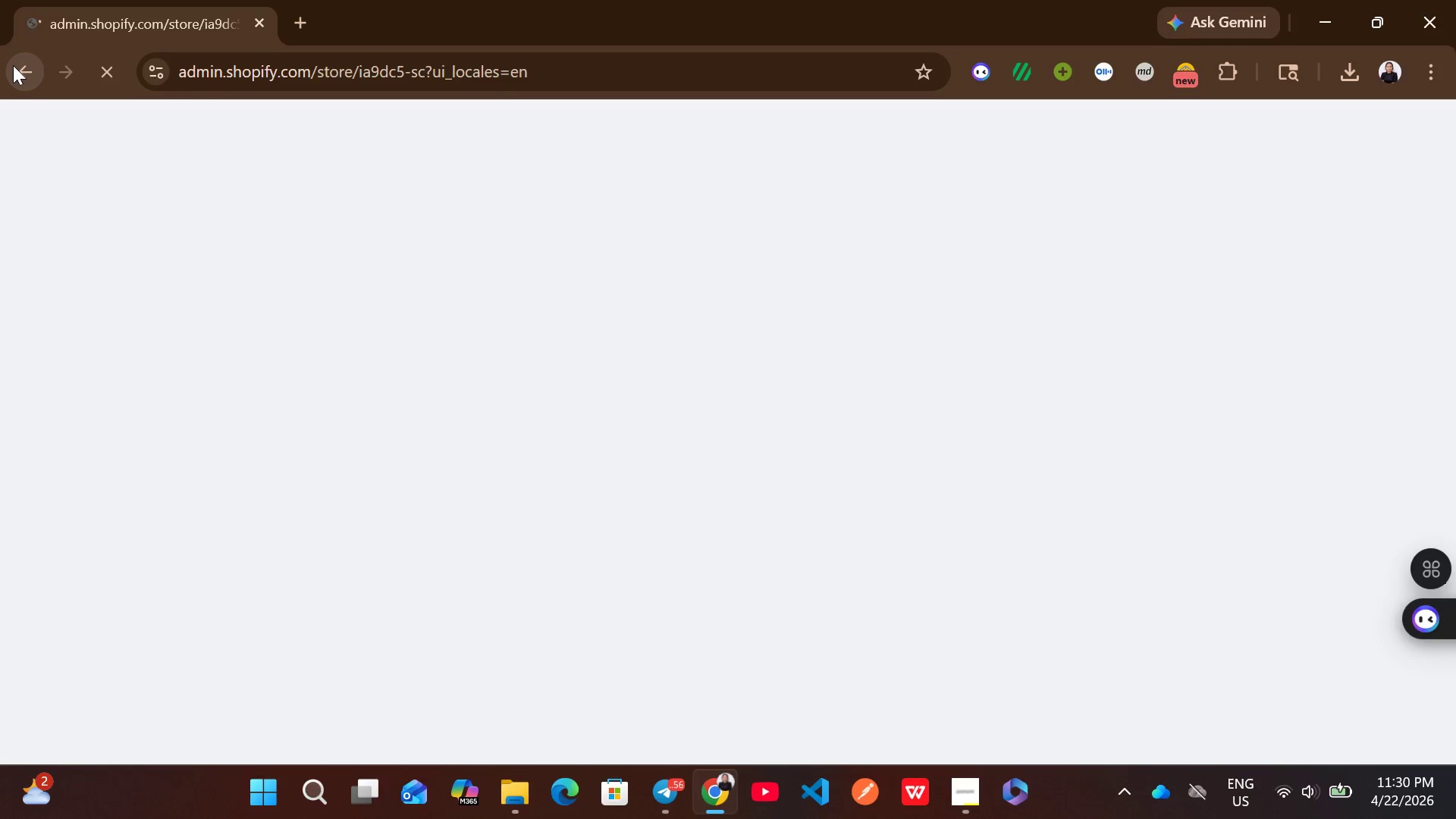 
left_click([13, 65])
 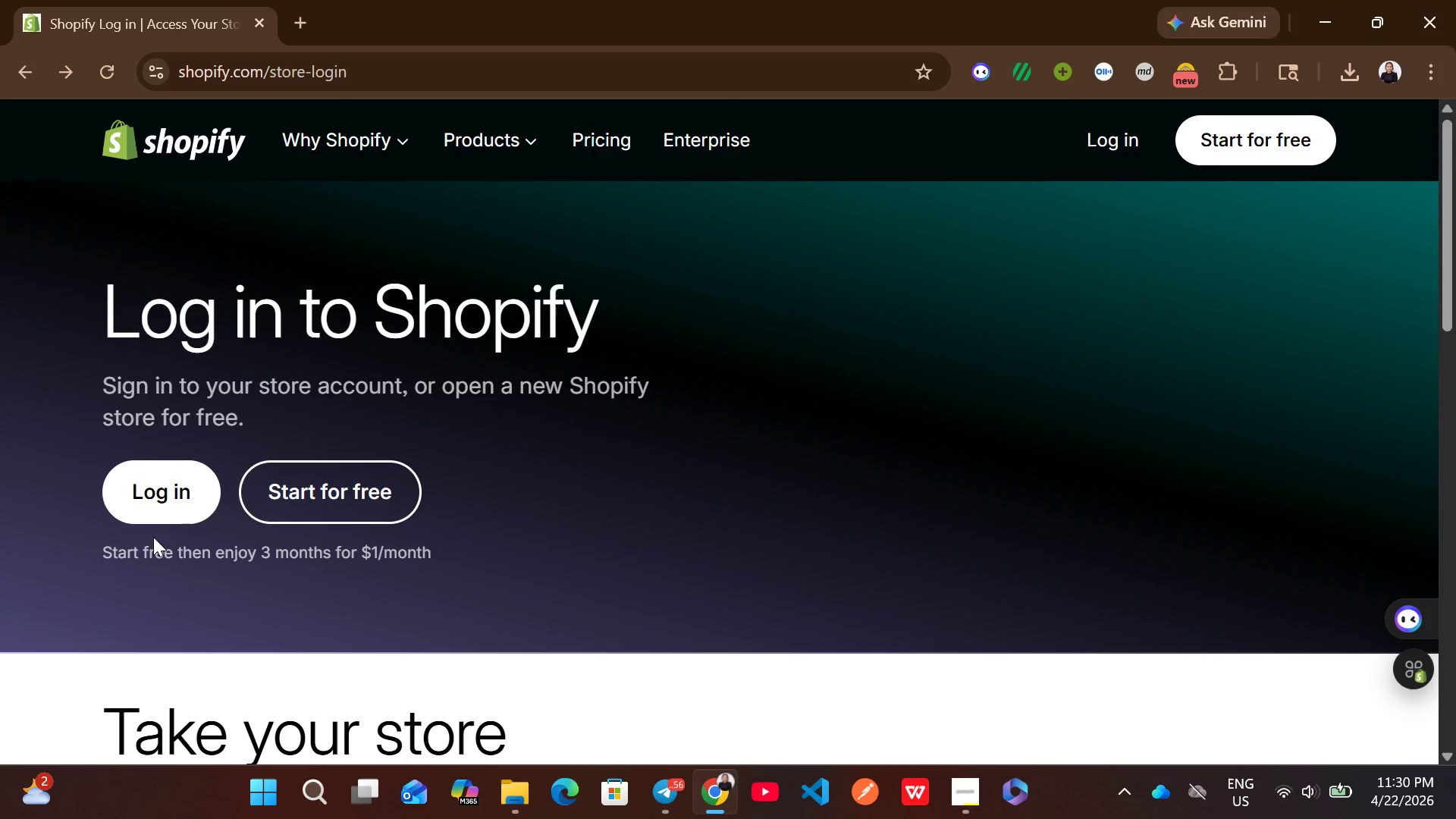 
left_click([165, 512])
 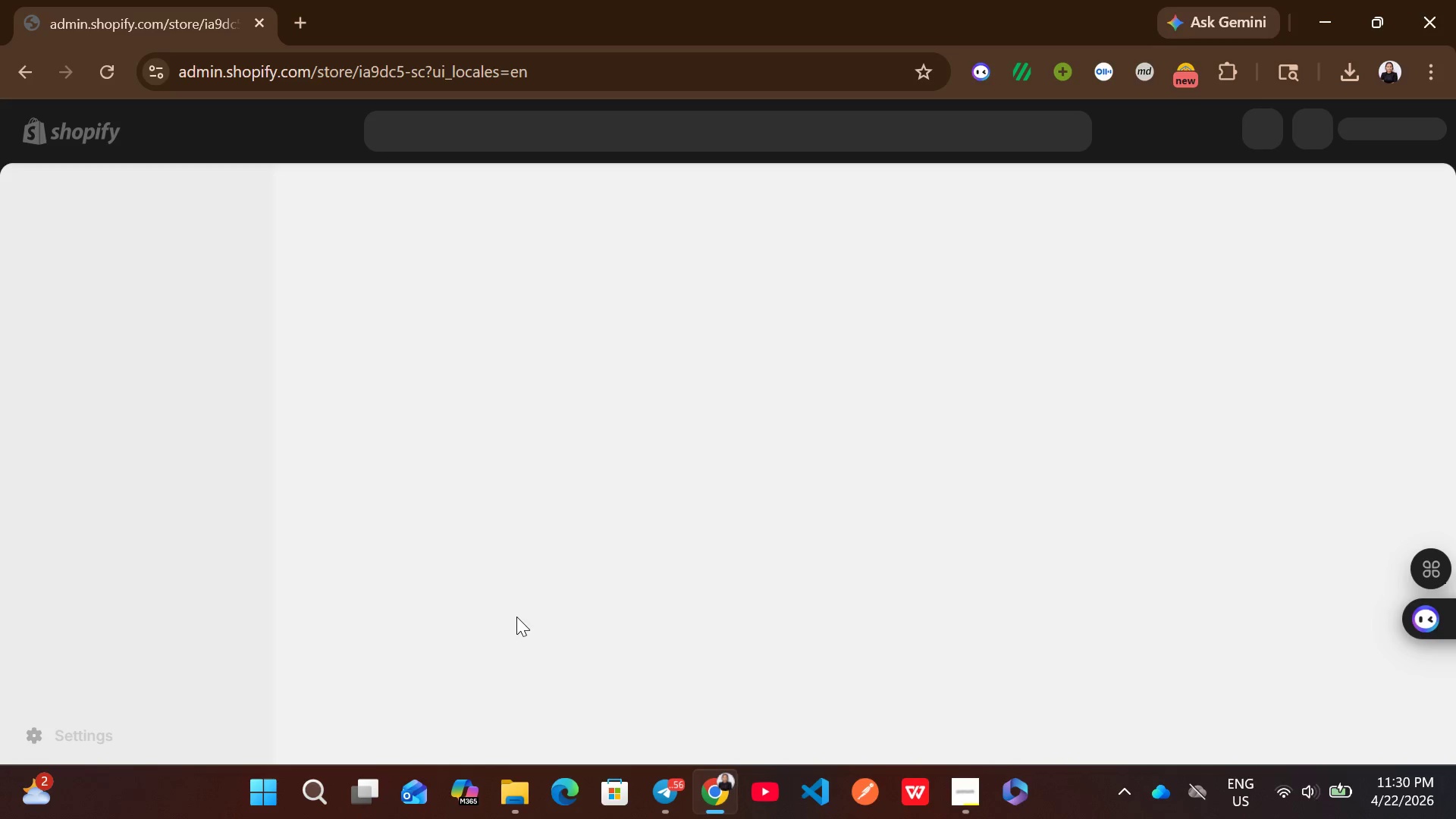 
wait(12.94)
 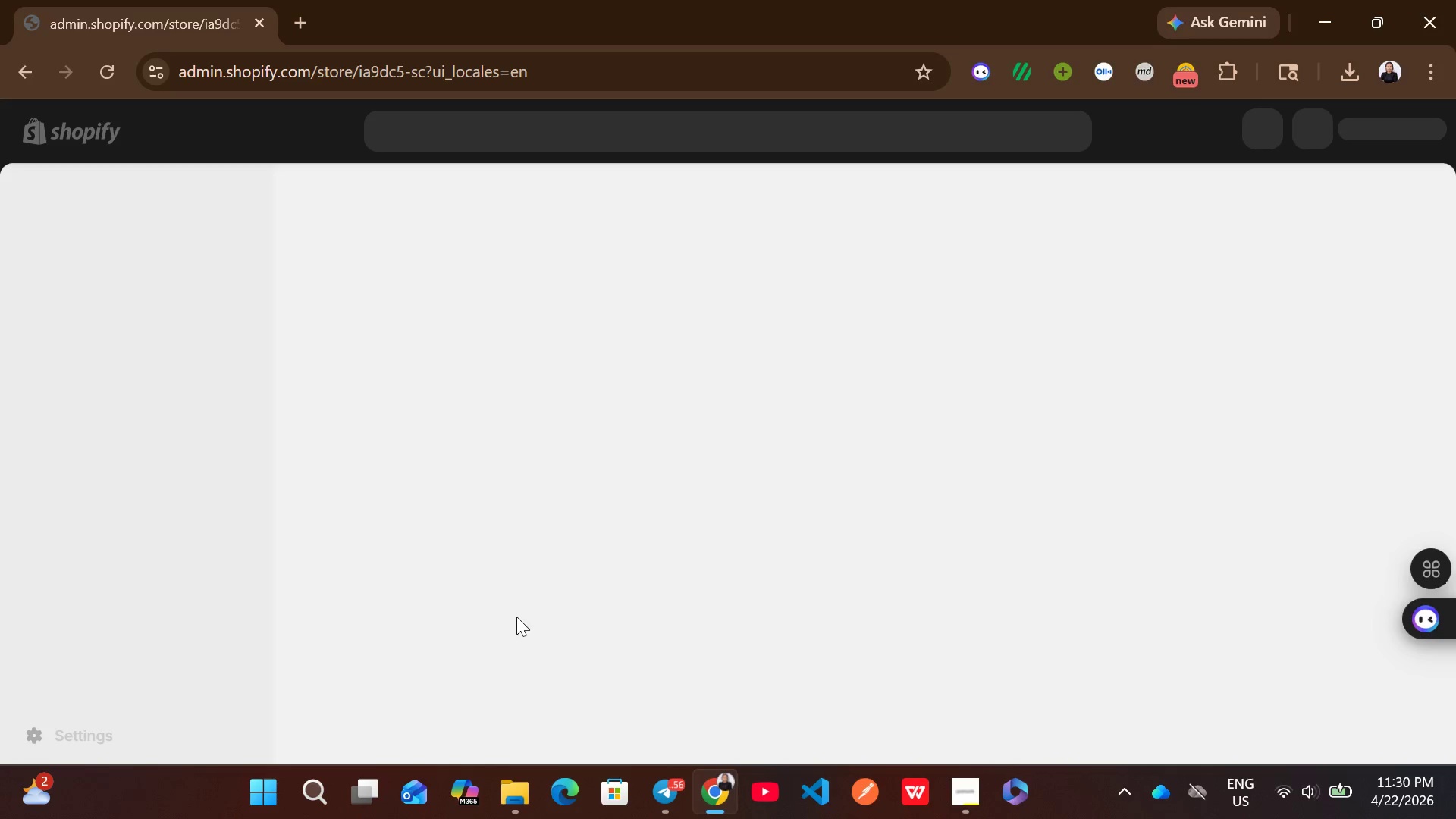 
left_click([1333, 138])
 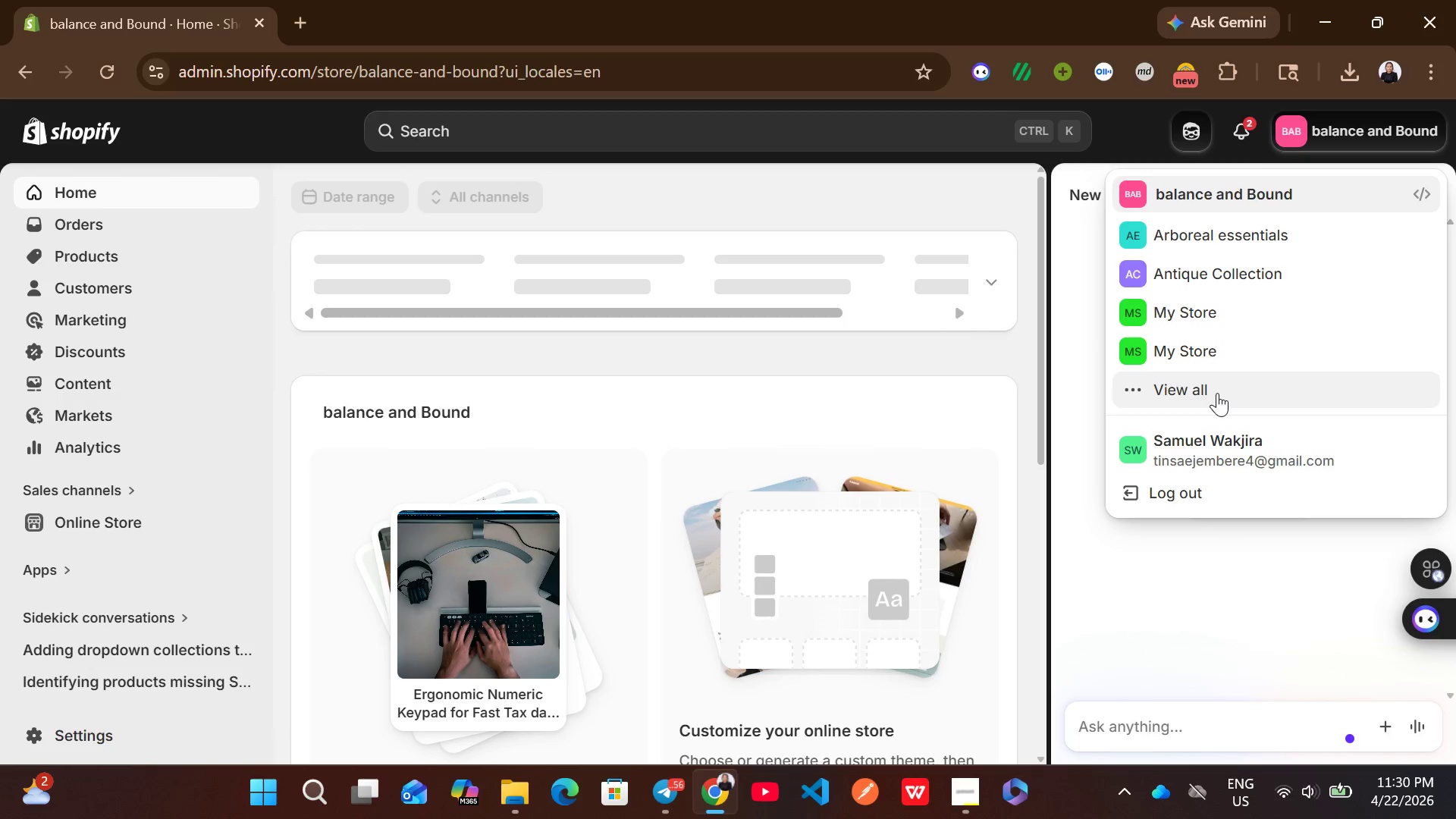 
wait(7.08)
 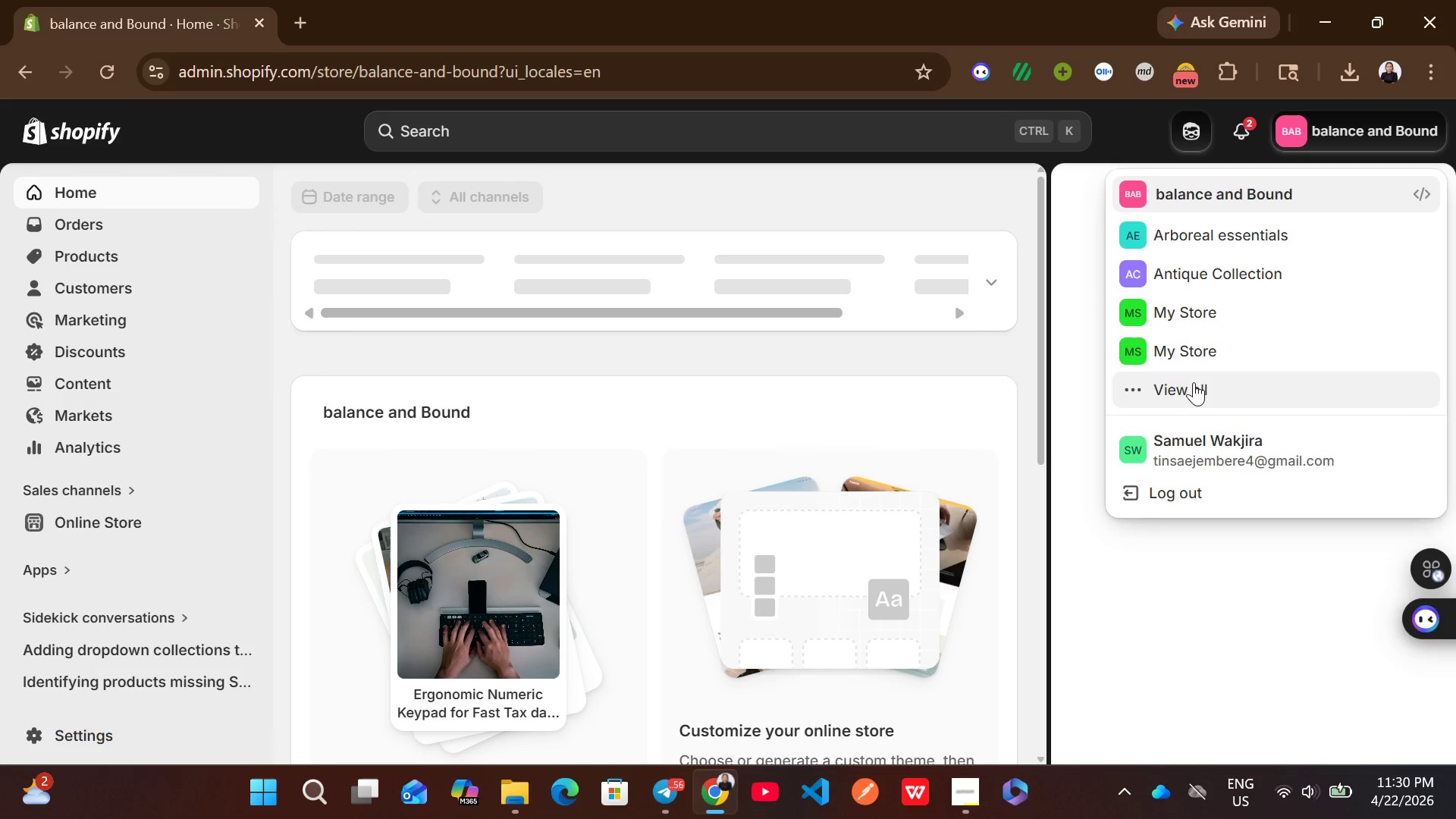 
left_click([1233, 386])
 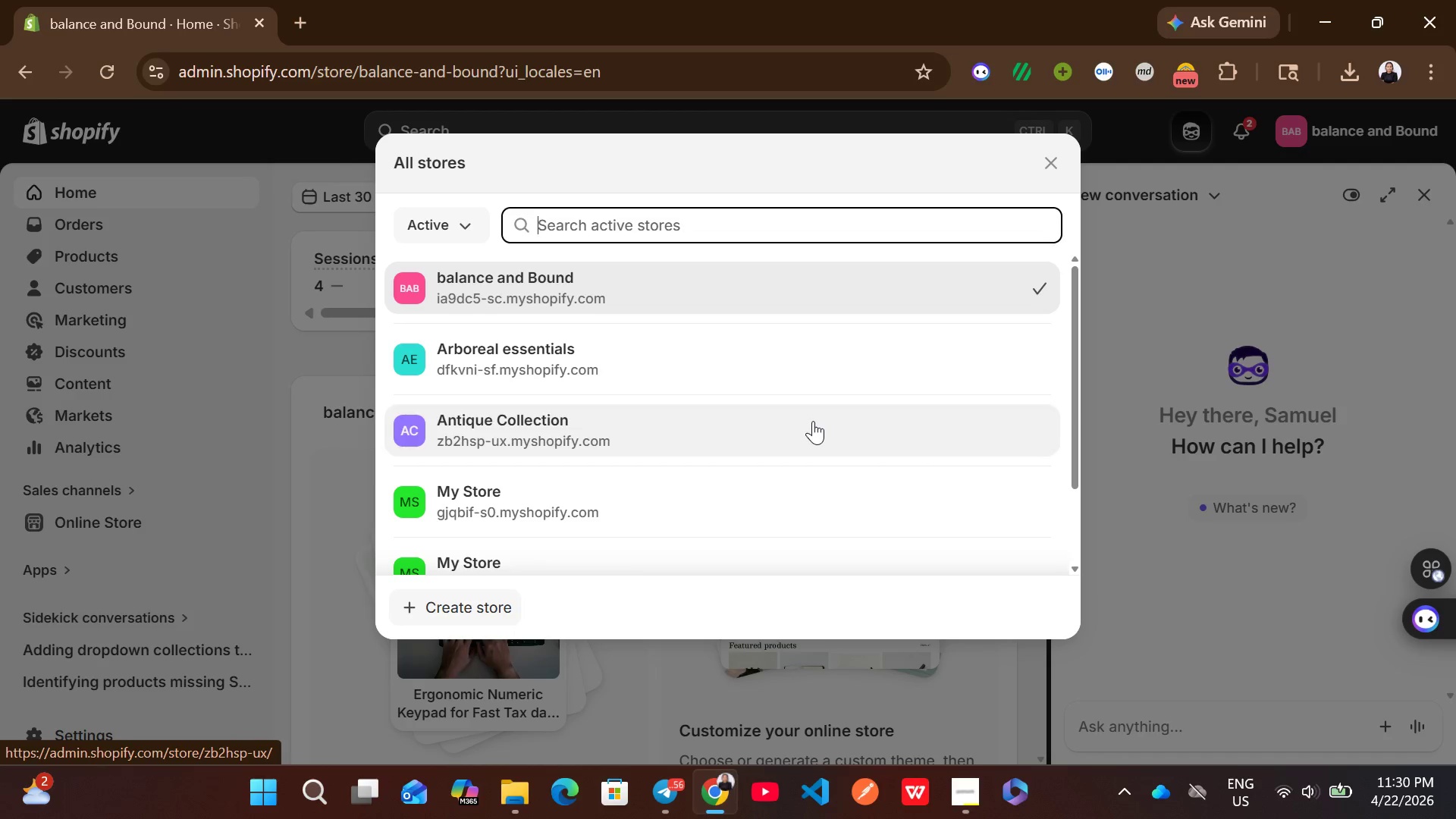 
left_click([485, 613])
 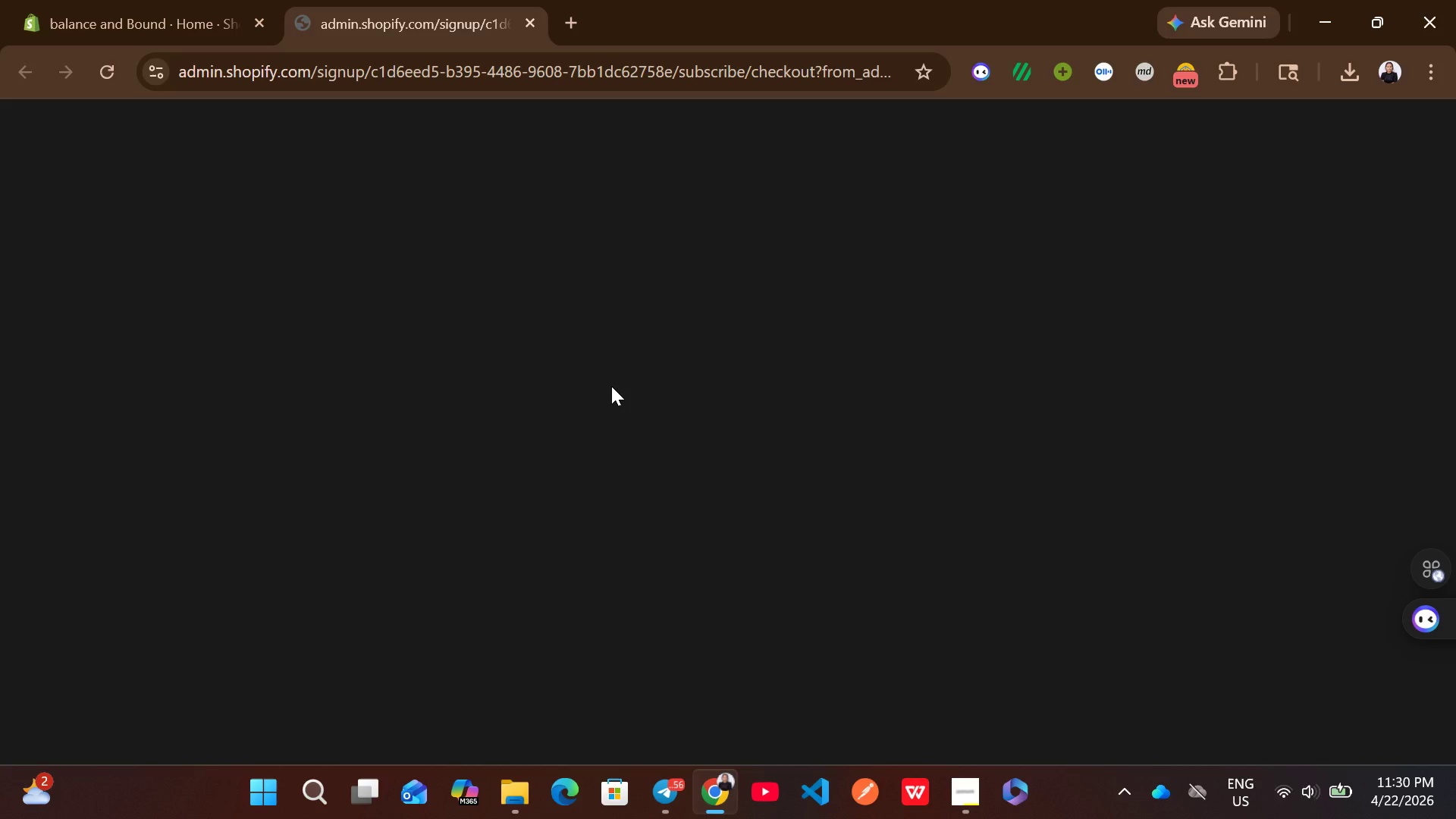 
wait(19.44)
 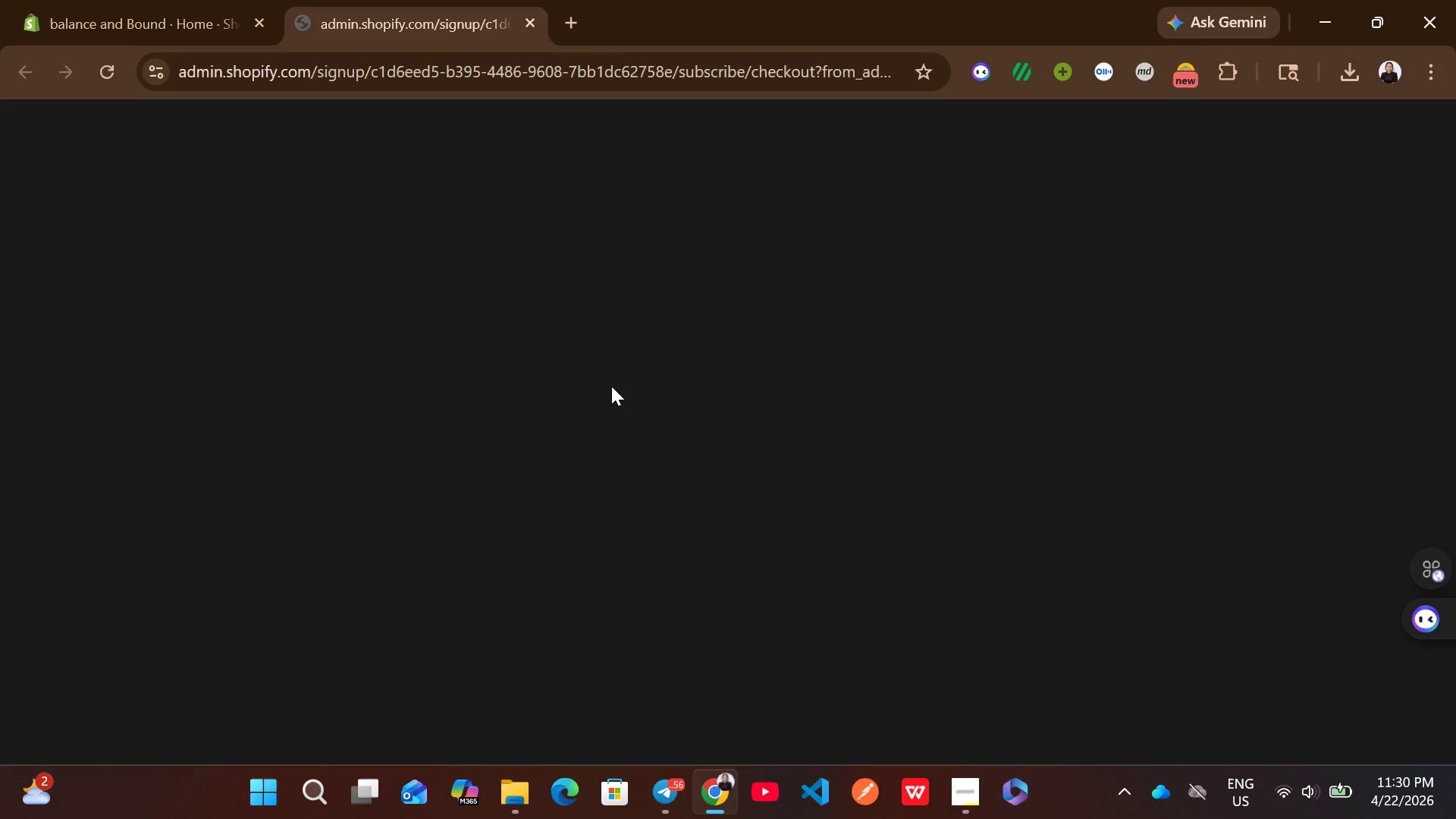 
left_click([912, 372])
 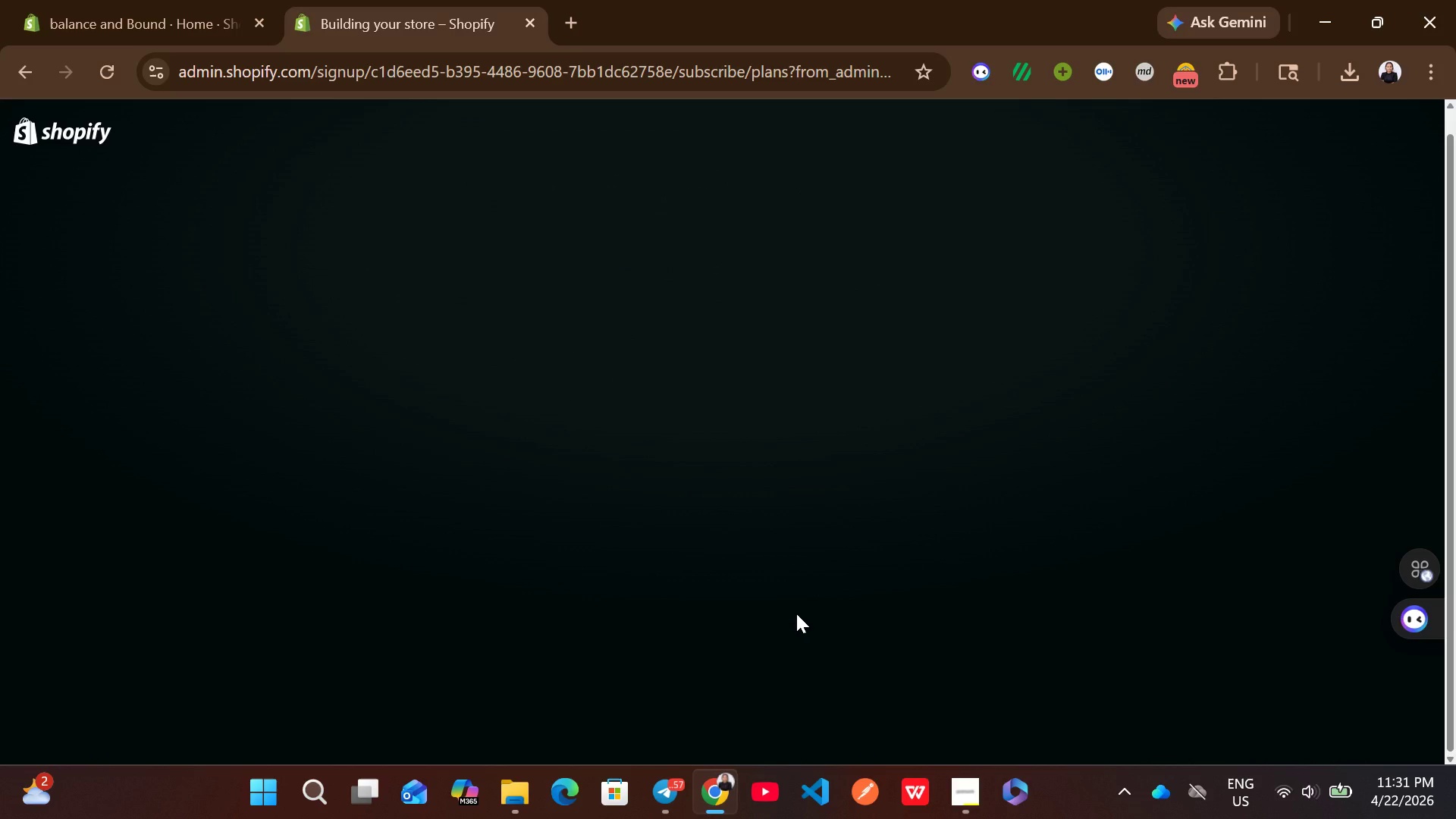 
wait(28.61)
 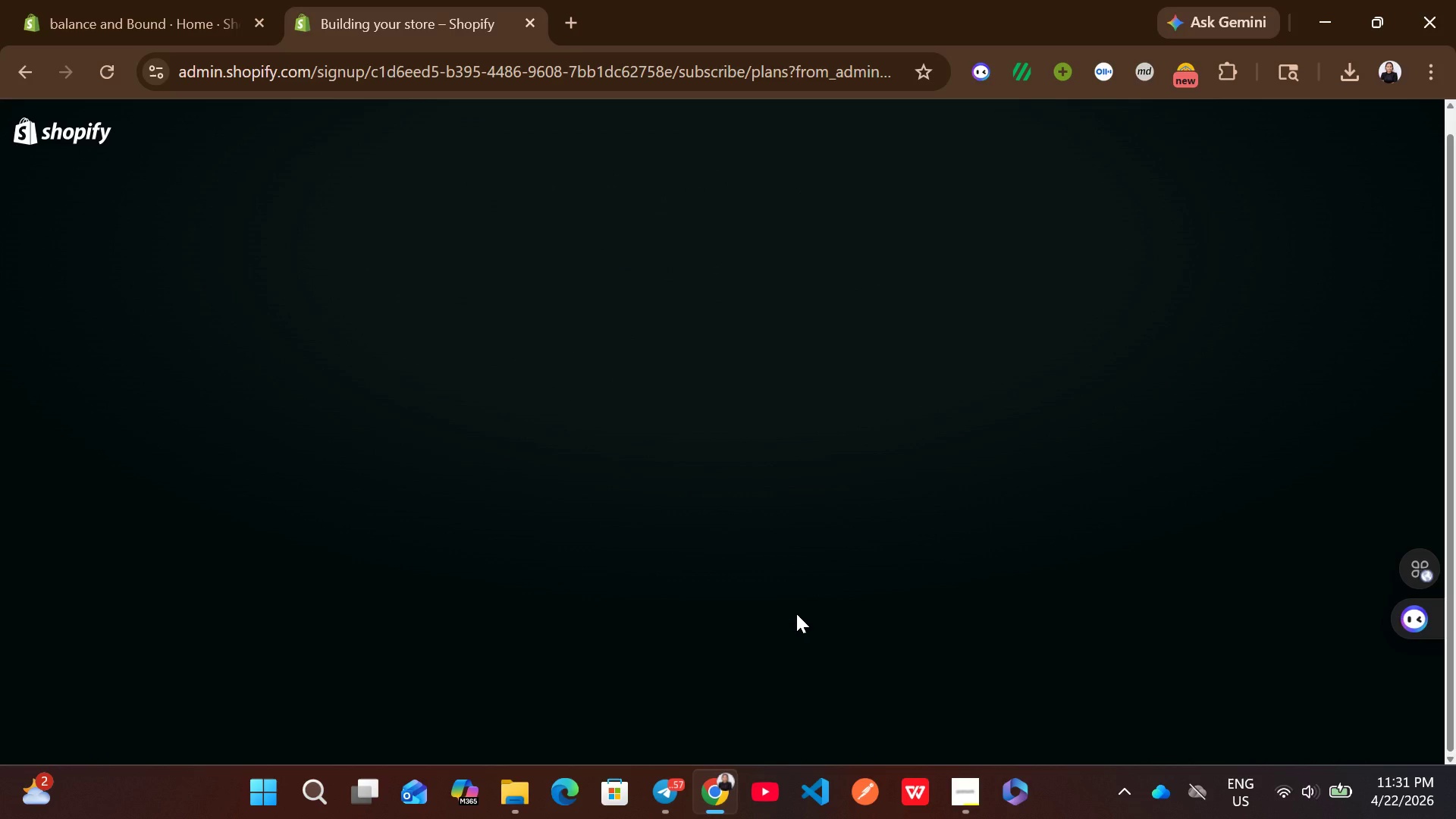 
left_click([451, 639])
 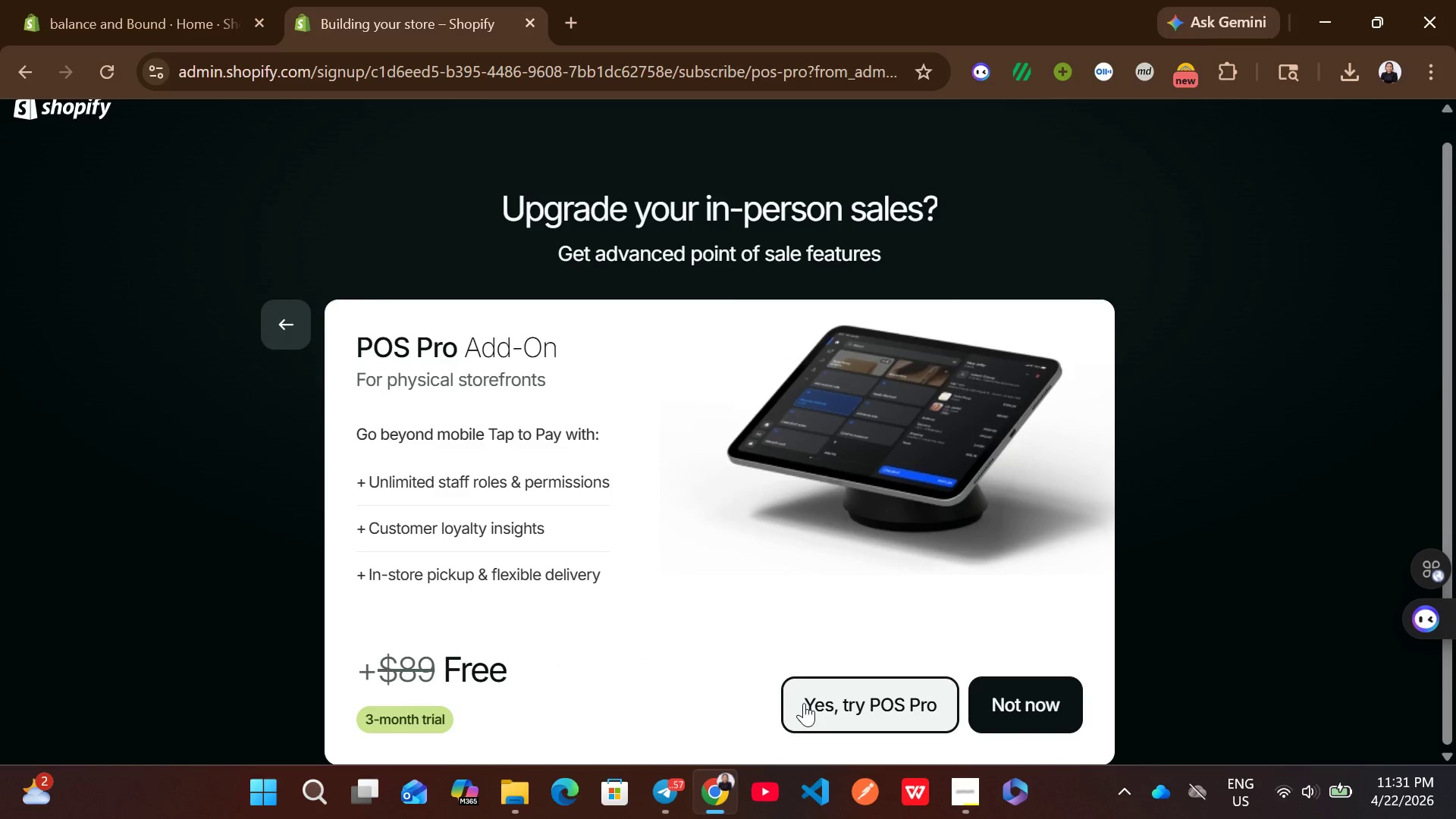 
left_click([994, 702])
 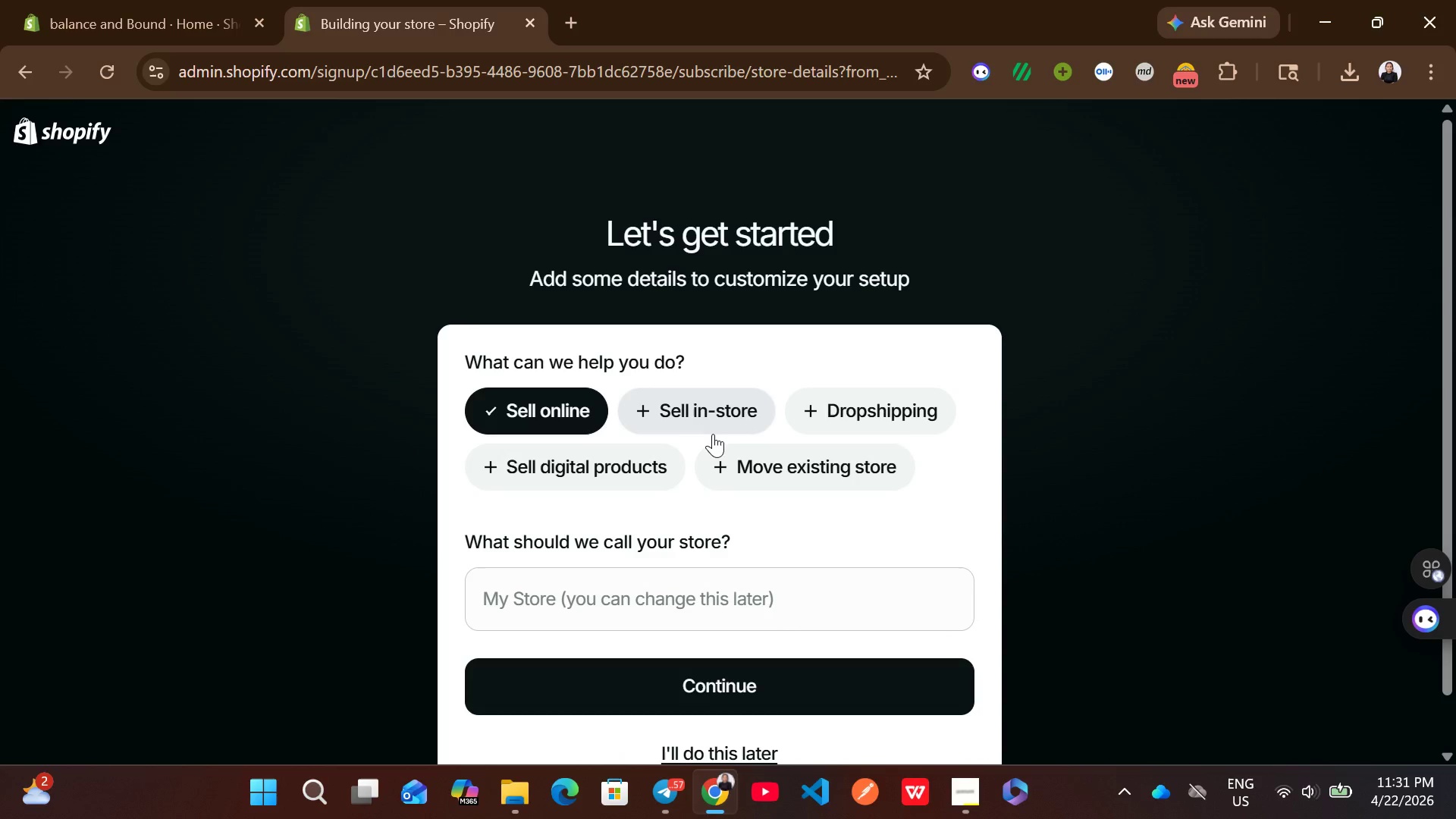 
left_click([673, 580])
 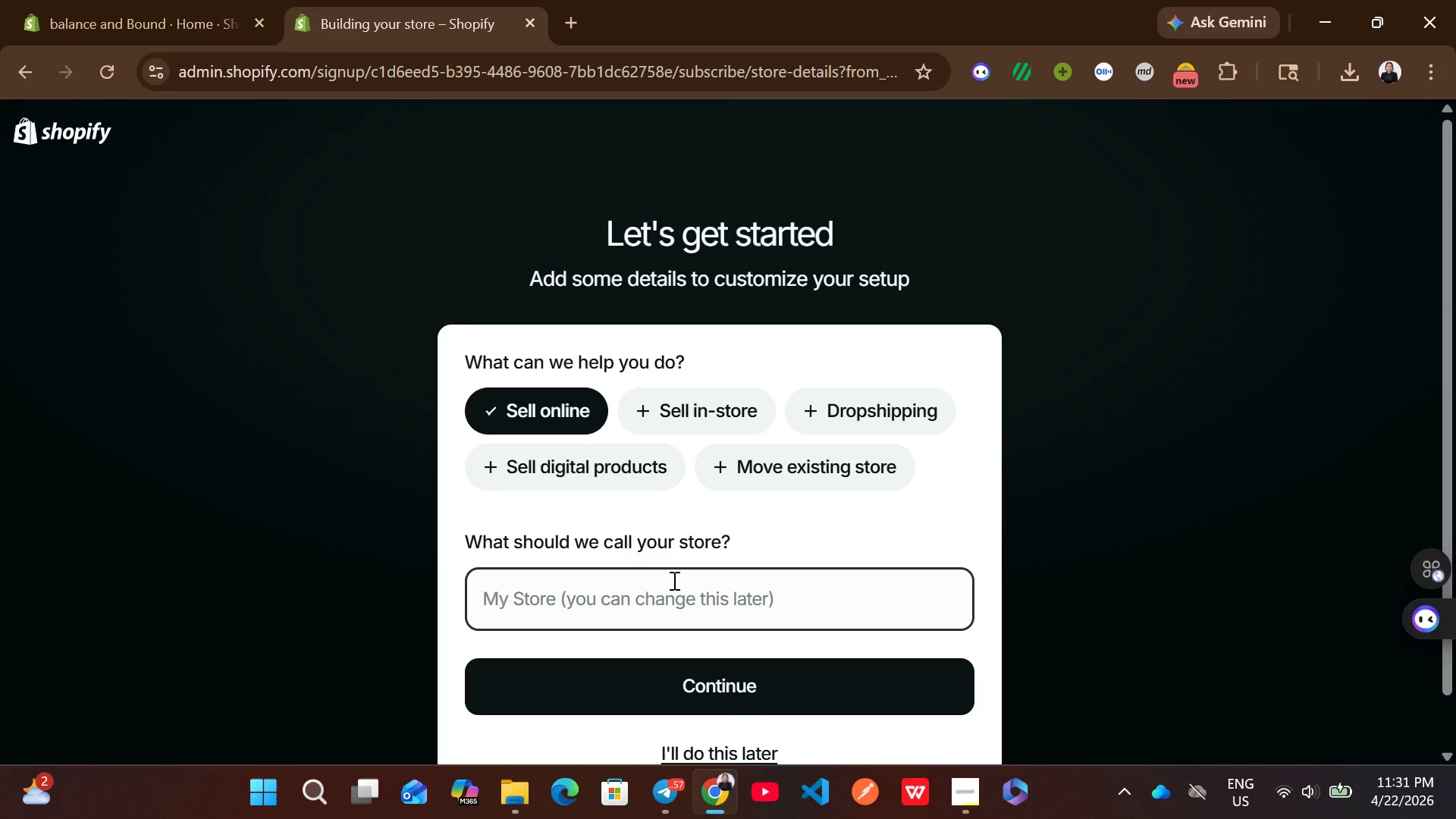 
type(new store)
 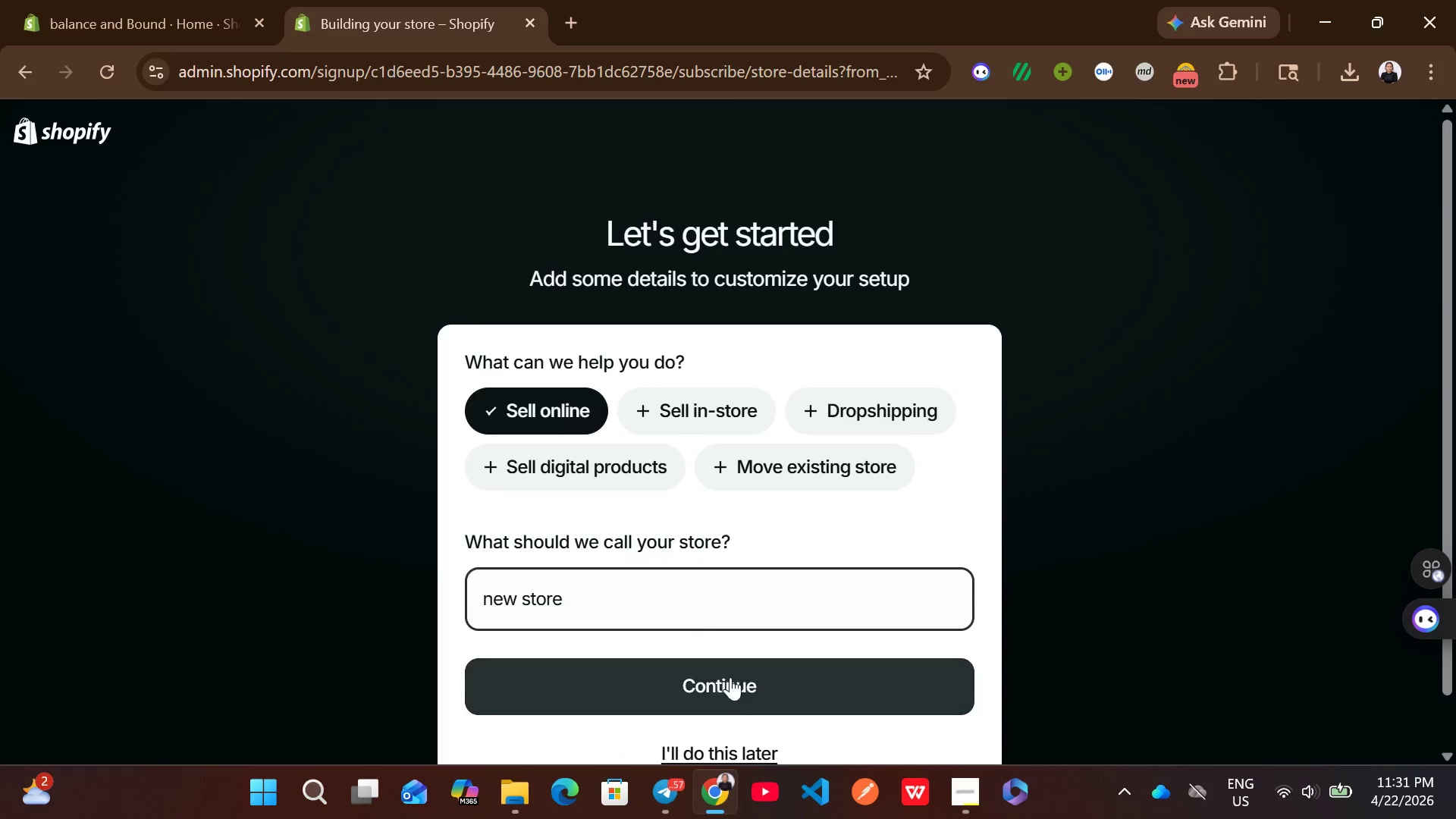 
left_click([736, 686])
 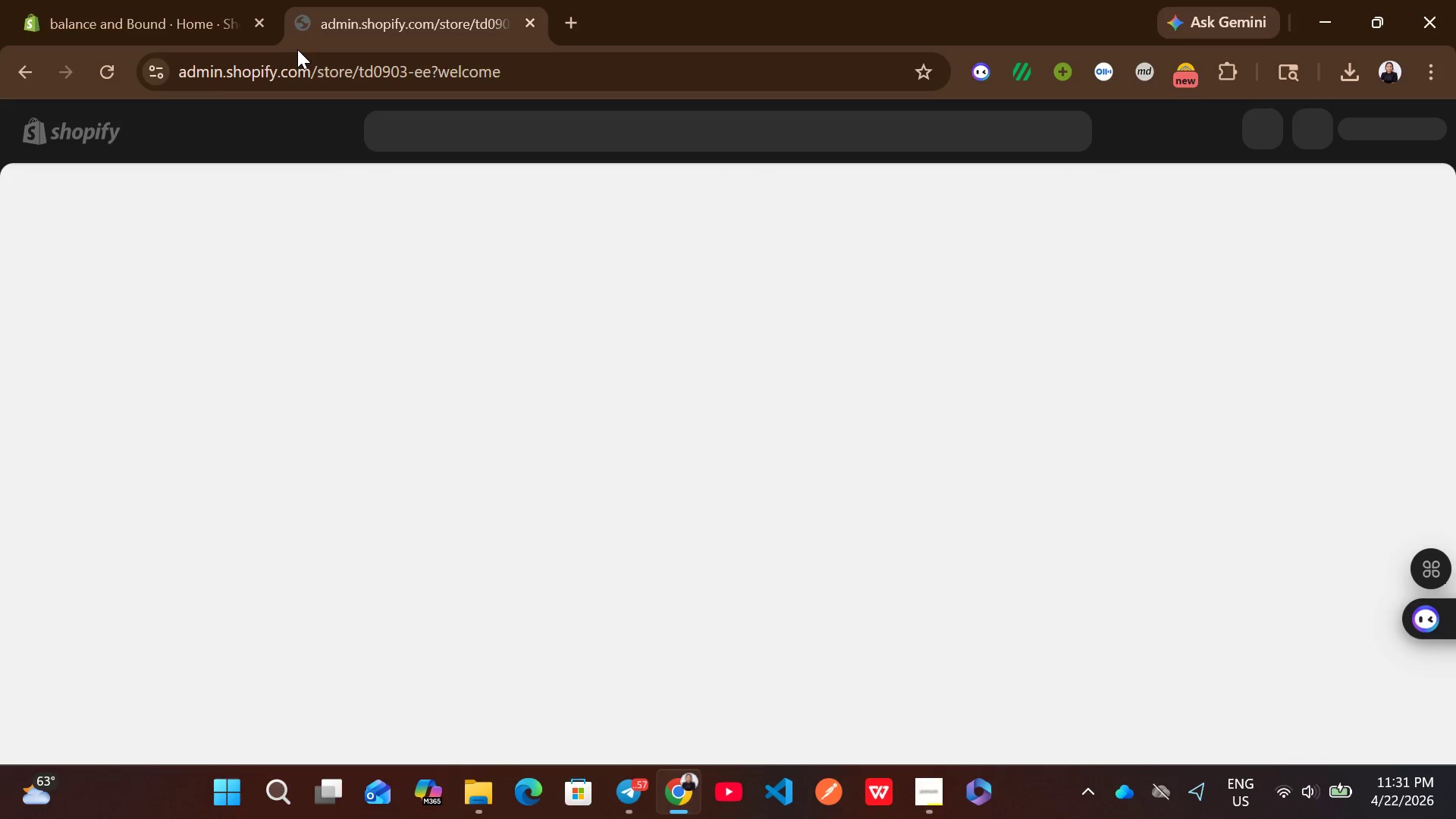 
wait(25.59)
 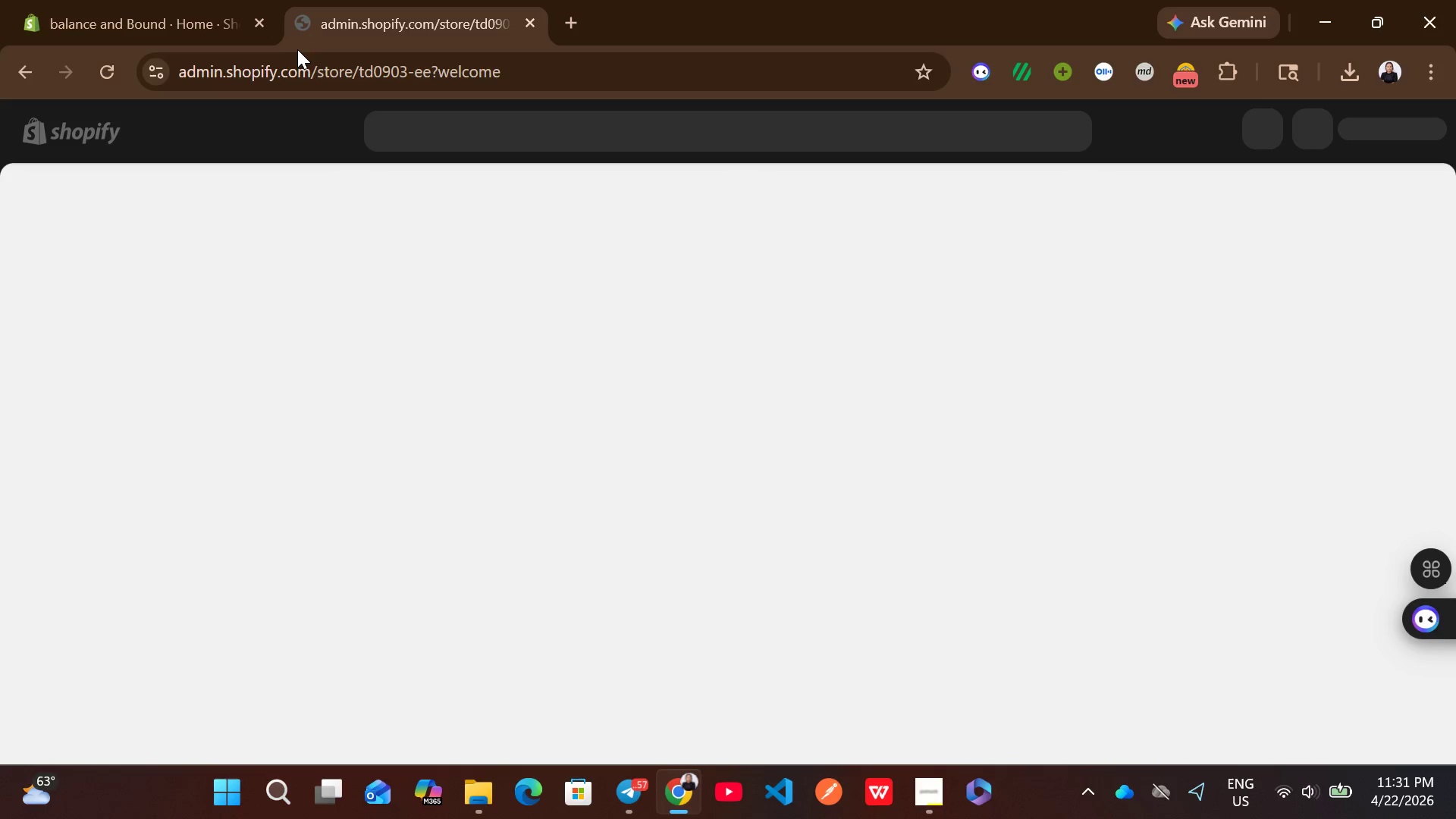 
left_click([253, 24])
 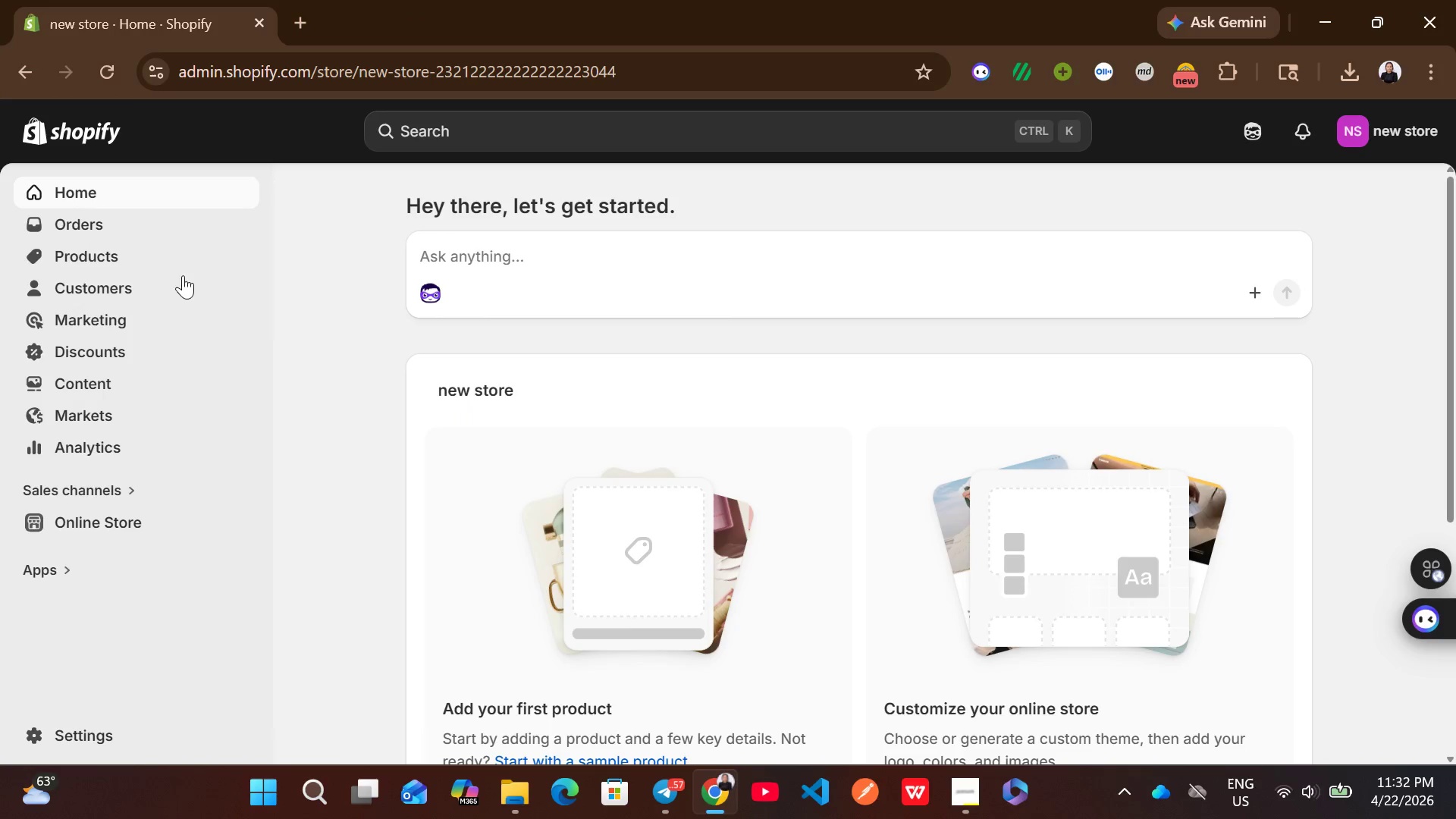 
left_click([107, 251])
 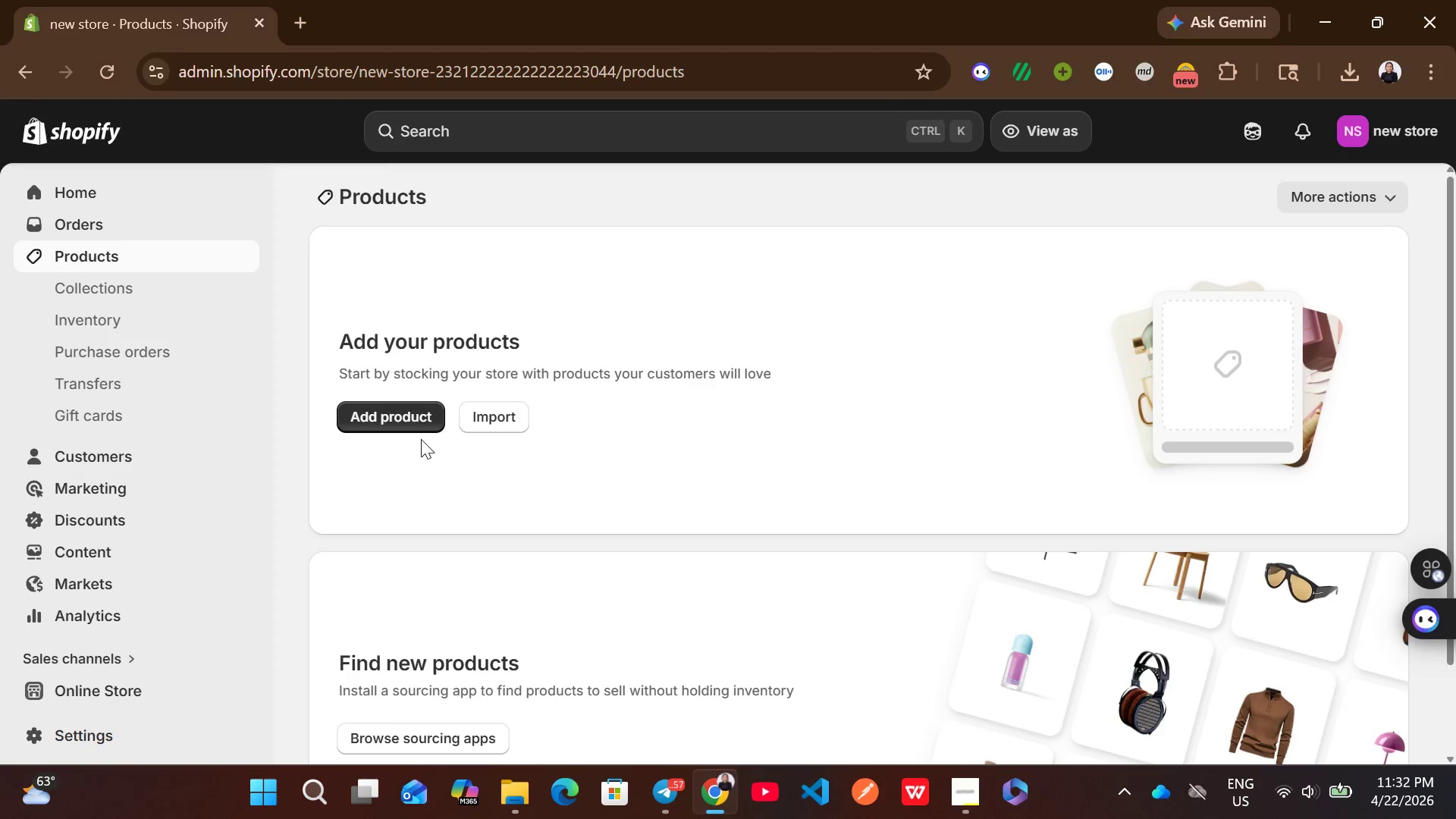 
left_click([400, 432])
 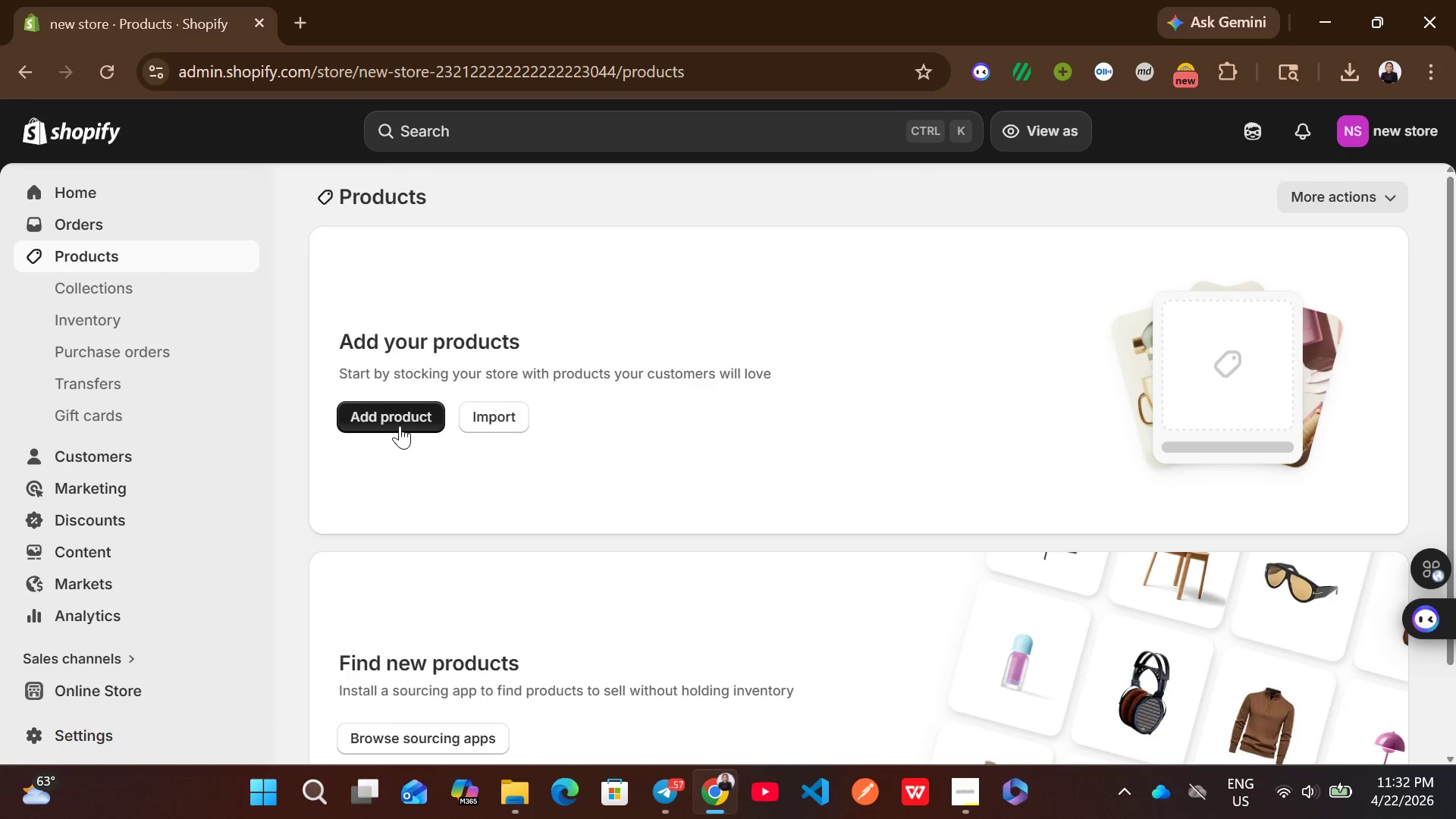 
left_click([400, 425])
 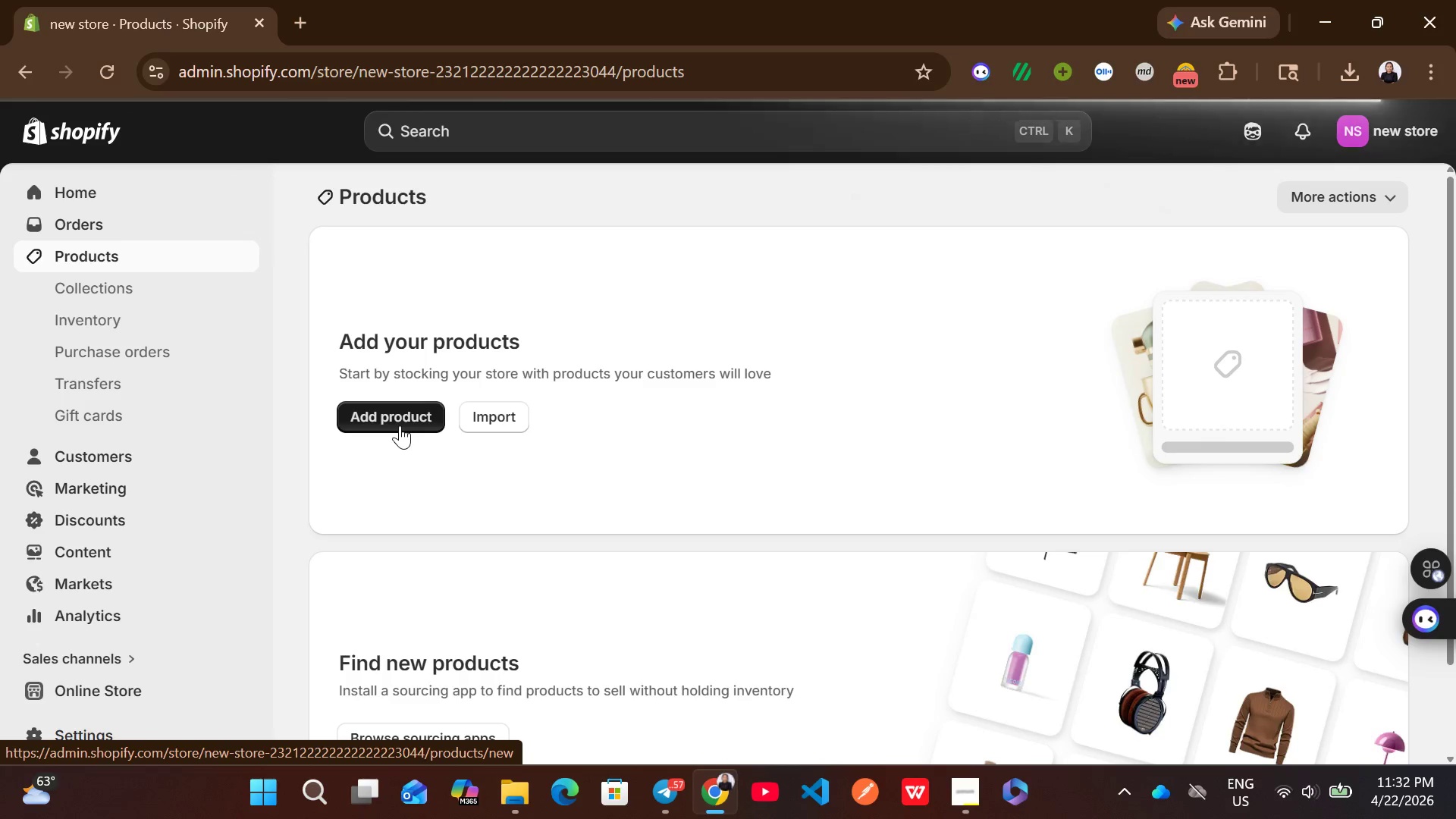 
wait(11.36)
 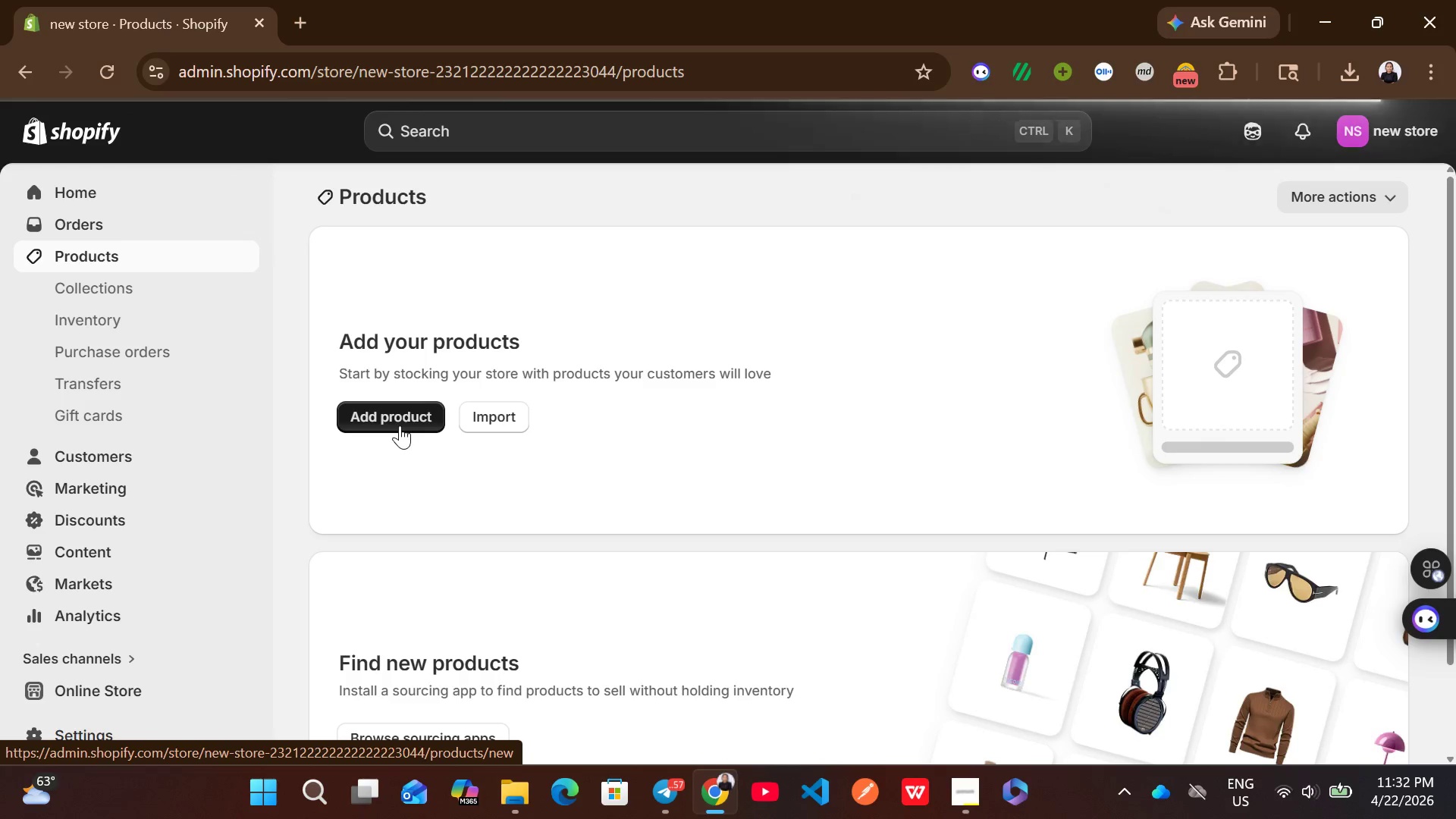 
left_click([554, 286])
 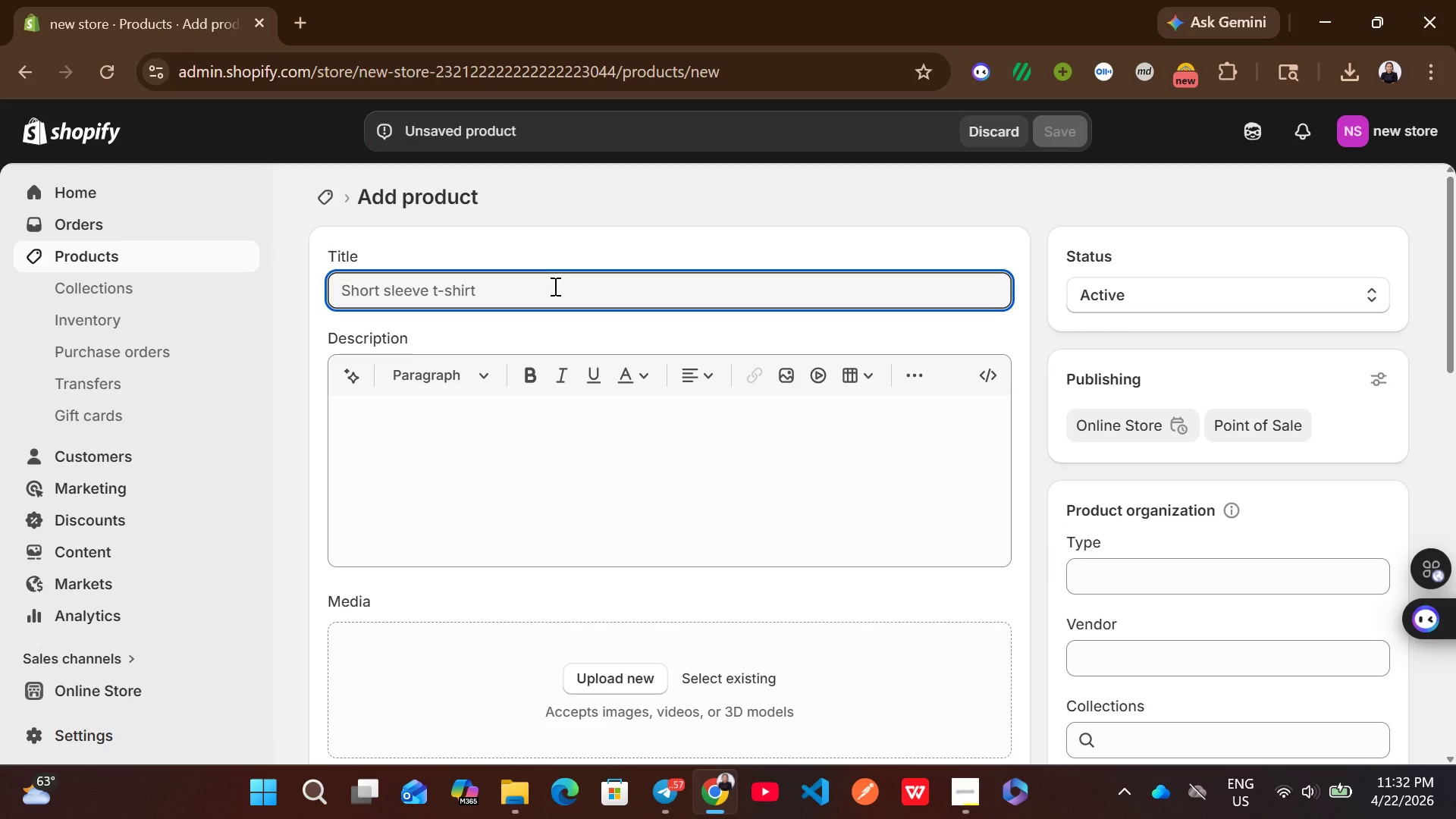 
wait(12.8)
 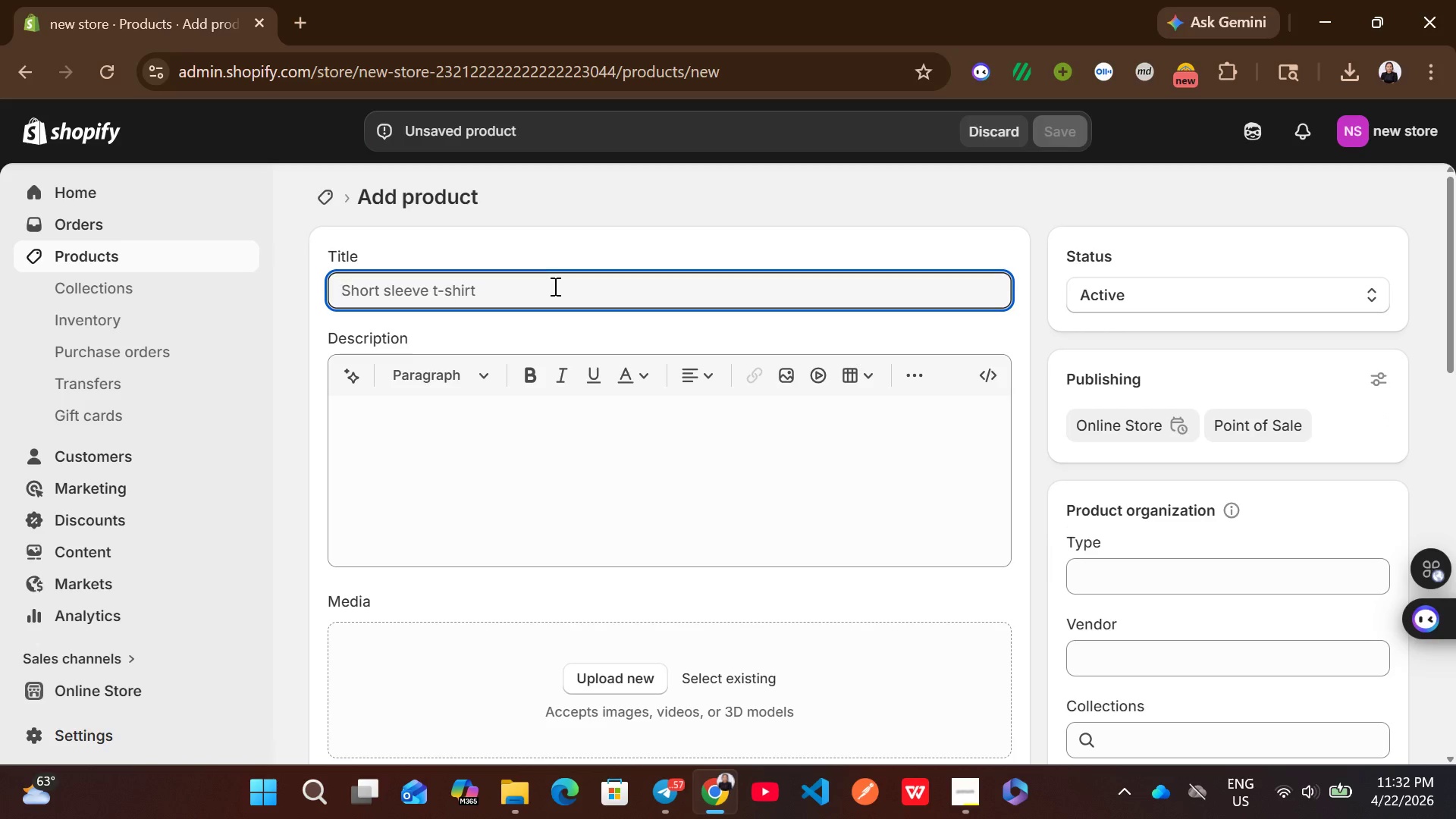 
type(wall-)
 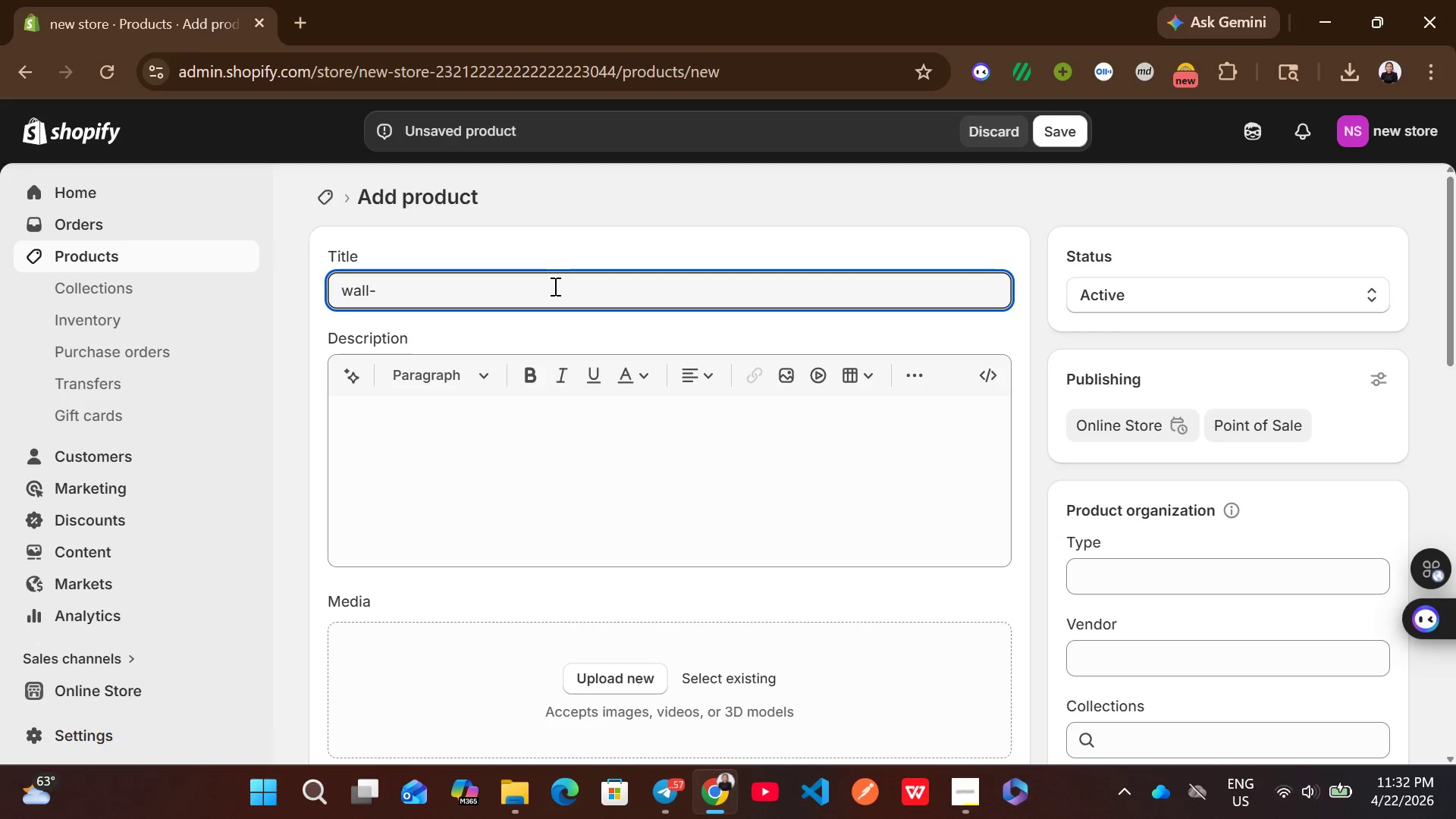 
type(mounnted folding )
 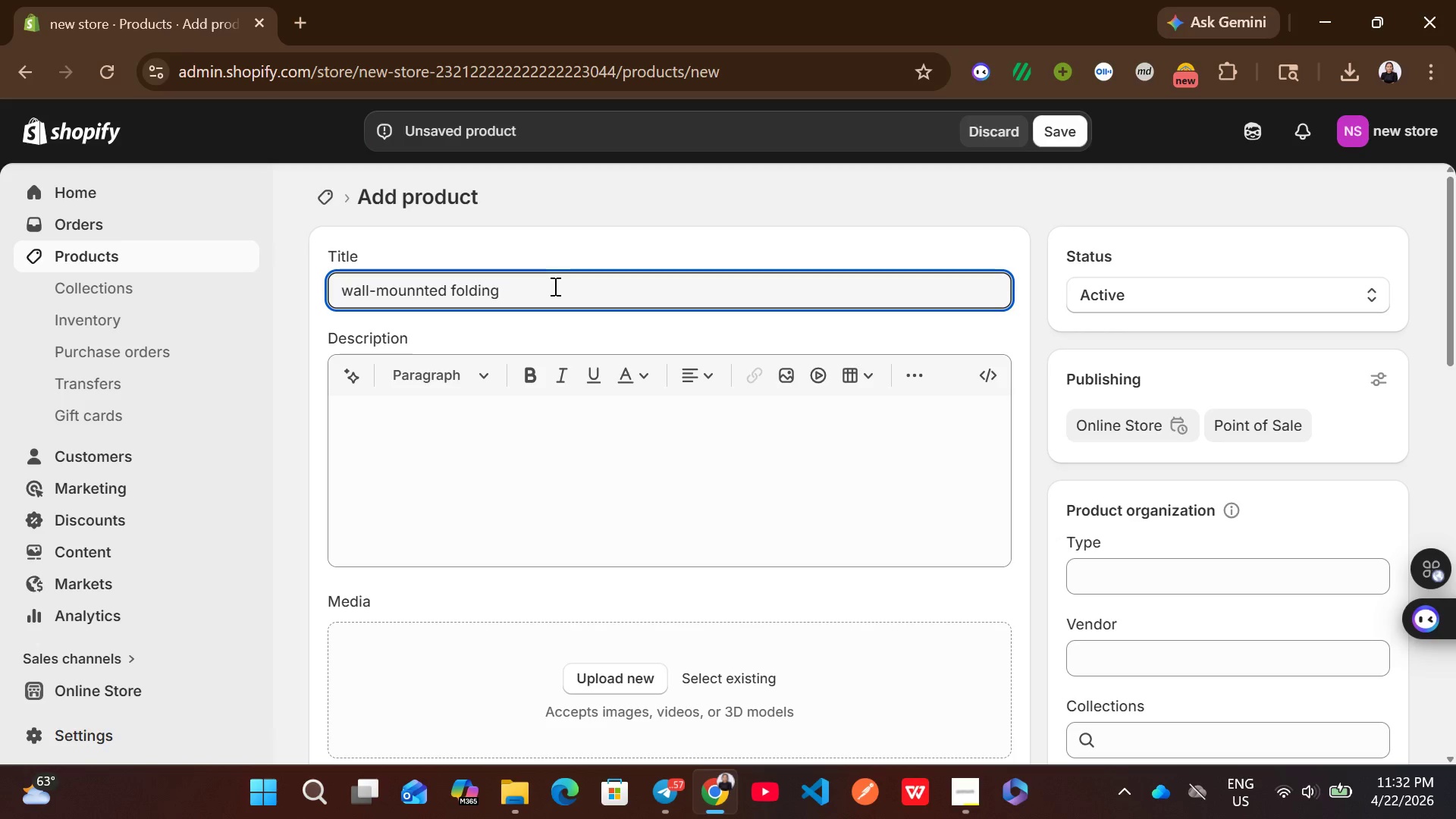 
wait(5.42)
 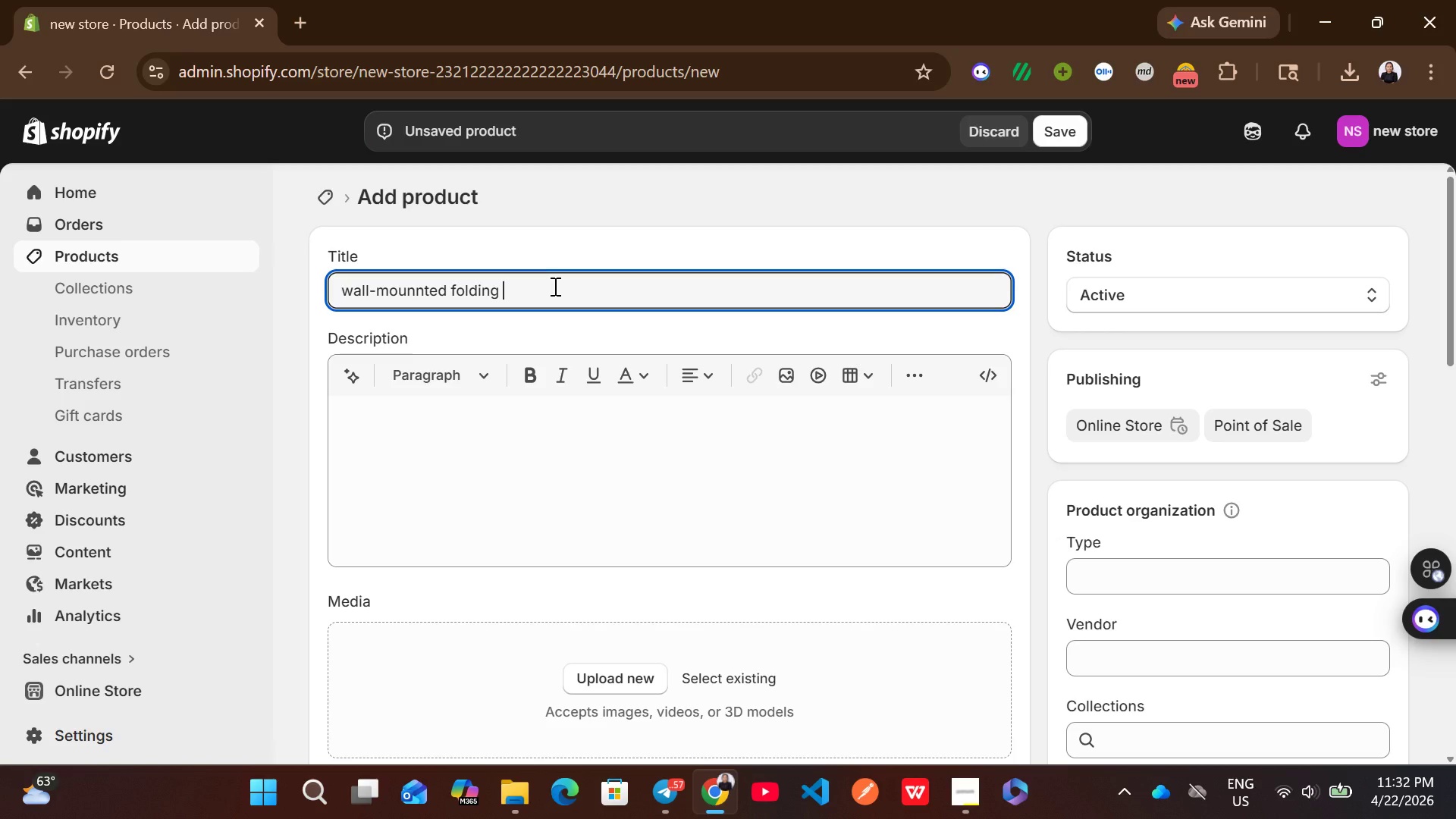 
type(power rack title)
 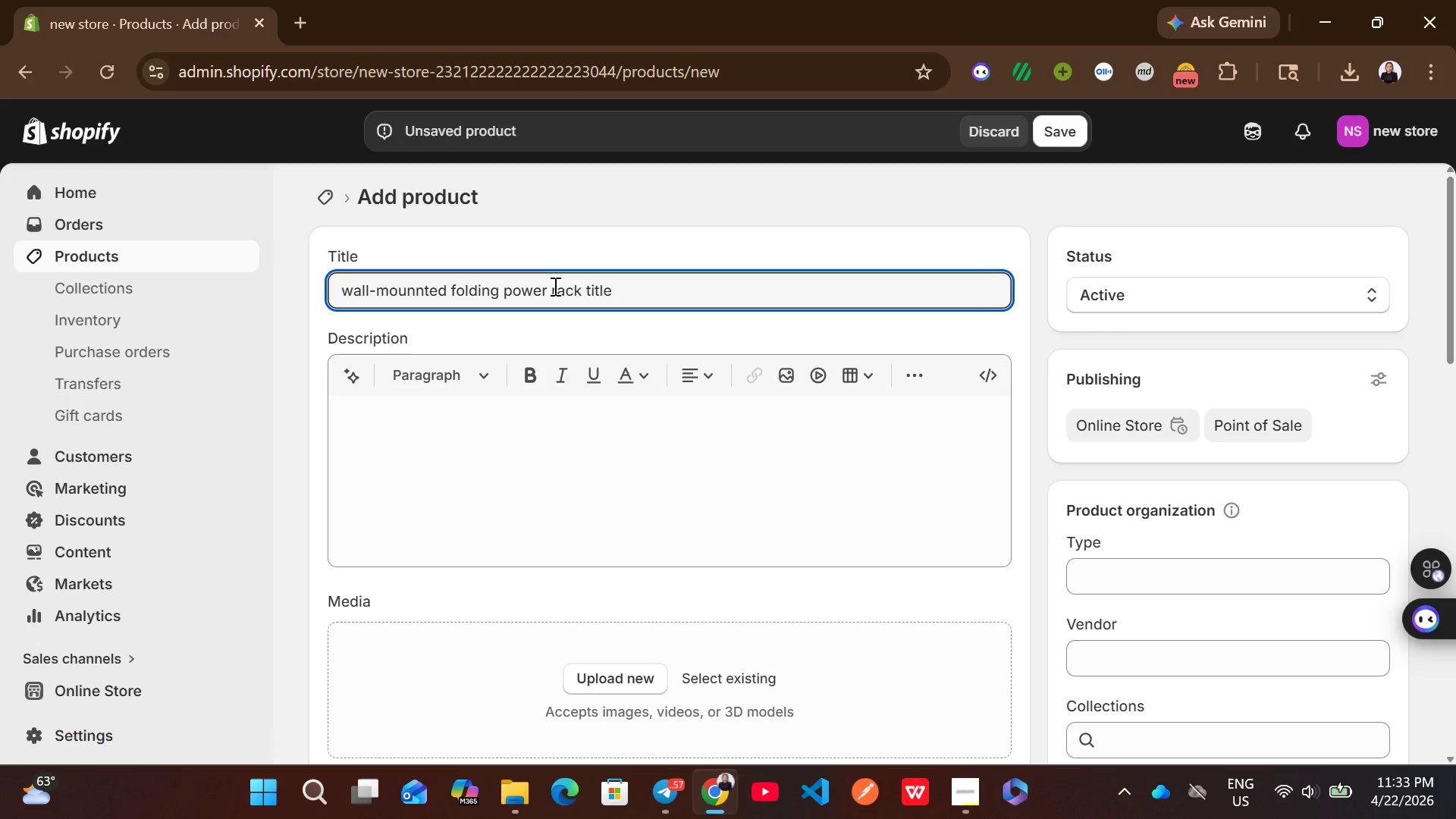 
wait(5.51)
 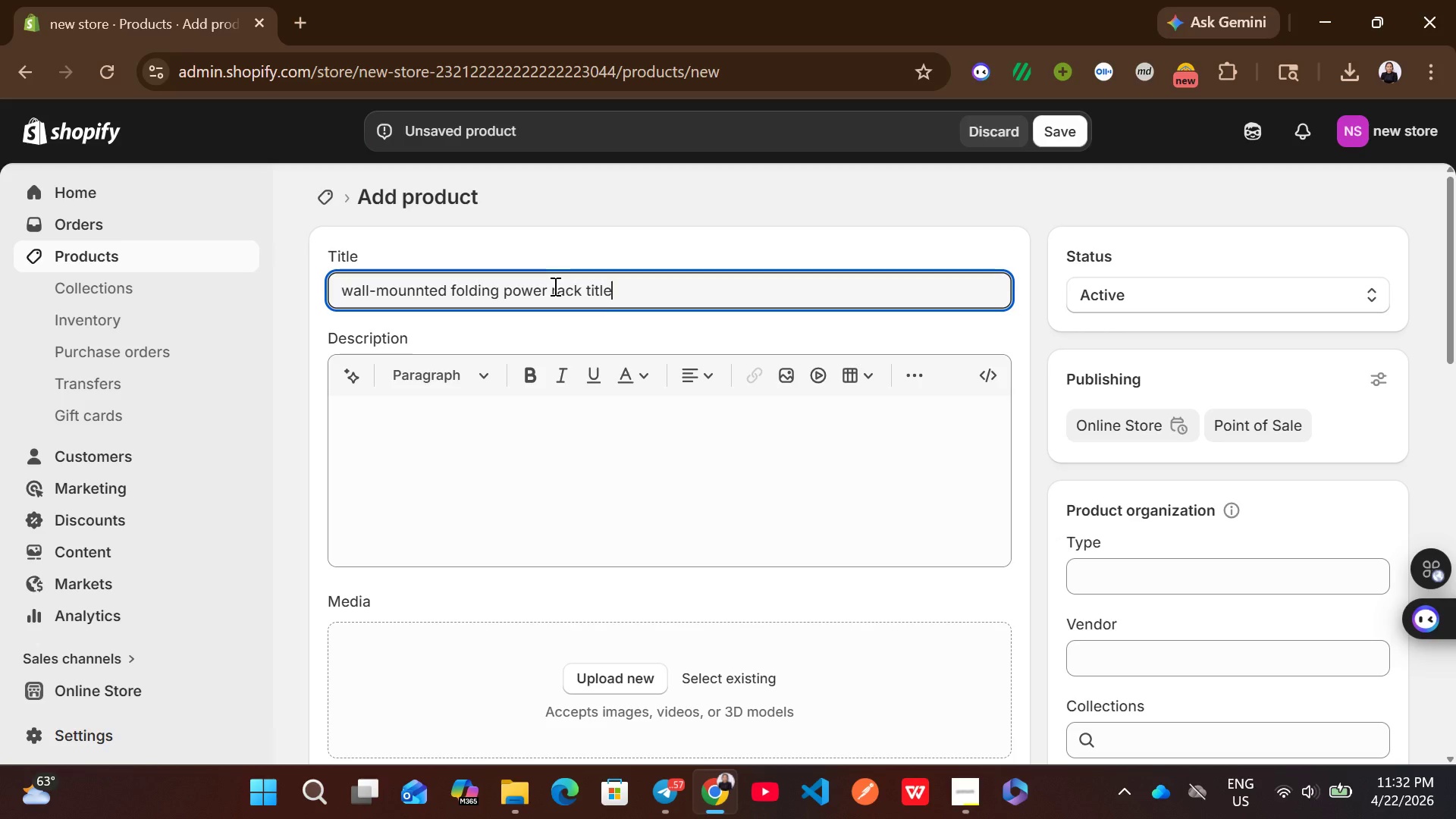 
left_click([514, 422])
 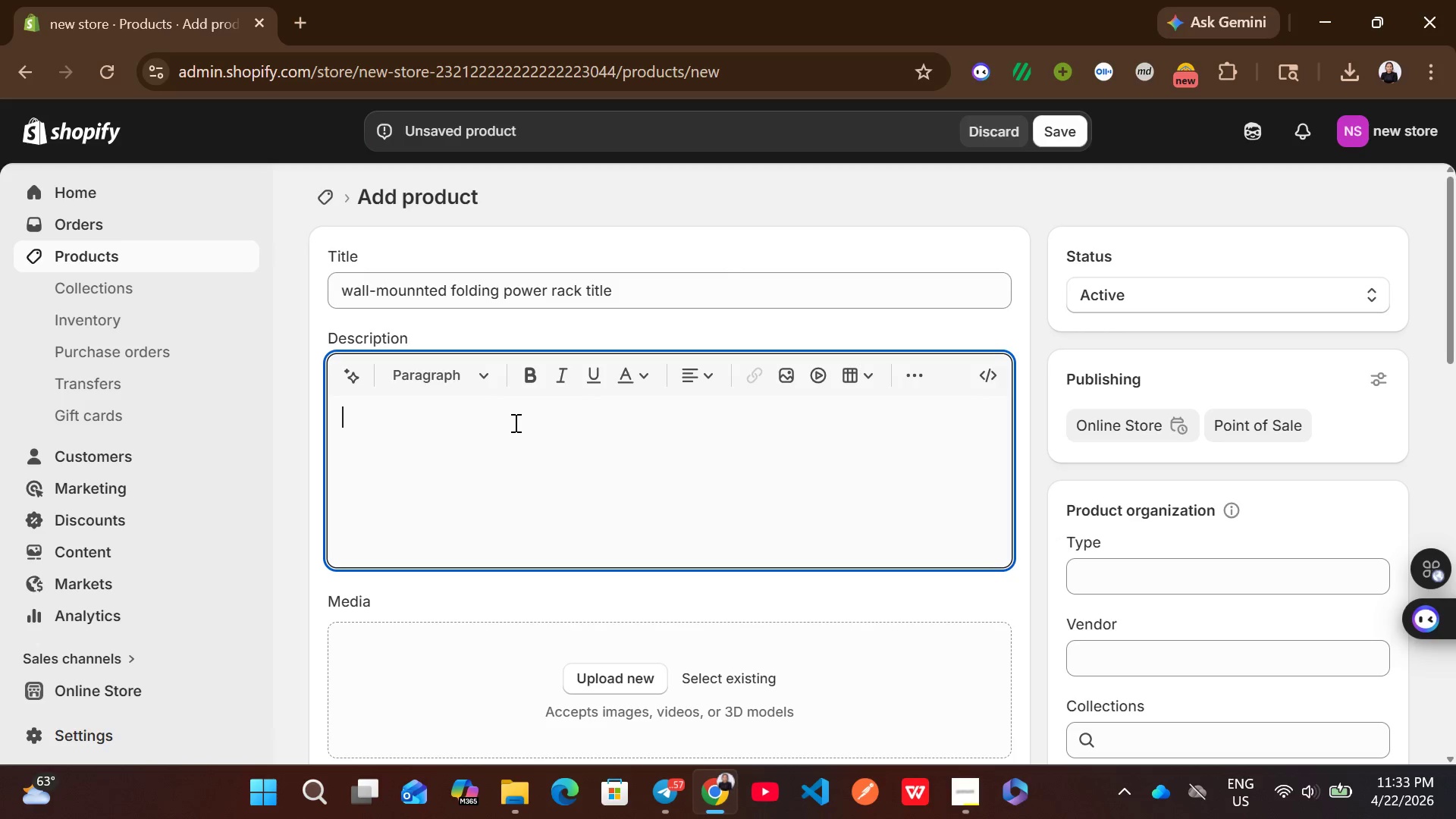 
wait(5.74)
 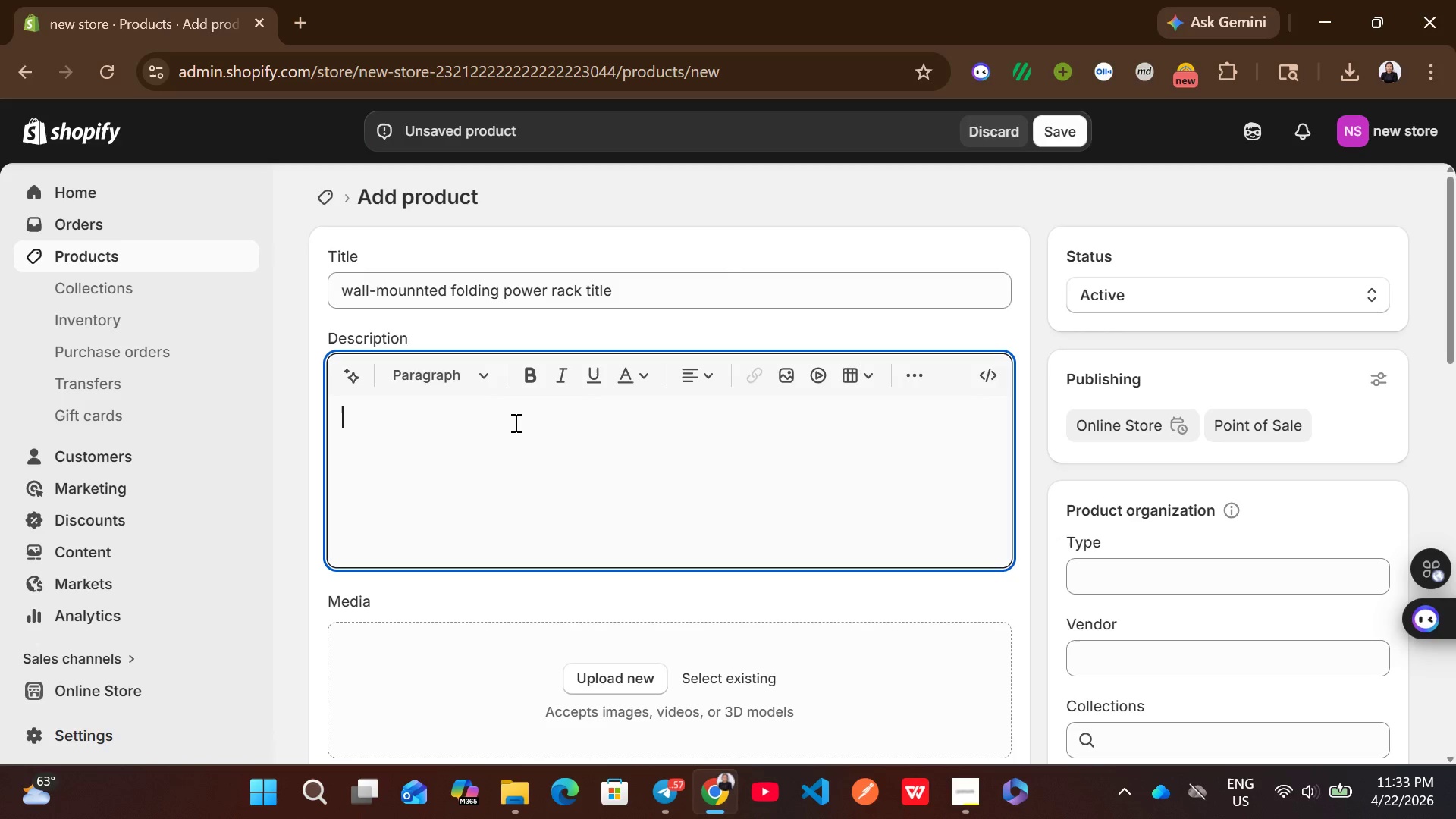 
left_click([990, 388])
 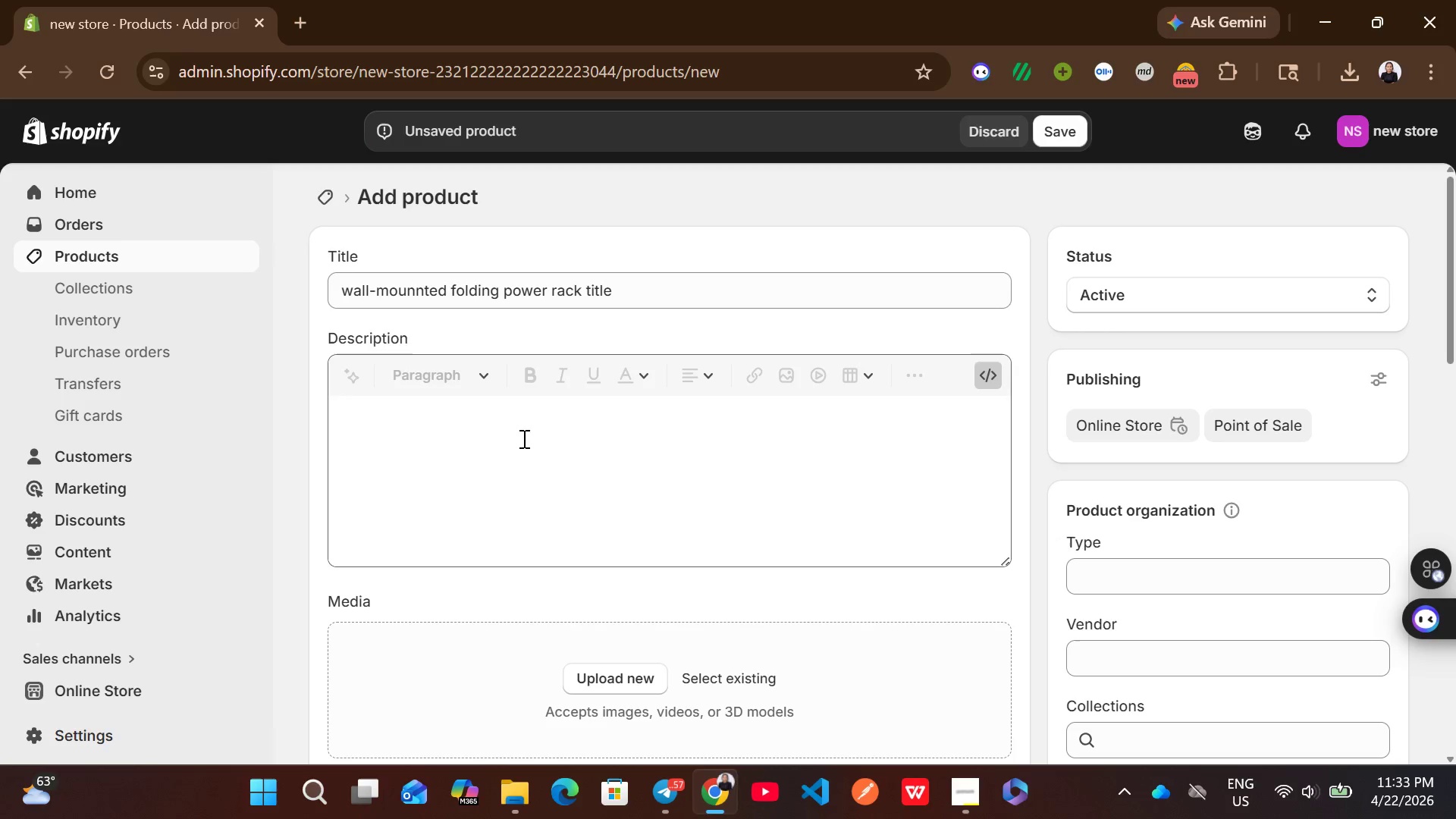 
left_click([522, 438])
 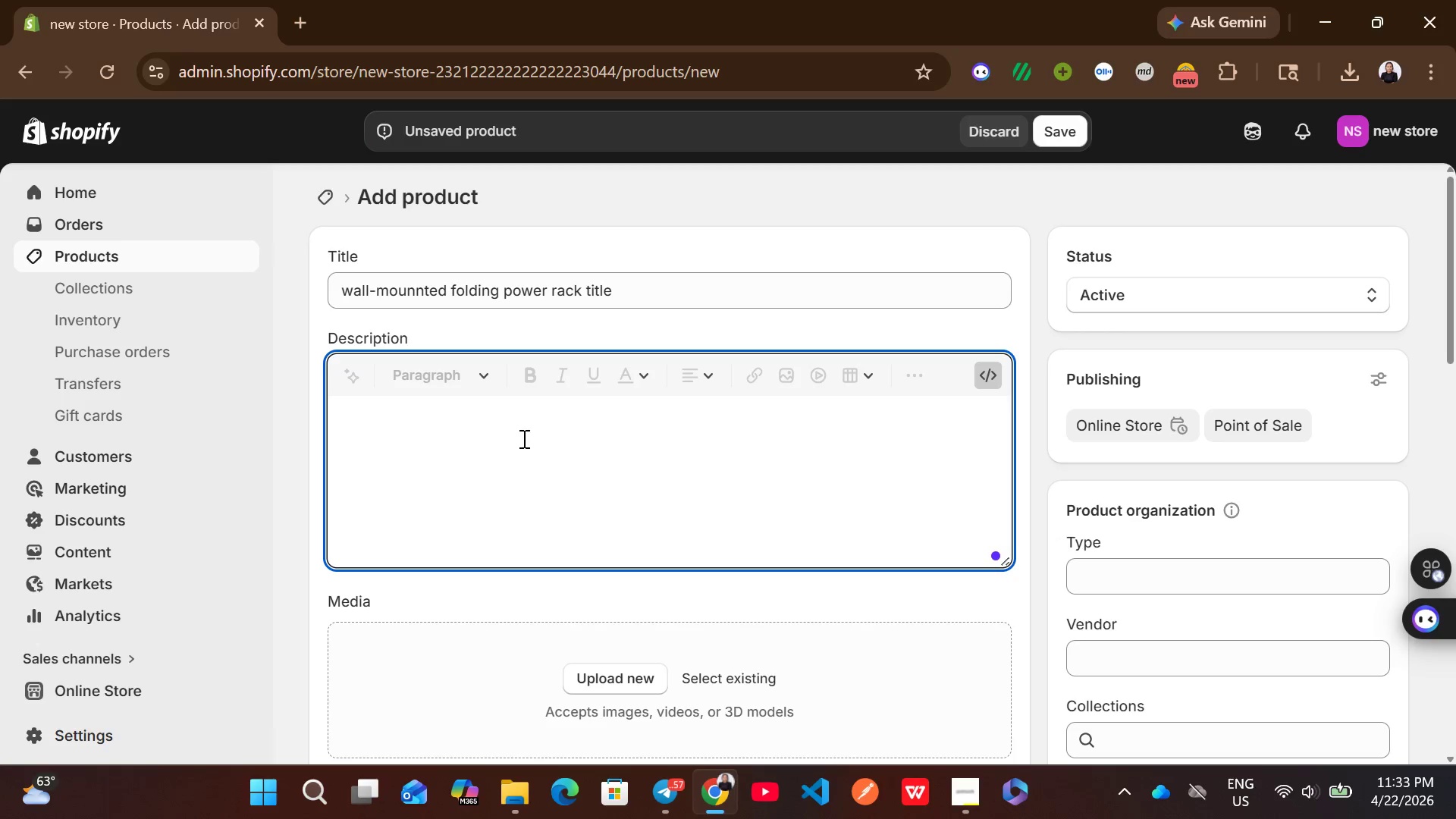 
type(<<he)
key(Backspace)
type(3></h3>)
 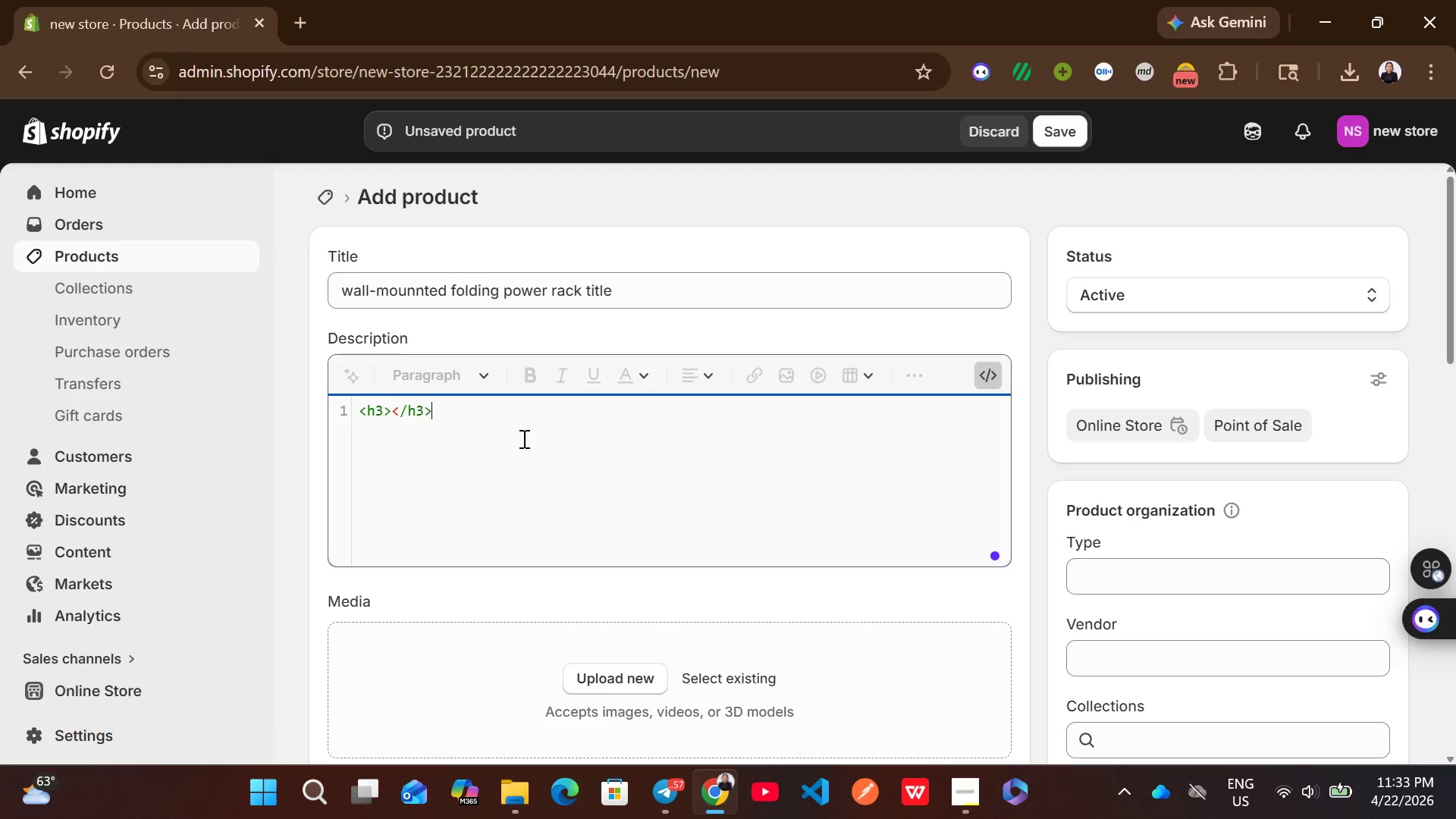 
left_click([394, 409])
 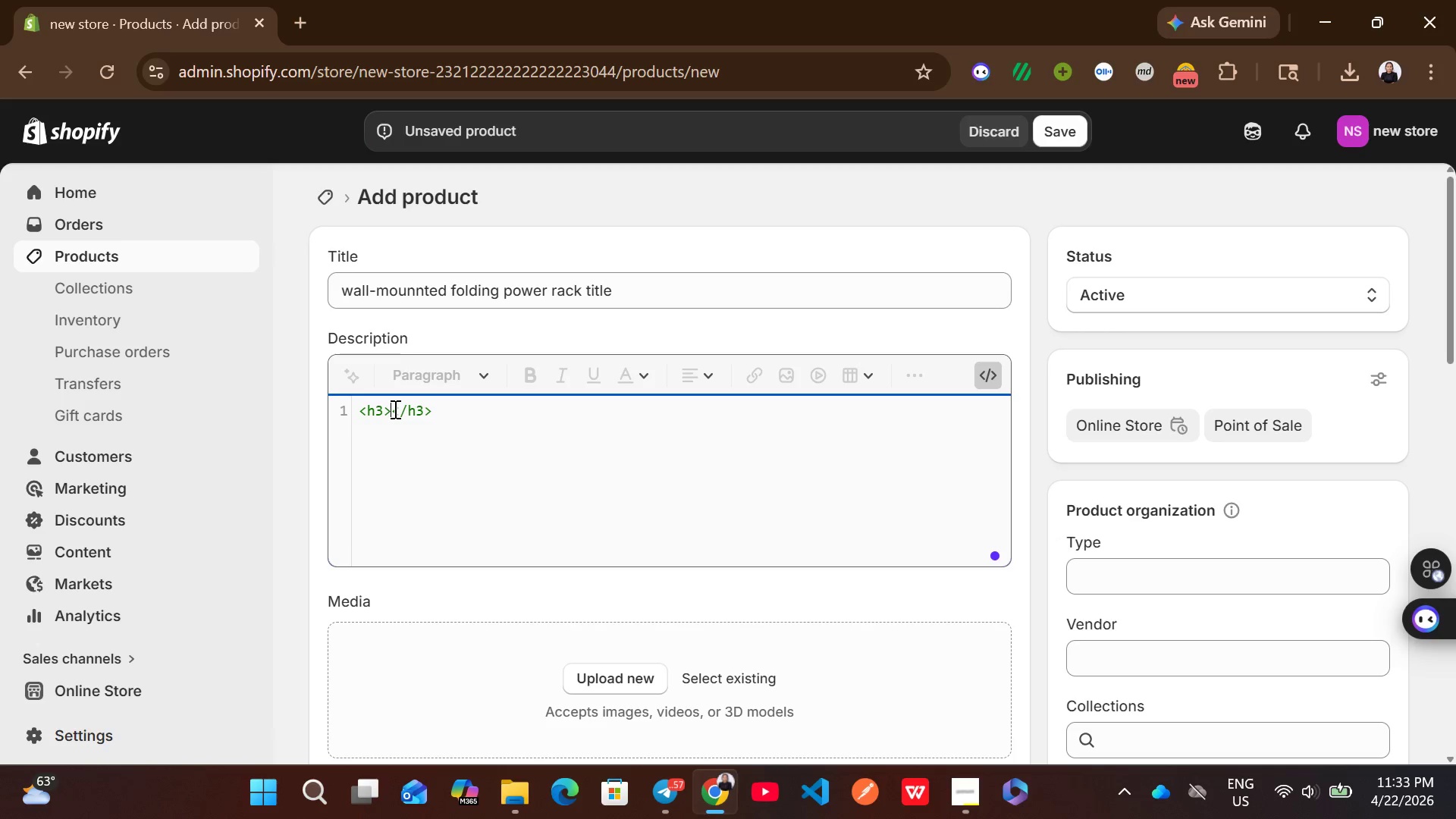 
type(maximum strength minimum foot)
 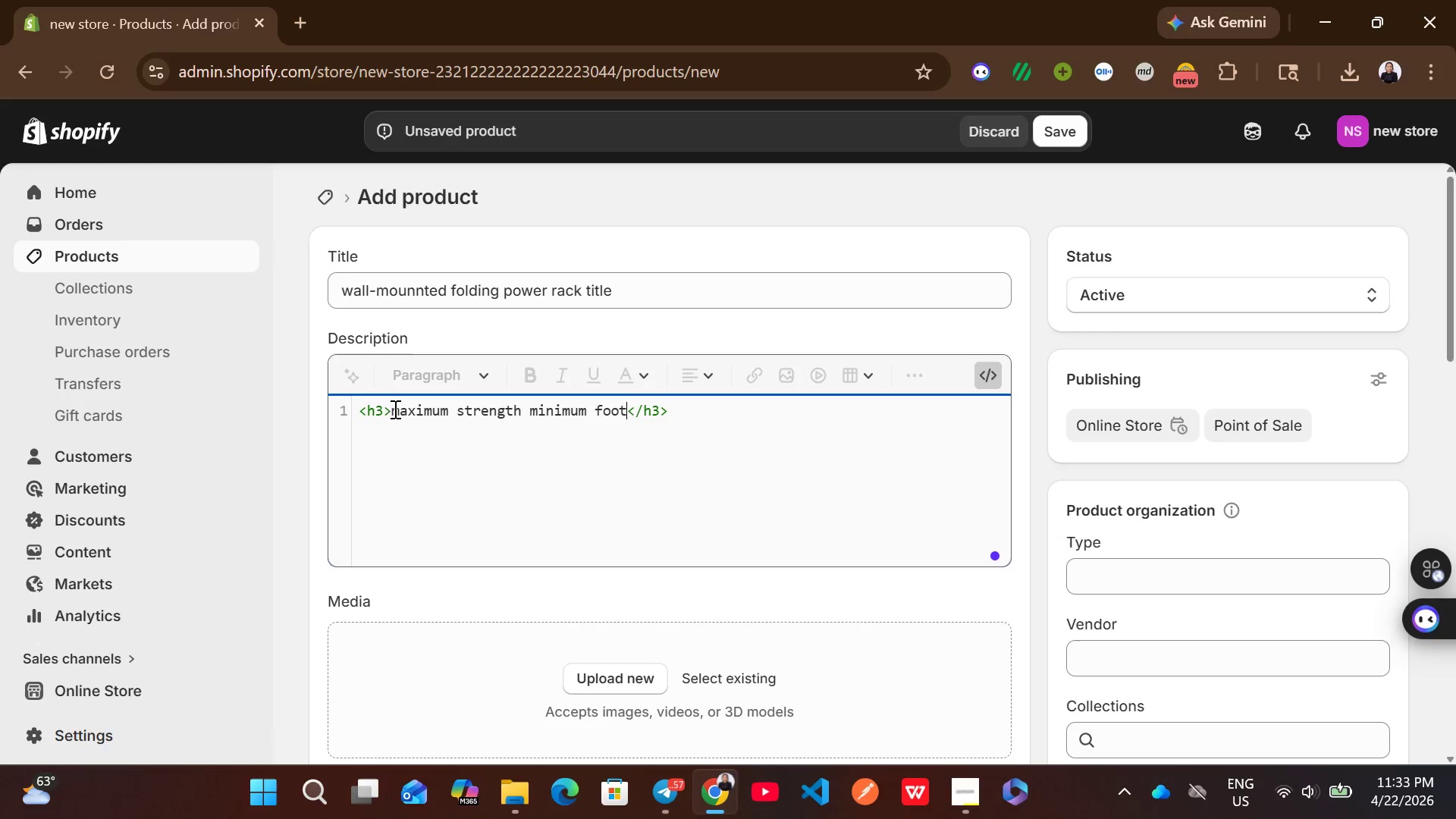 
type(p)
key(Backspace)
type( print)
 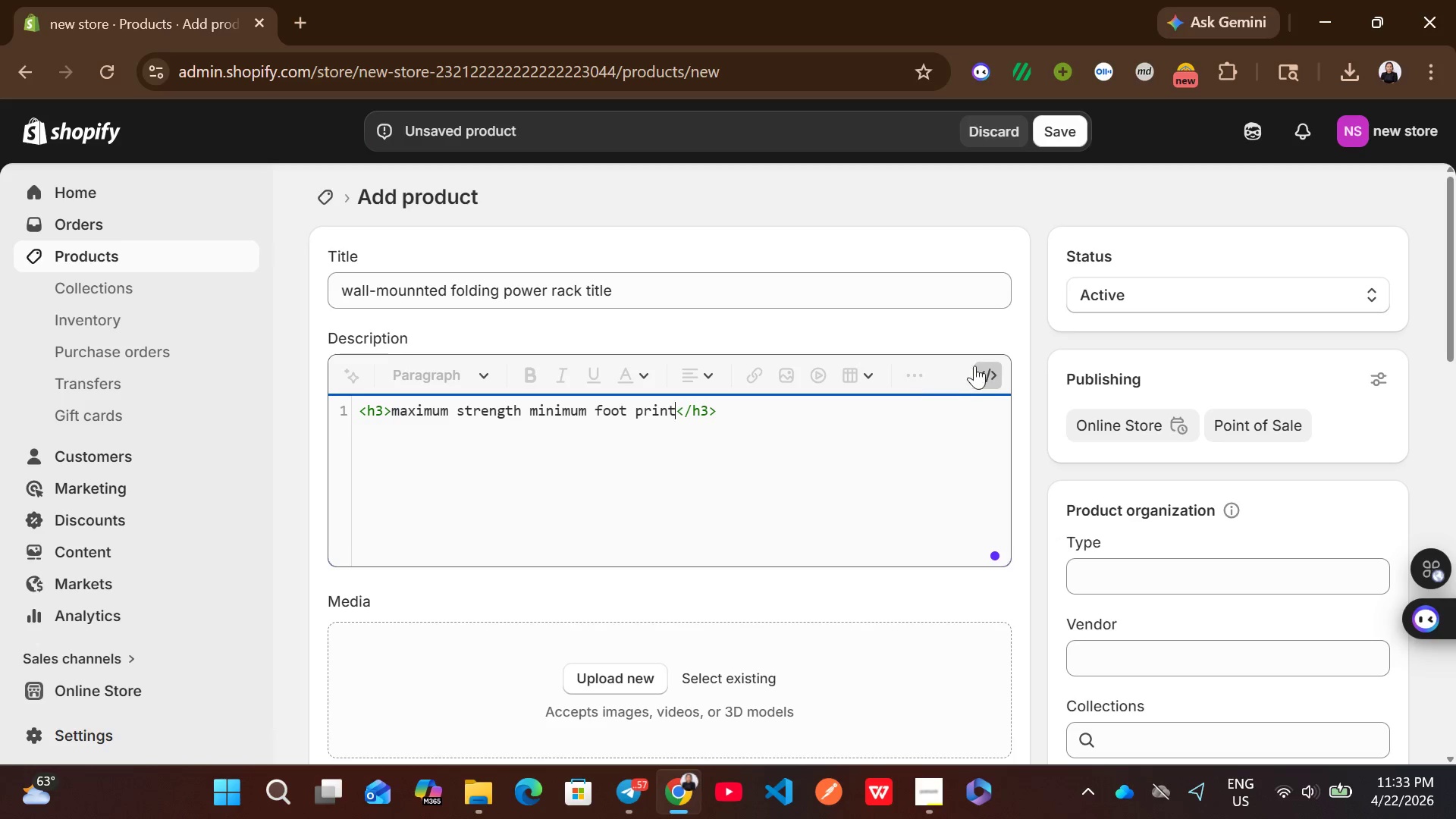 
left_click([980, 360])
 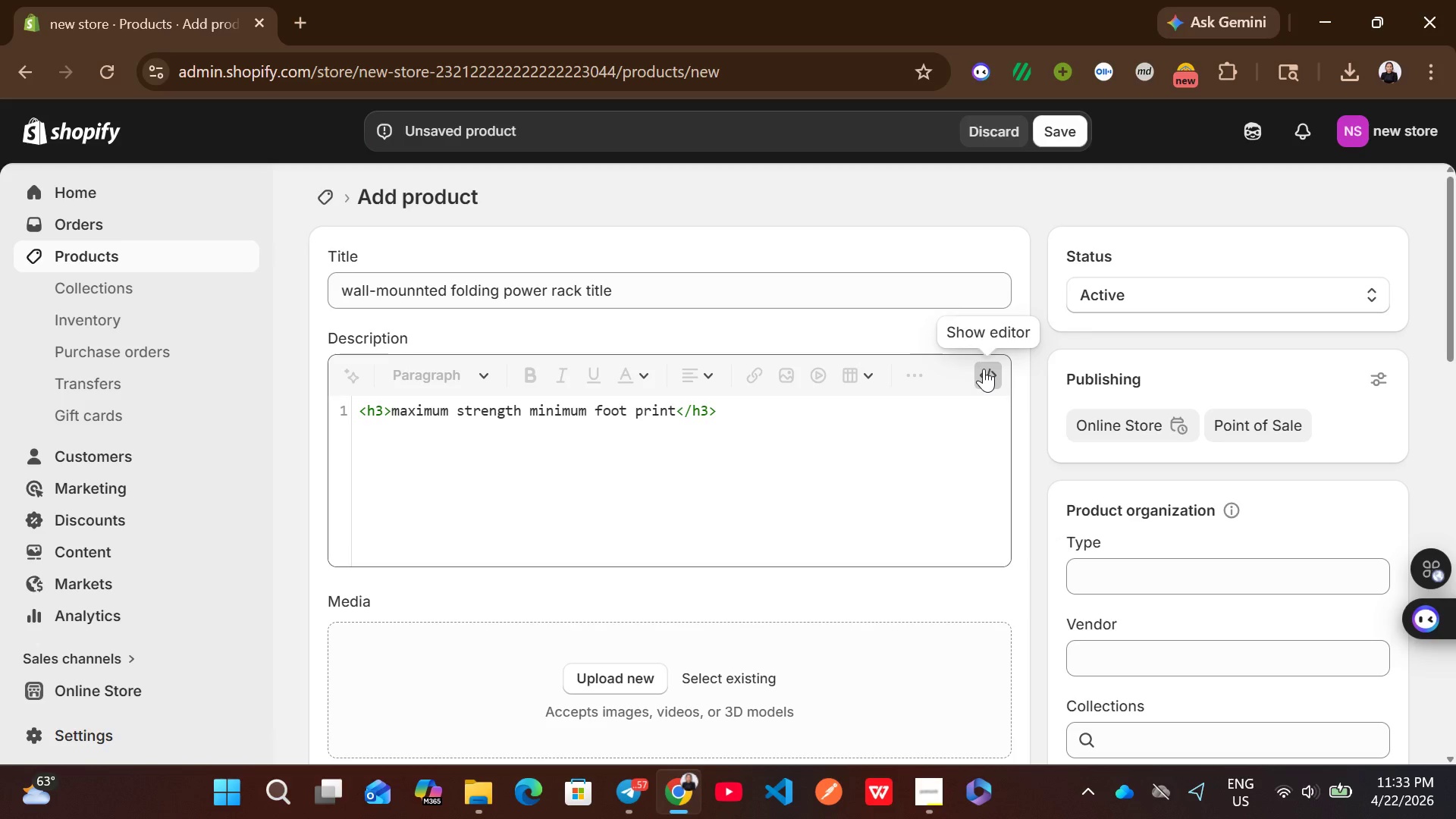 
left_click([984, 369])
 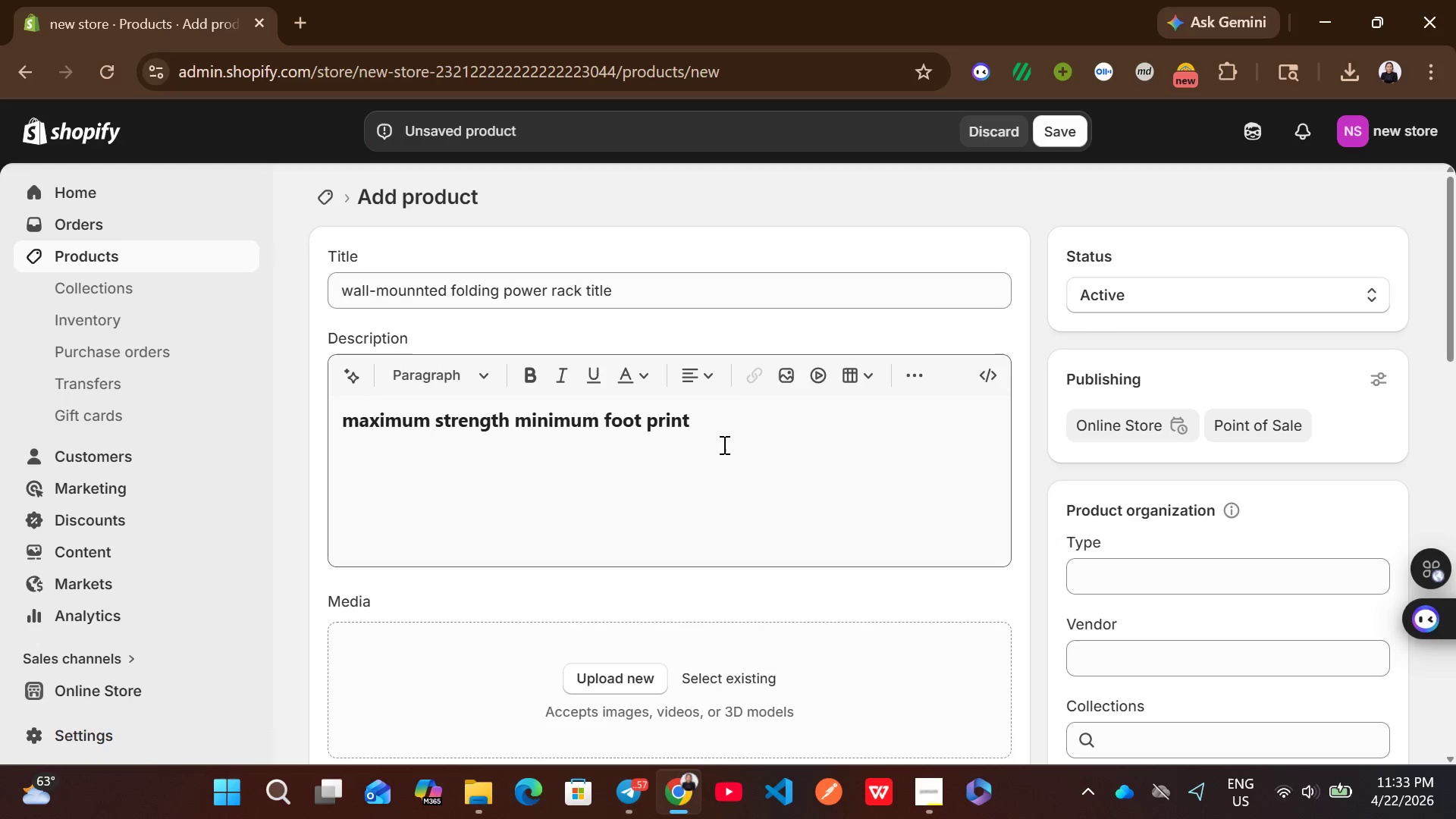 
left_click([717, 445])
 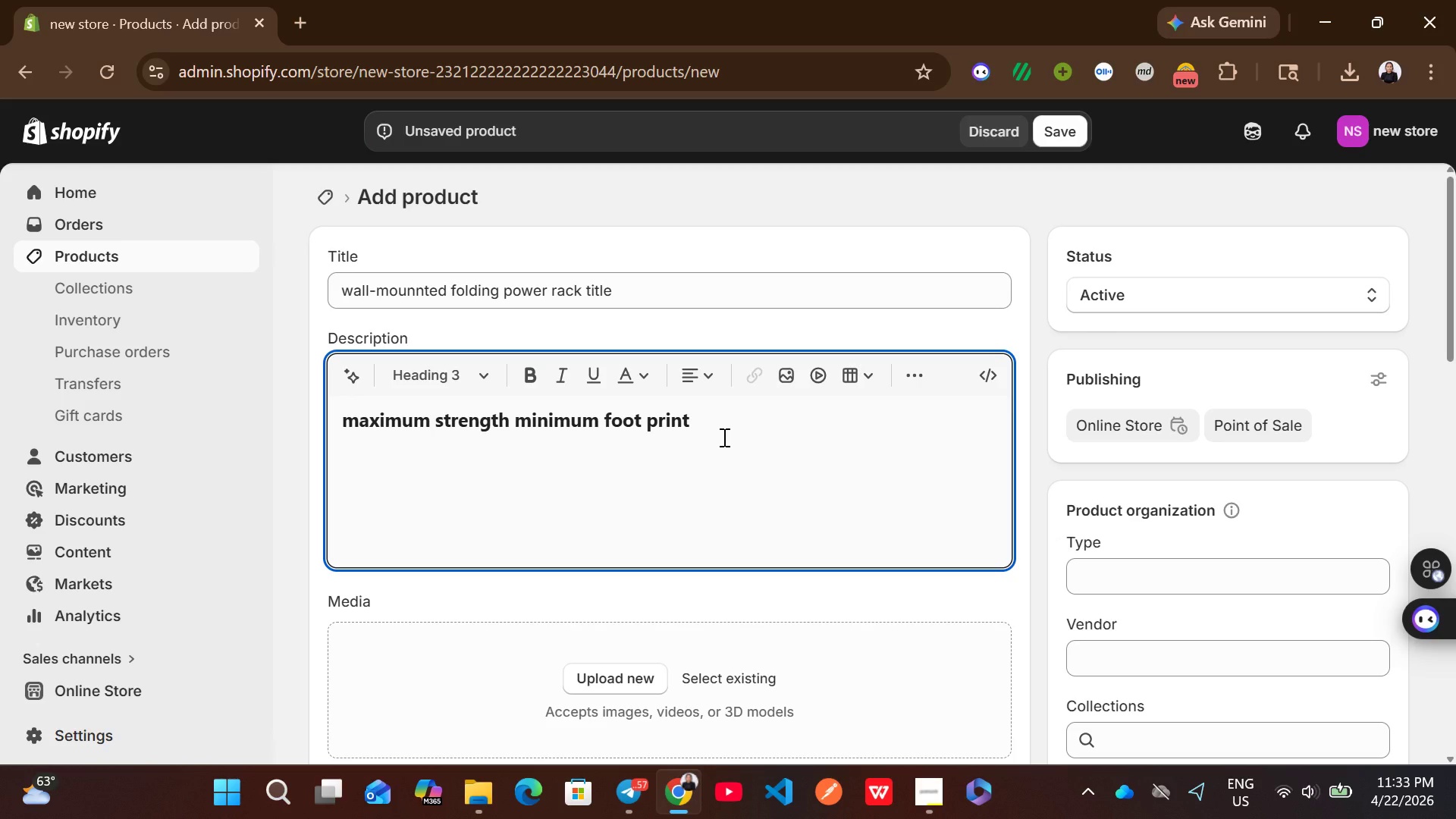 
key(Enter)
 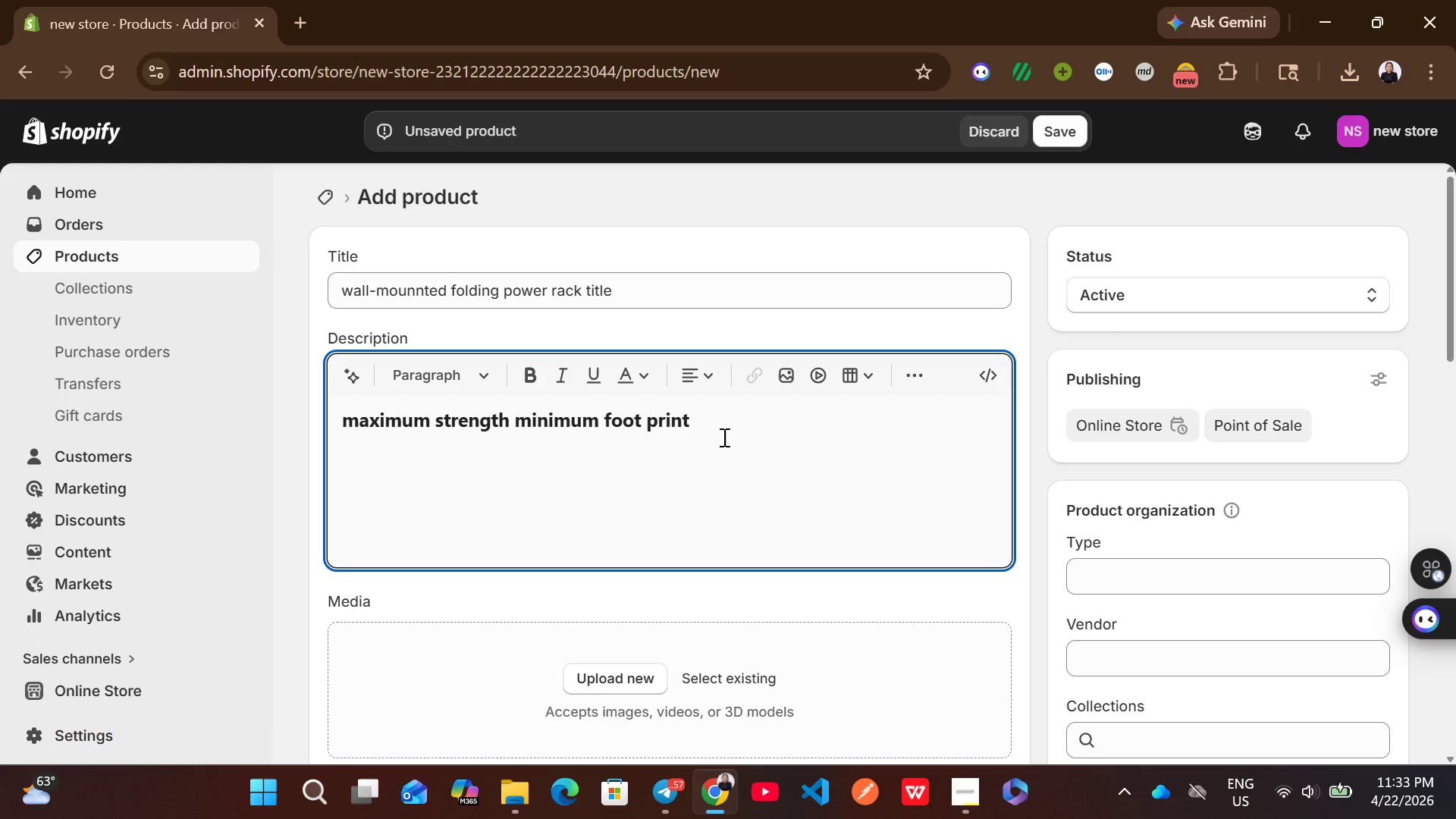 
type(this wall )
key(Backspace)
 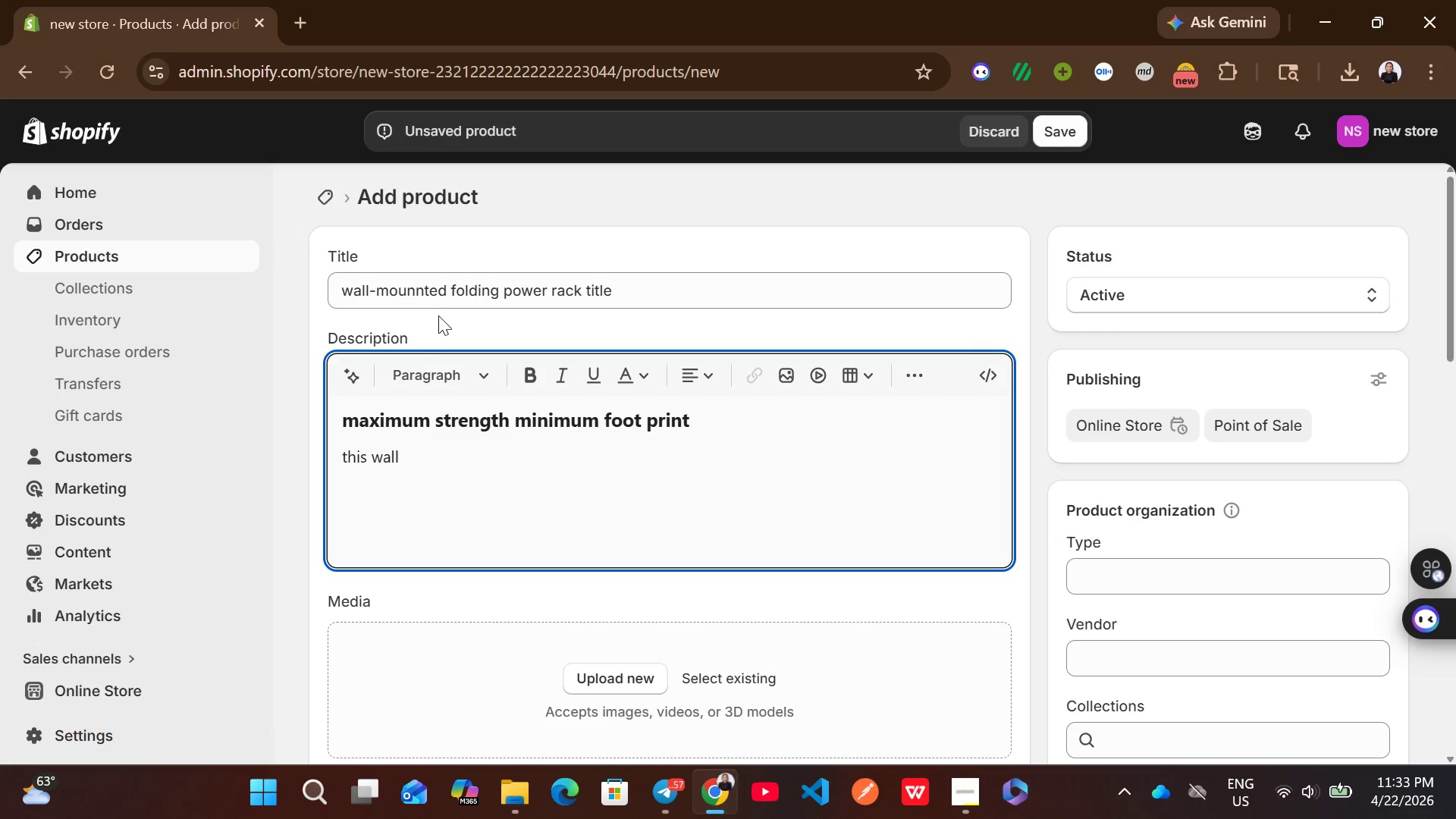 
left_click([415, 282])
 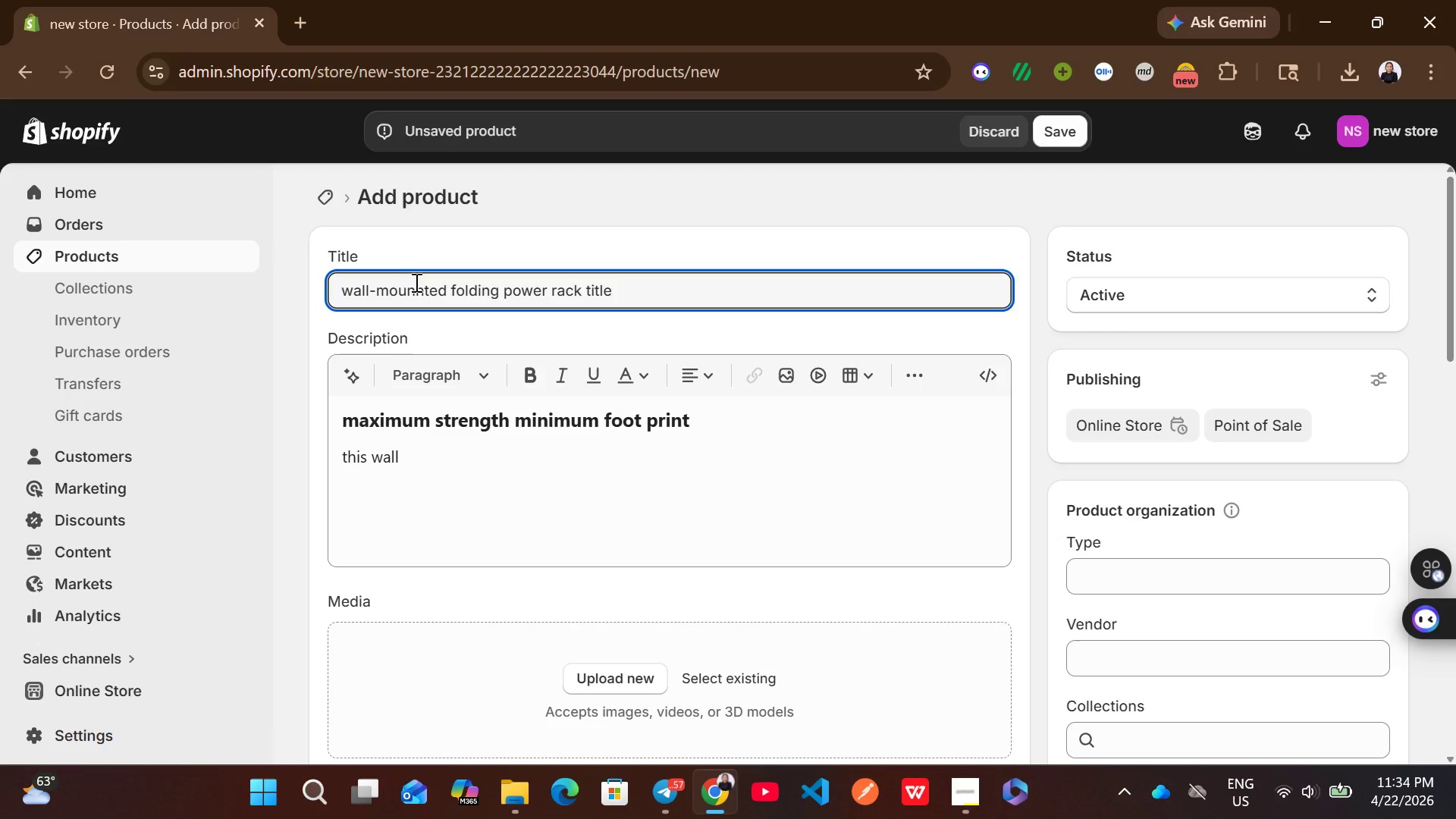 
key(Backspace)
 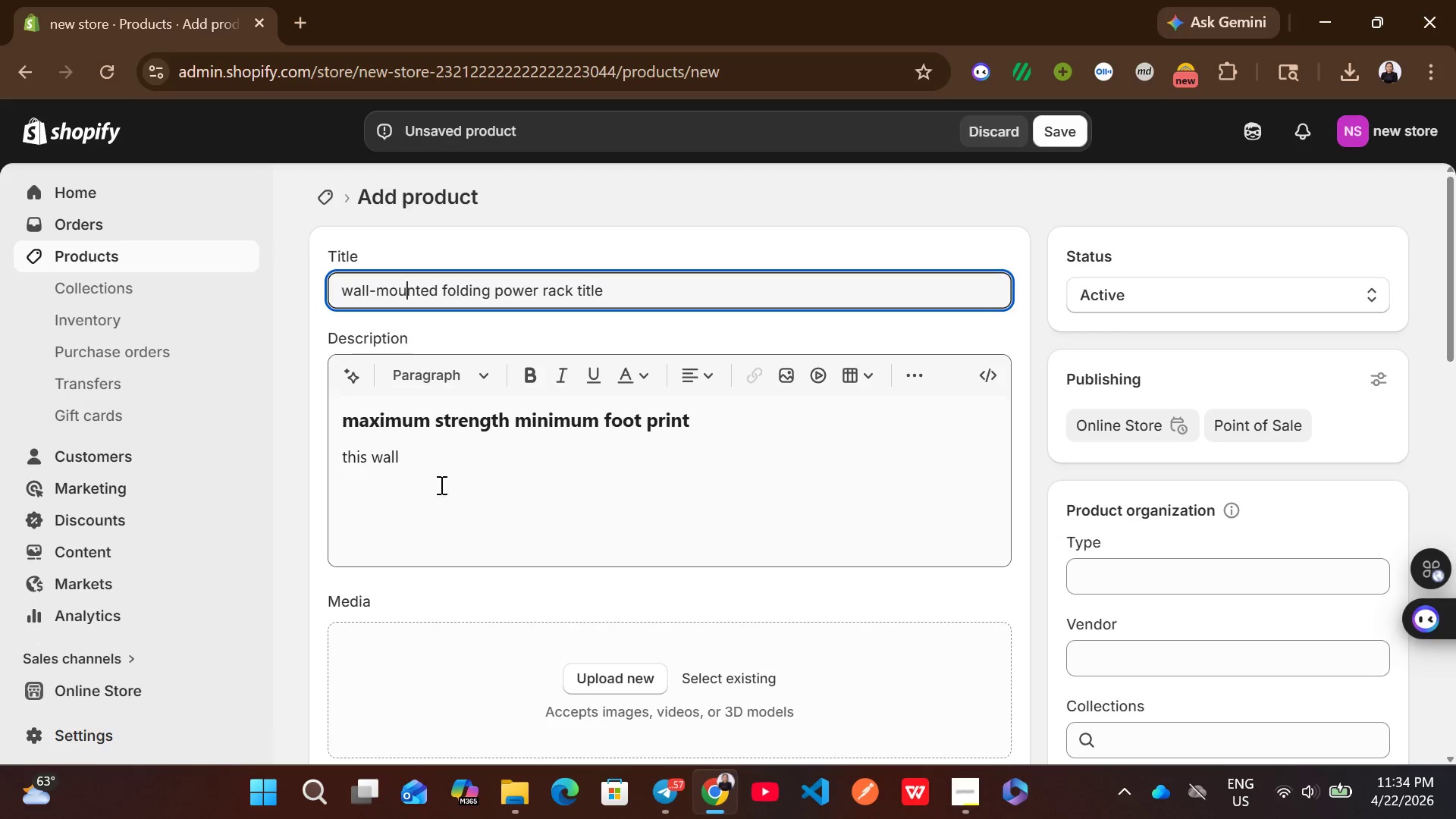 
left_click([435, 447])
 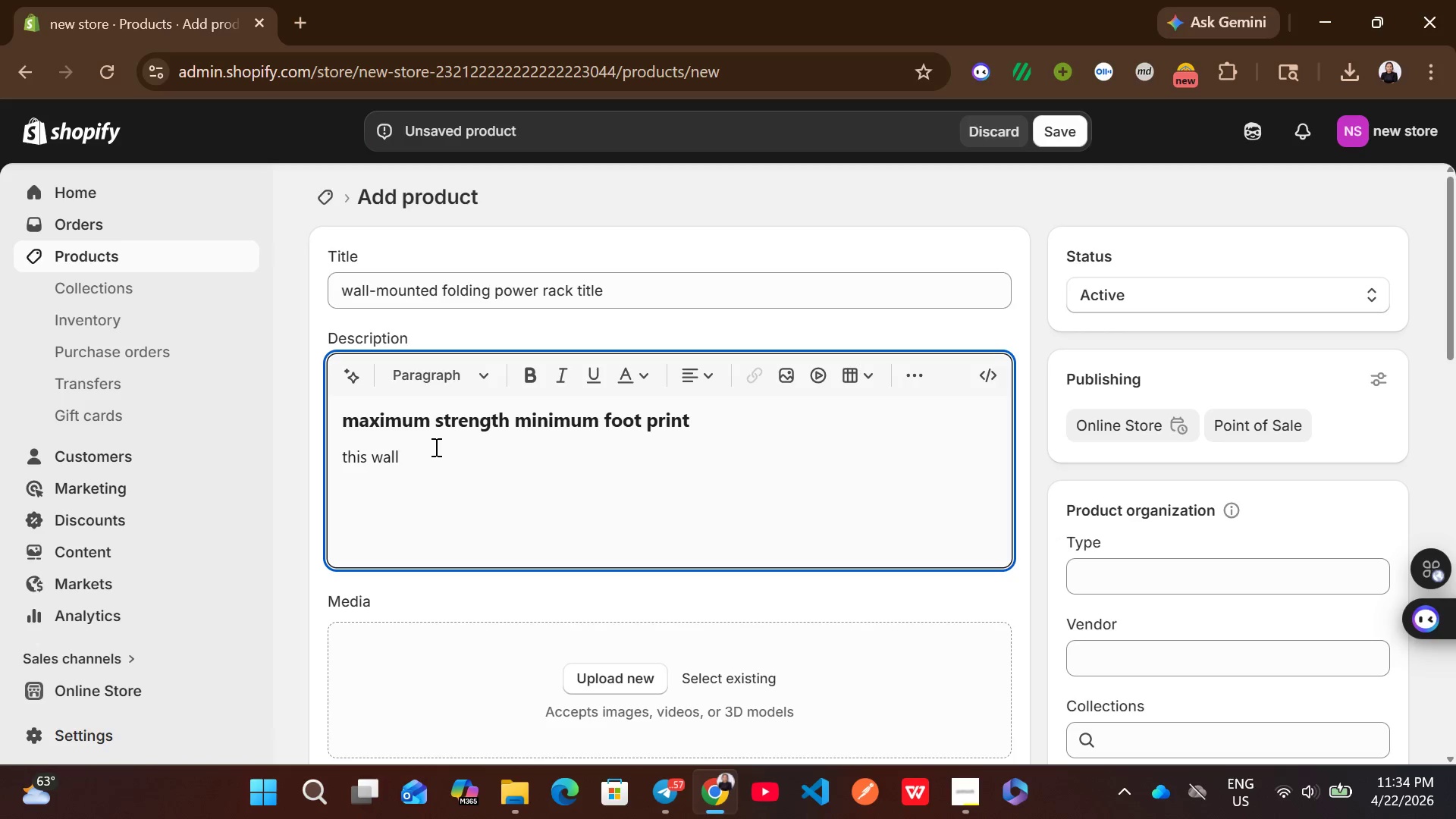 
type(-mounted )
 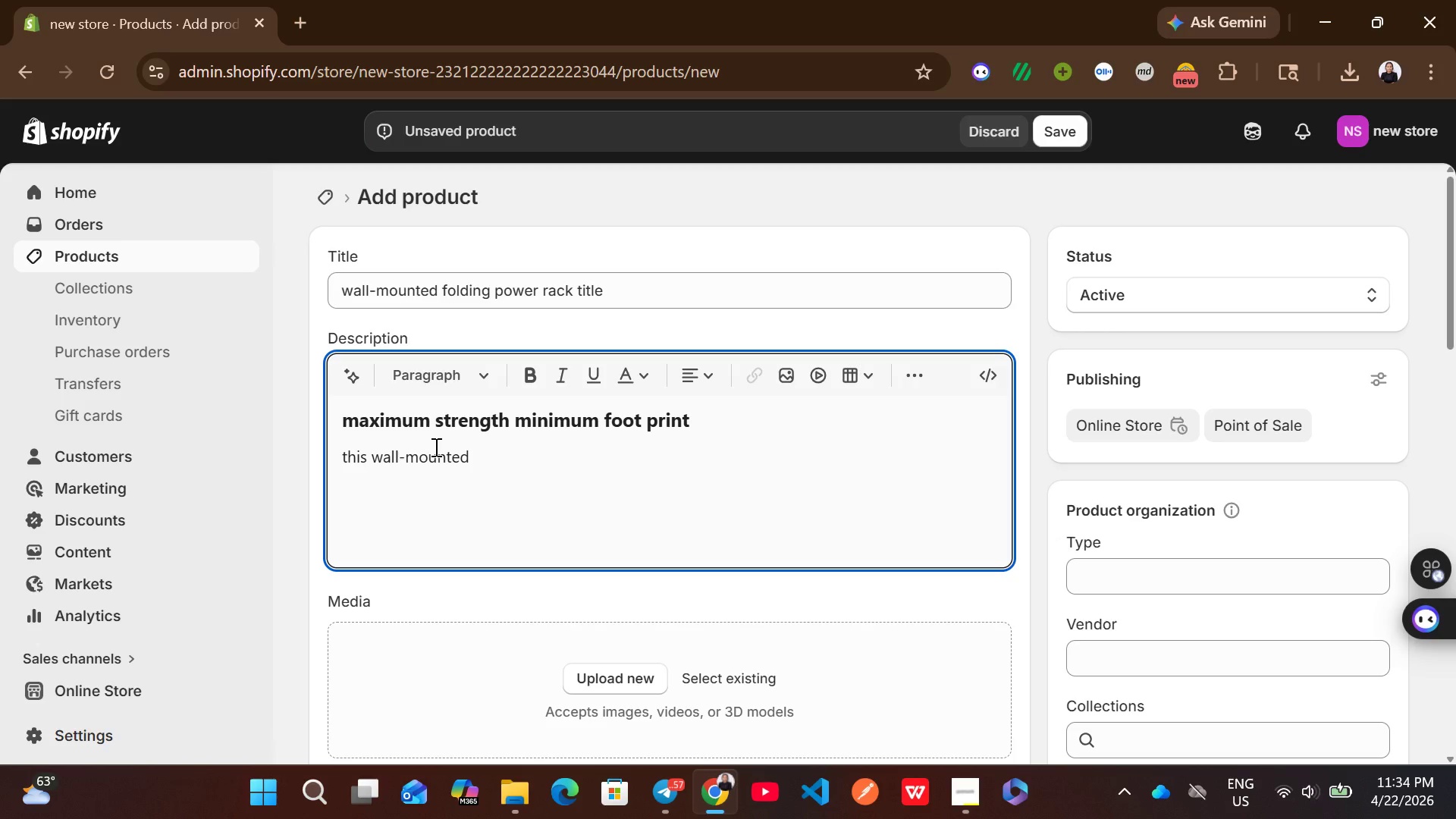 
wait(5.42)
 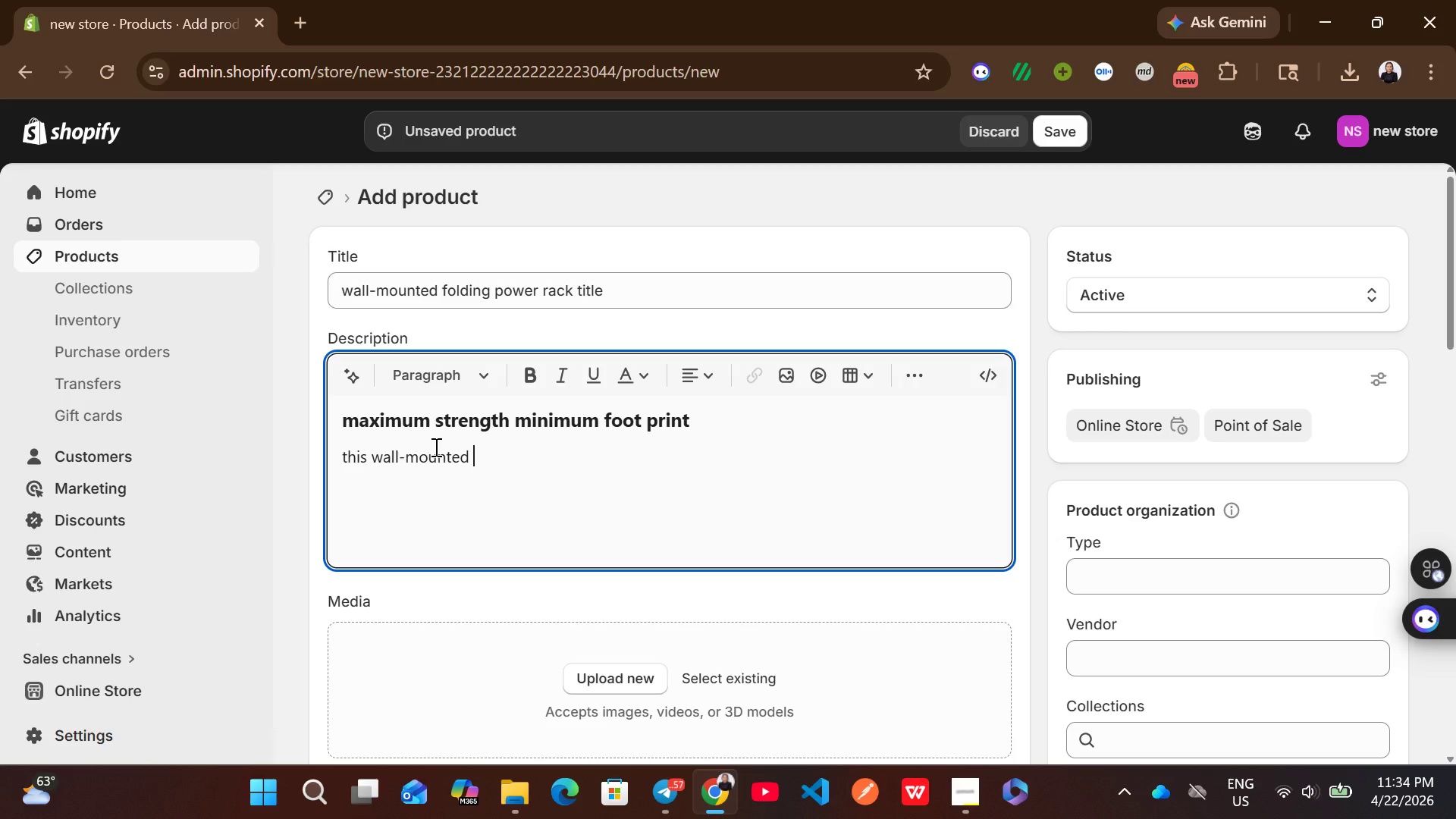 
type(folding power track is )
 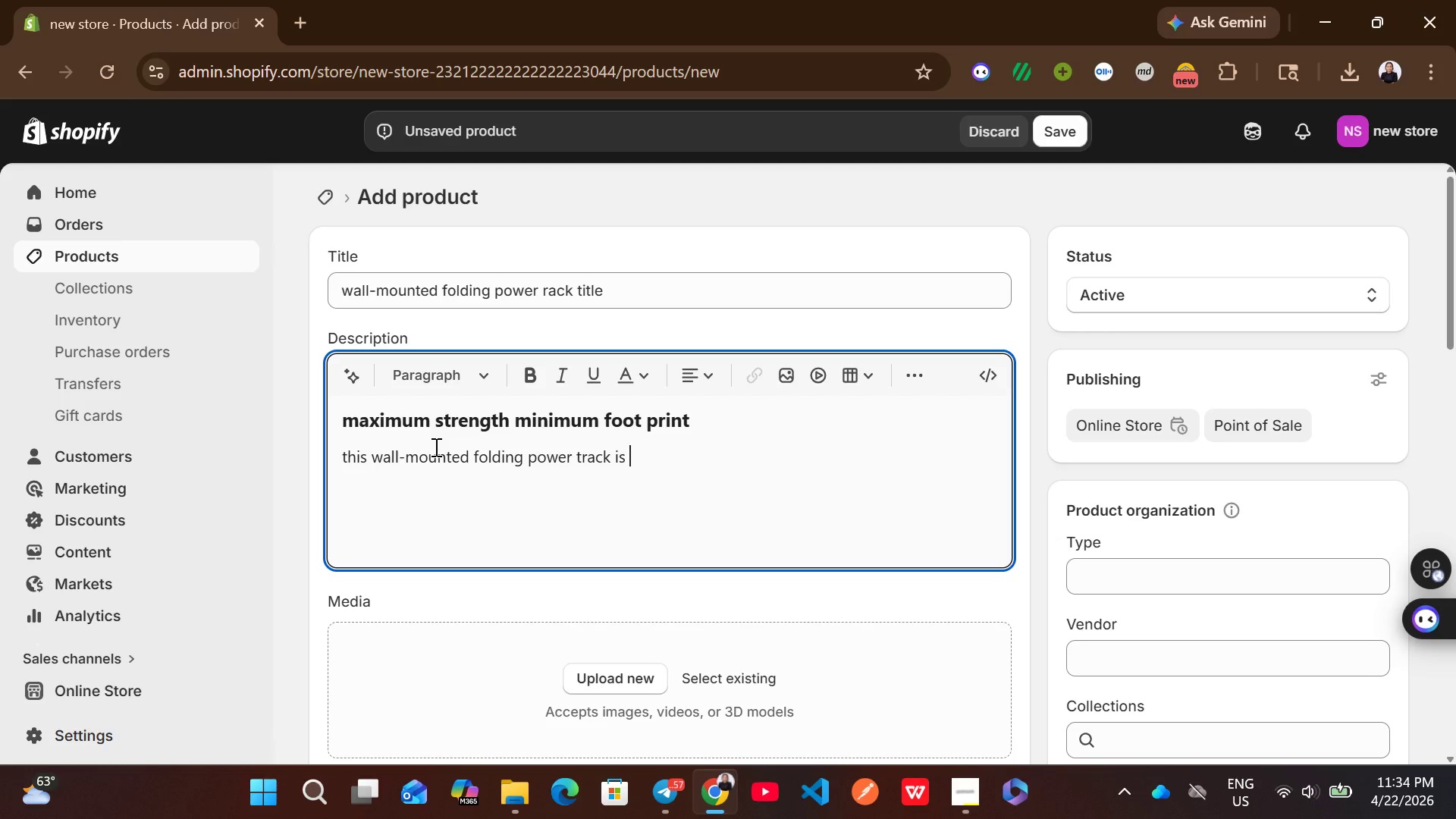 
key(Backspace)
key(Backspace)
key(Backspace)
key(Backspace)
key(Backspace)
key(Backspace)
key(Backspace)
key(Backspace)
key(Backspace)
type(rack is engineered for )
 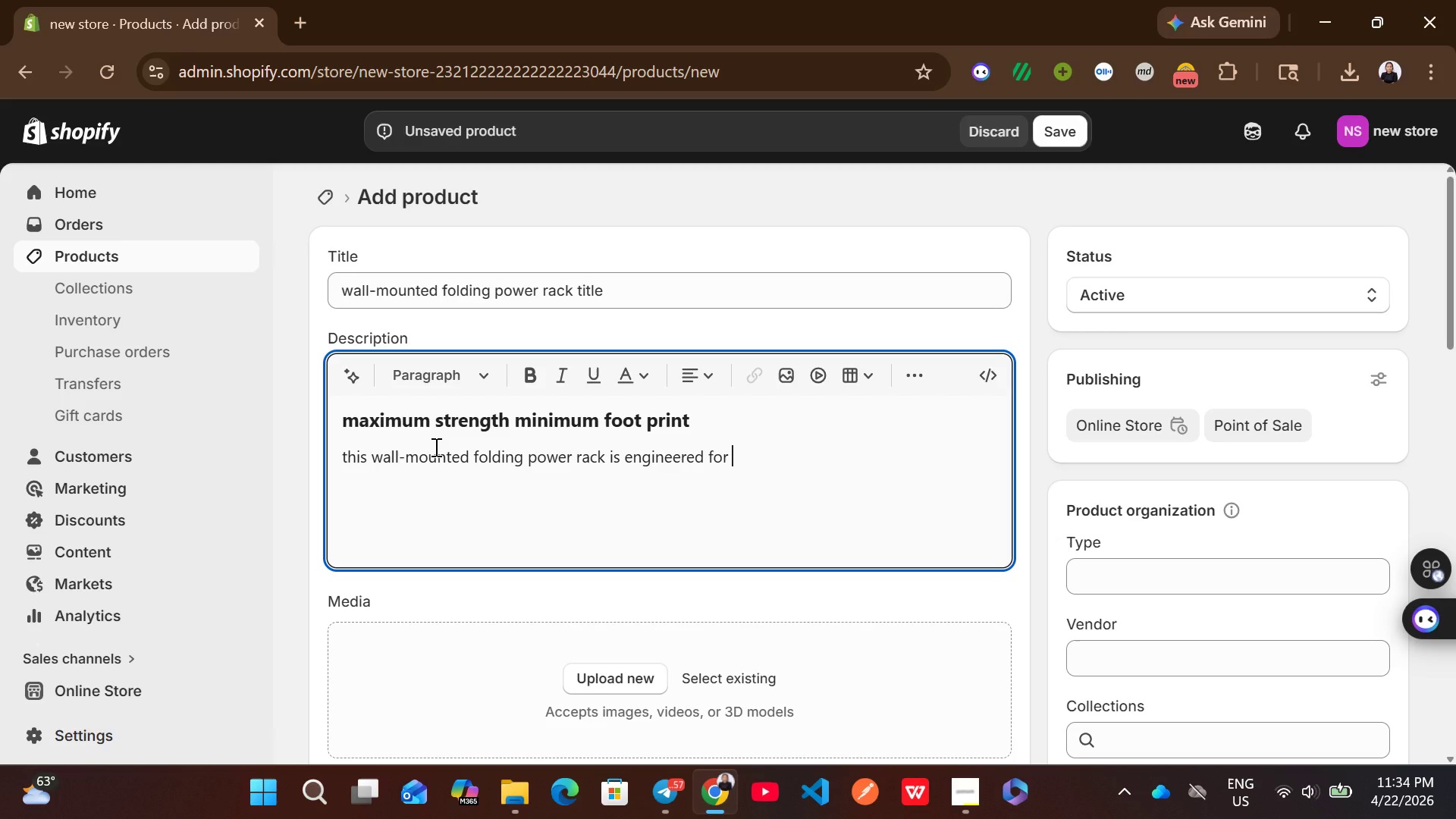 
wait(7.14)
 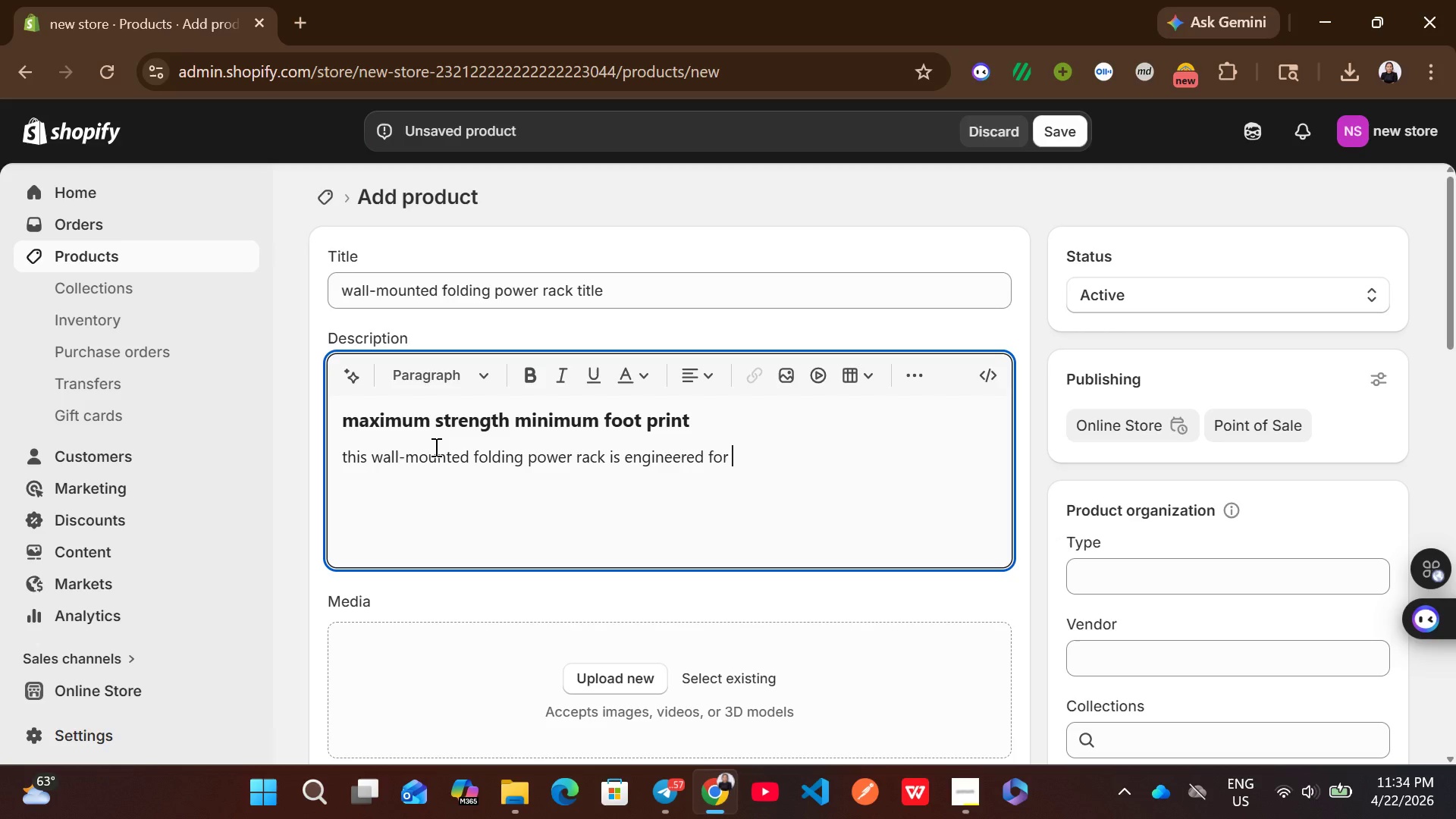 
type(serious lifters )
 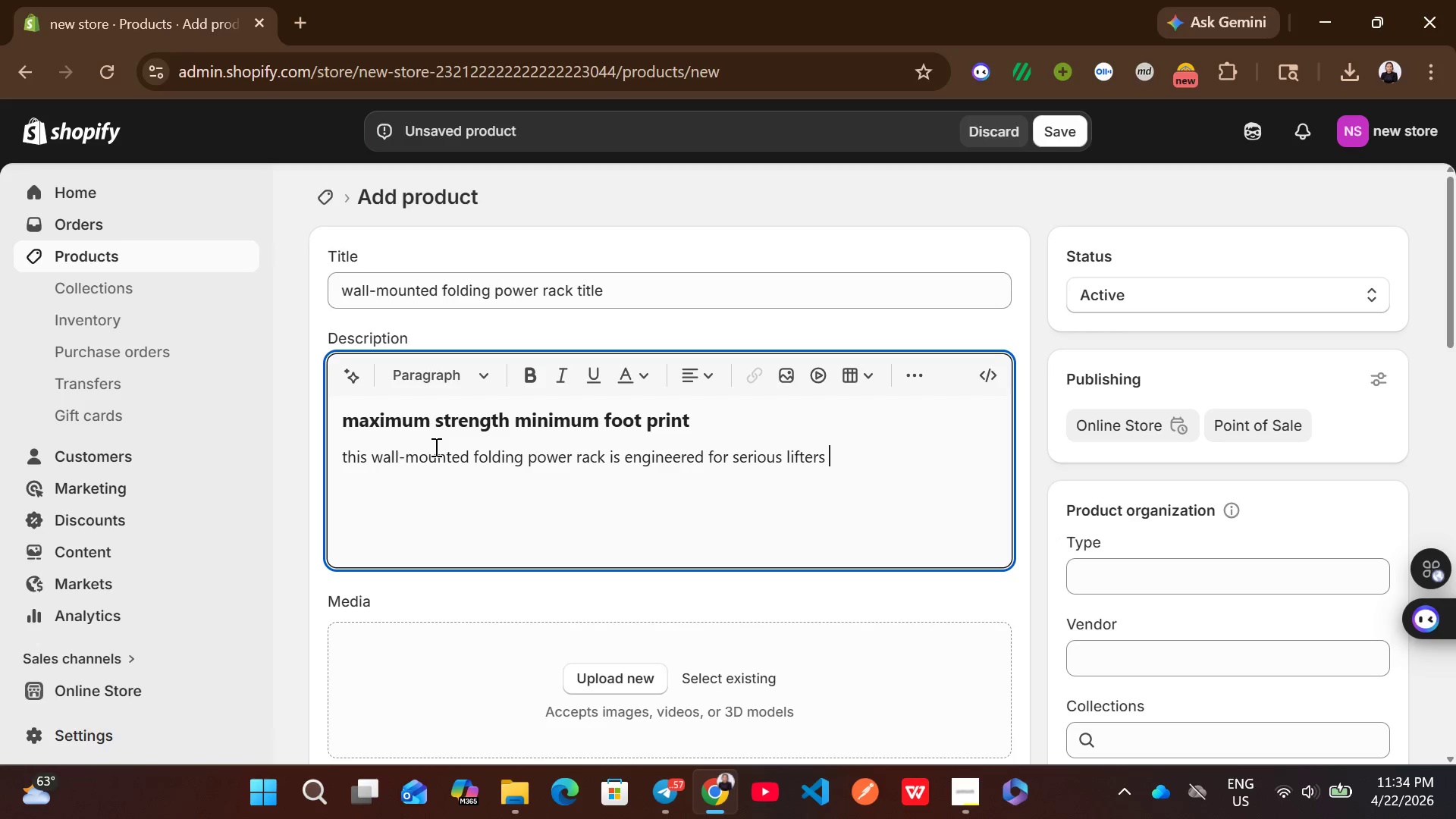 
wait(7.2)
 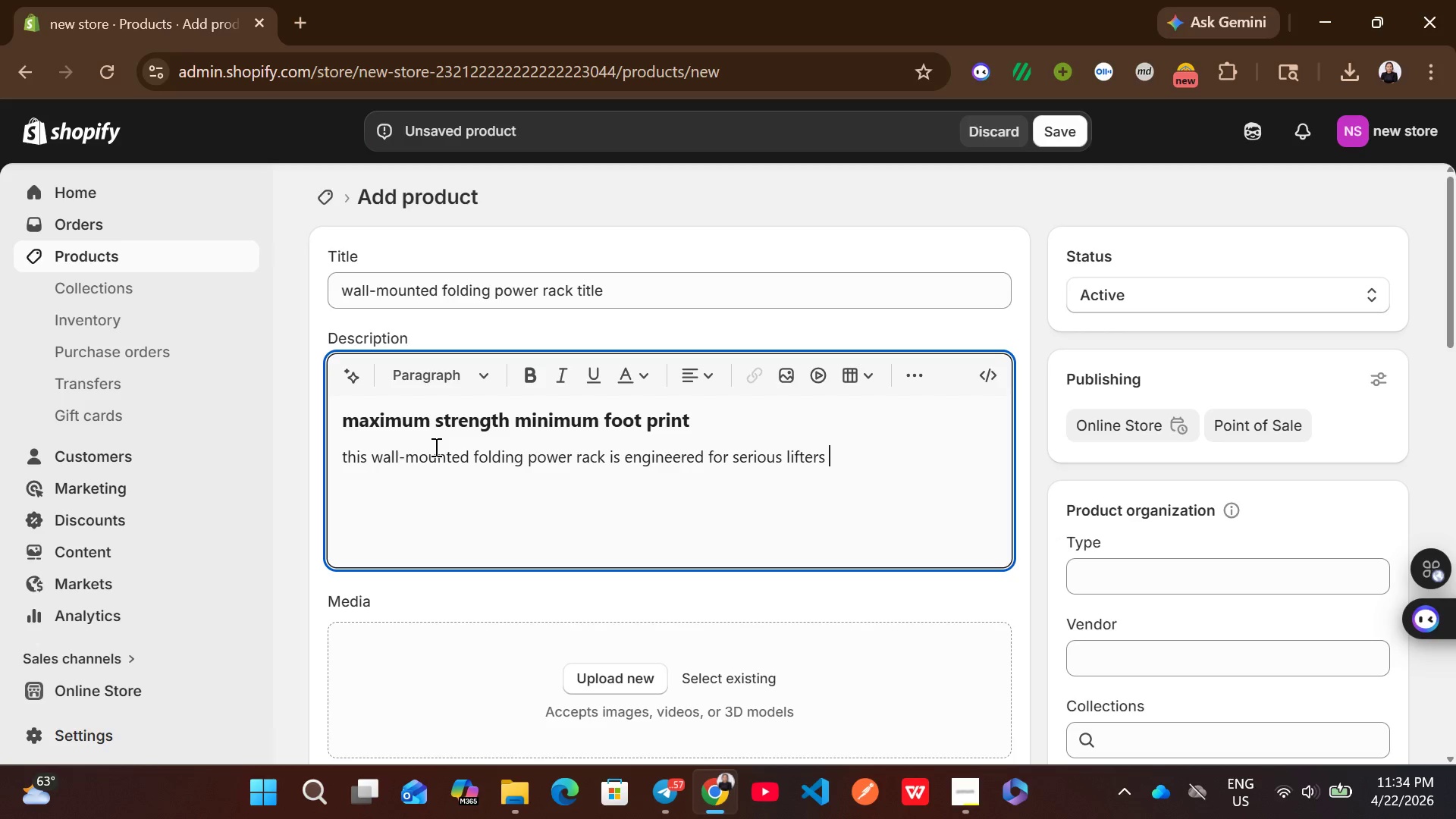 
type(working with limited space. built from commercial-grade)
 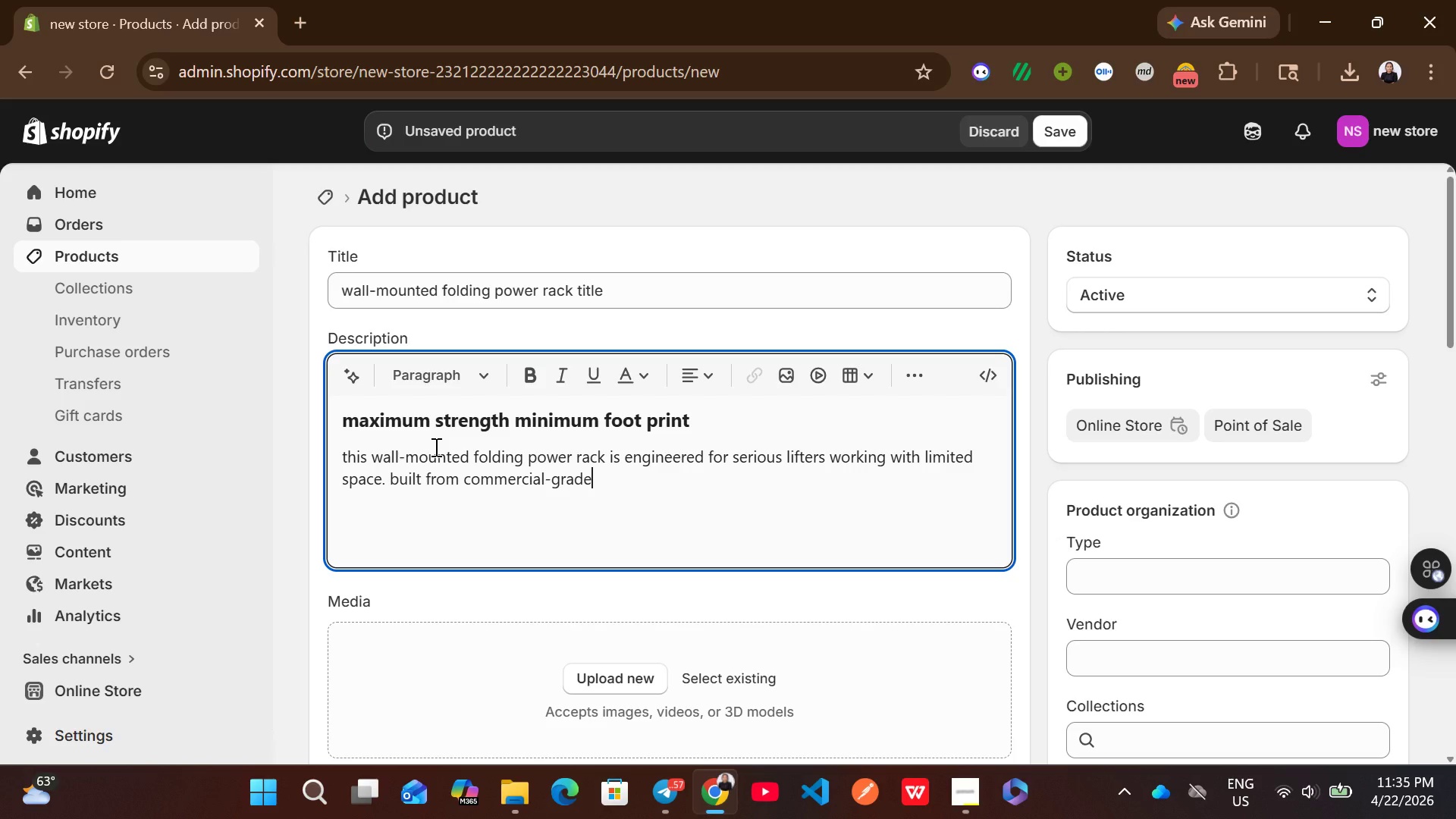 
type( steel)
 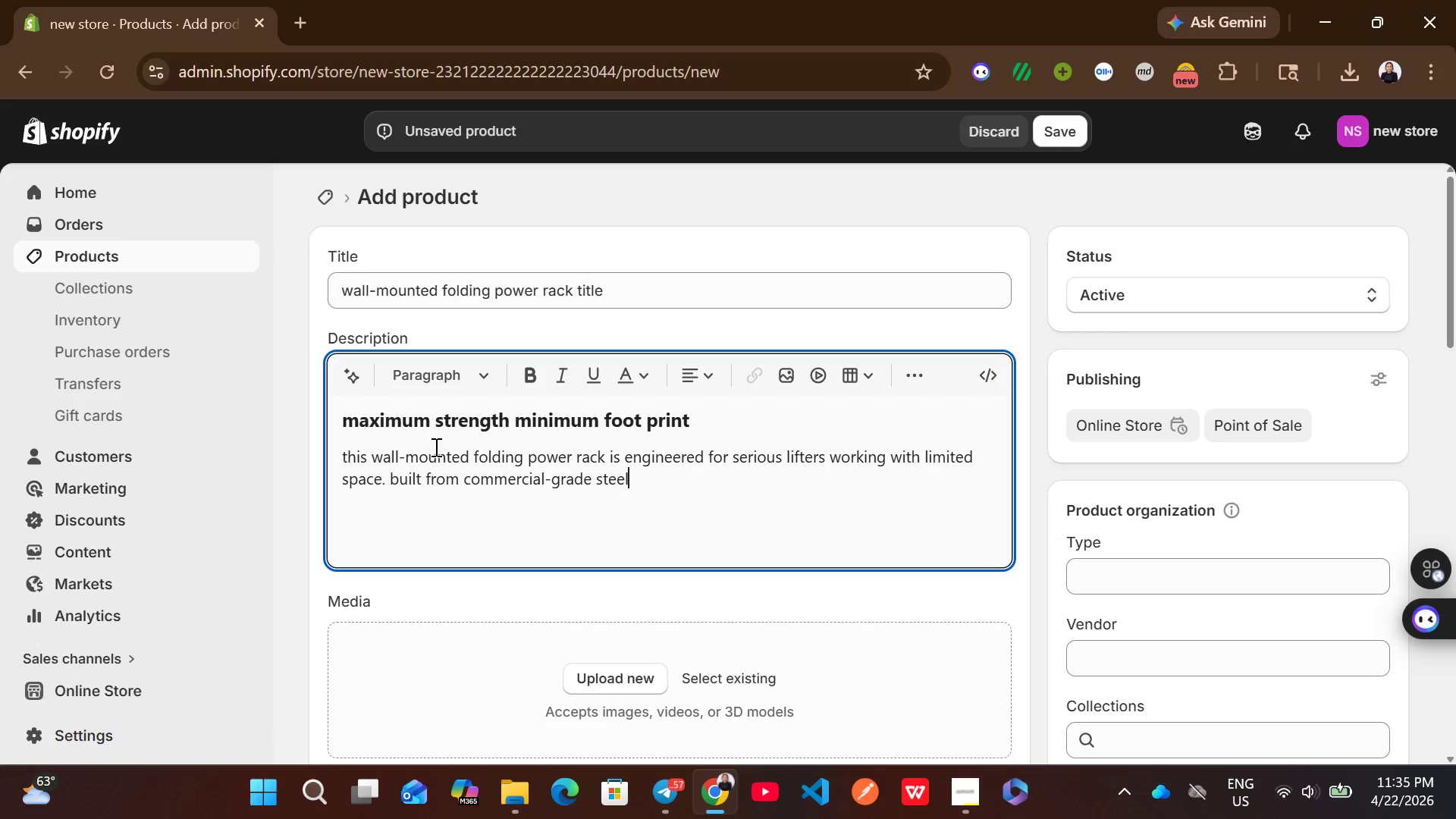 
wait(8.23)
 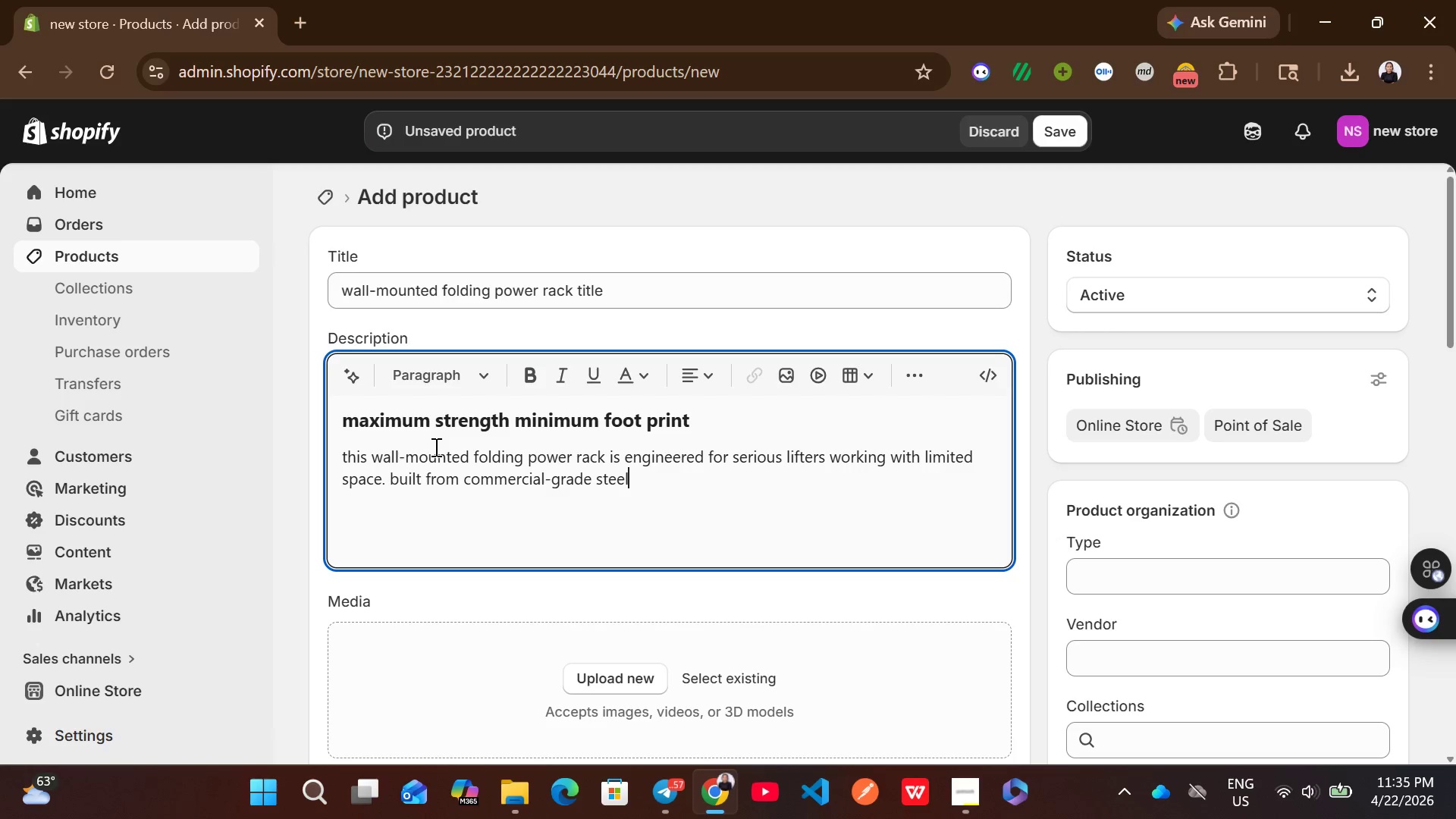 
type(, it delivers uncompromising )
 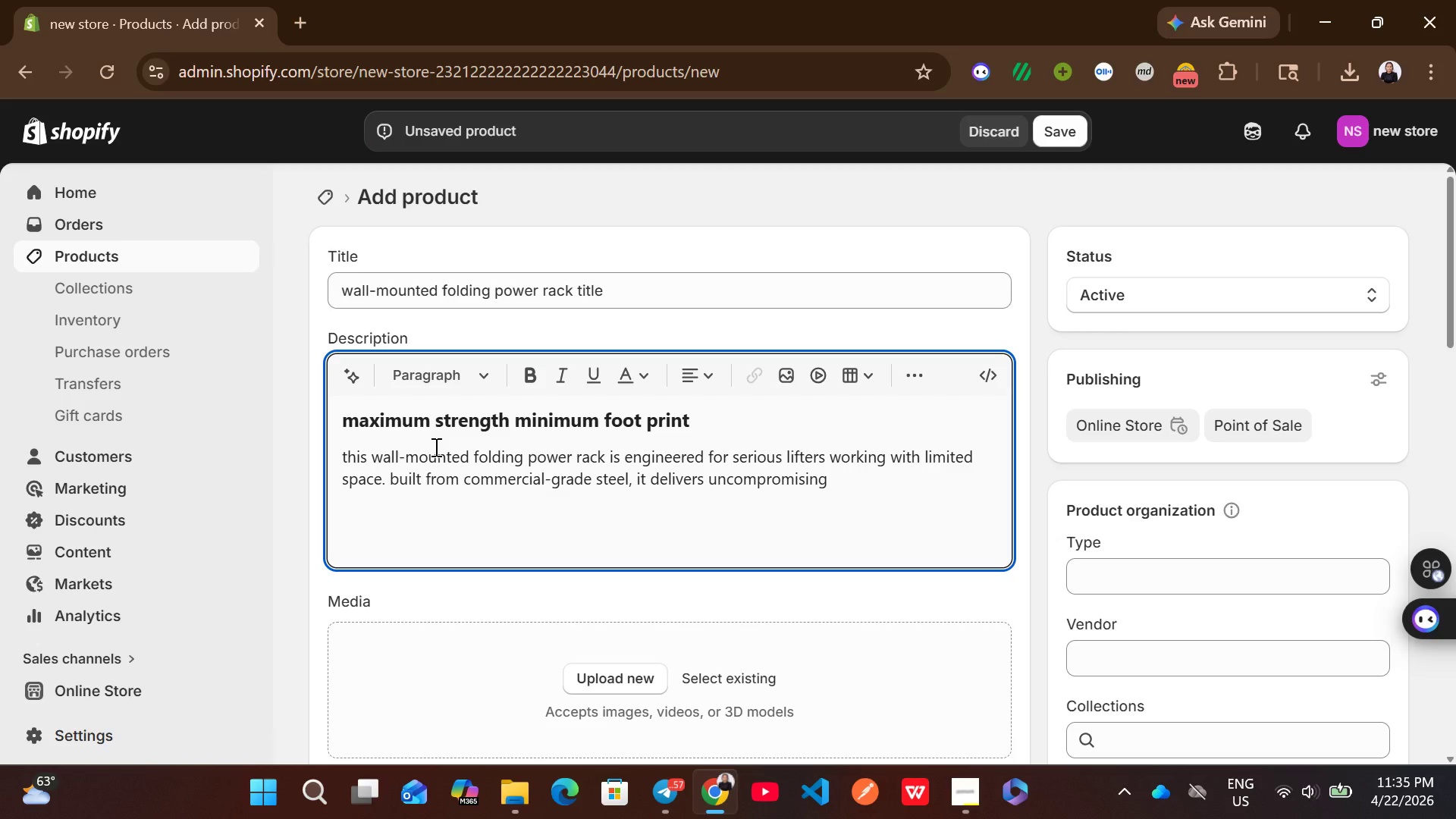 
type(stablity wj)
key(Backspace)
type(hile )
 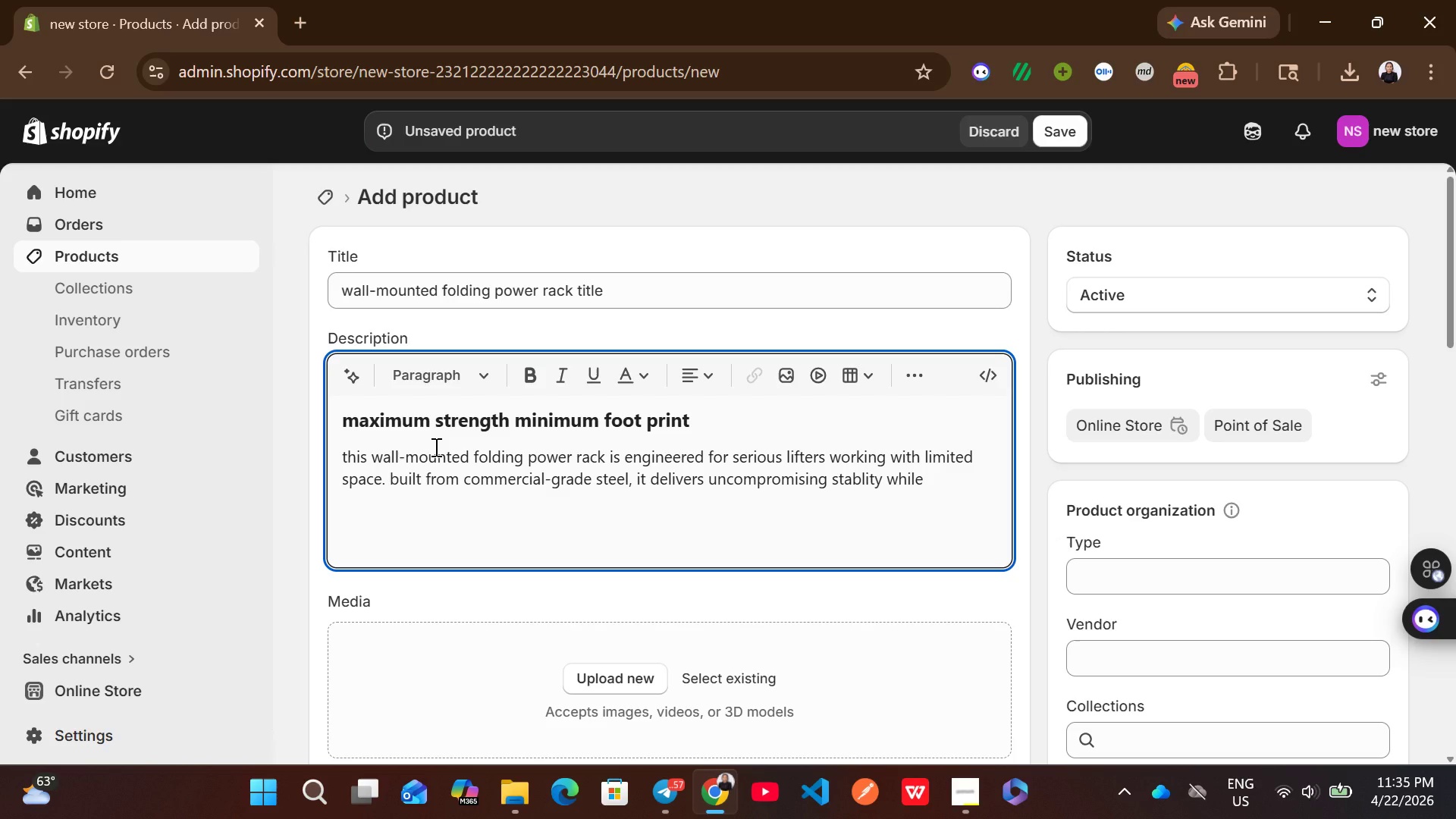 
wait(5.27)
 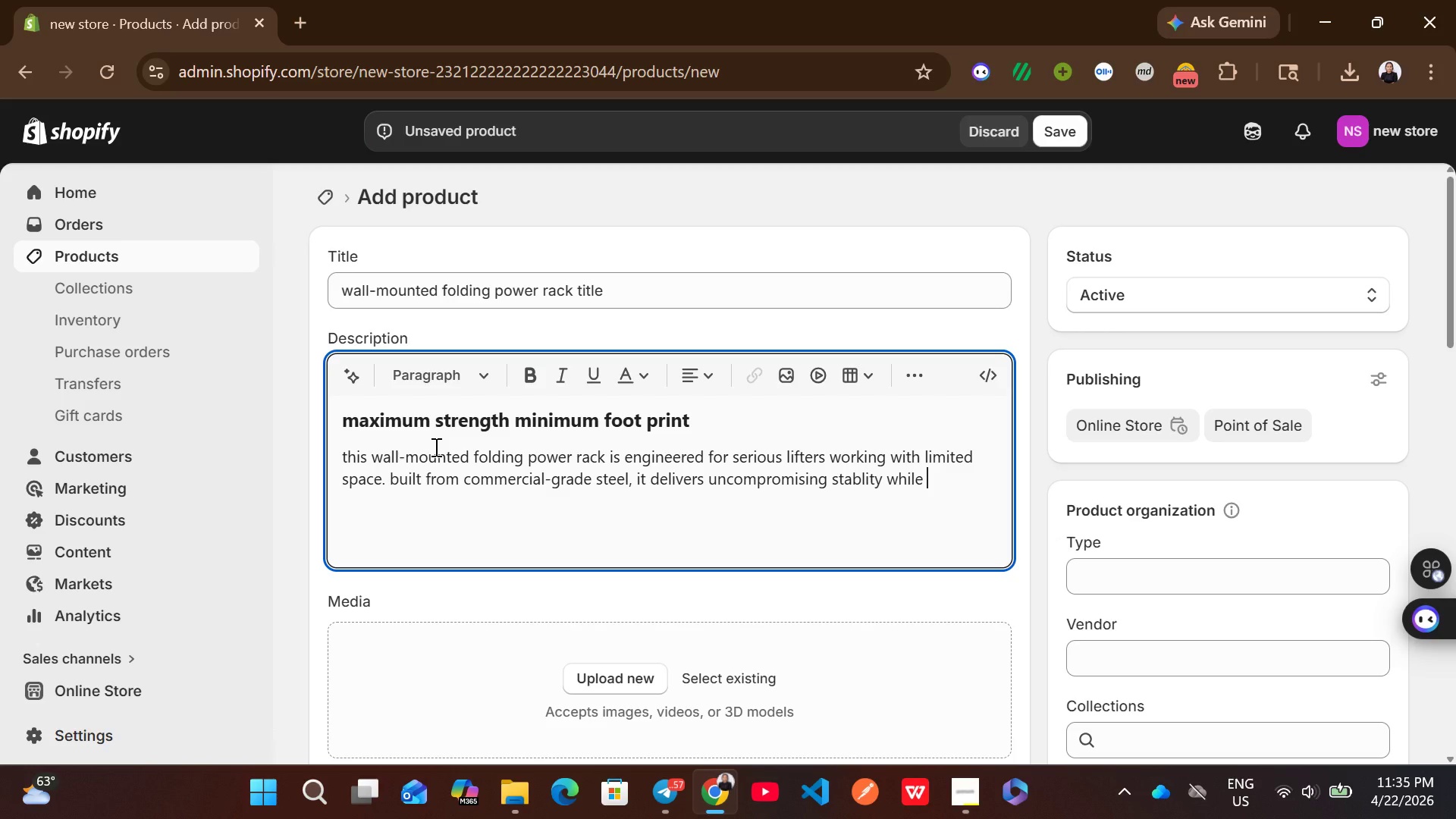 
type(collapsing )
 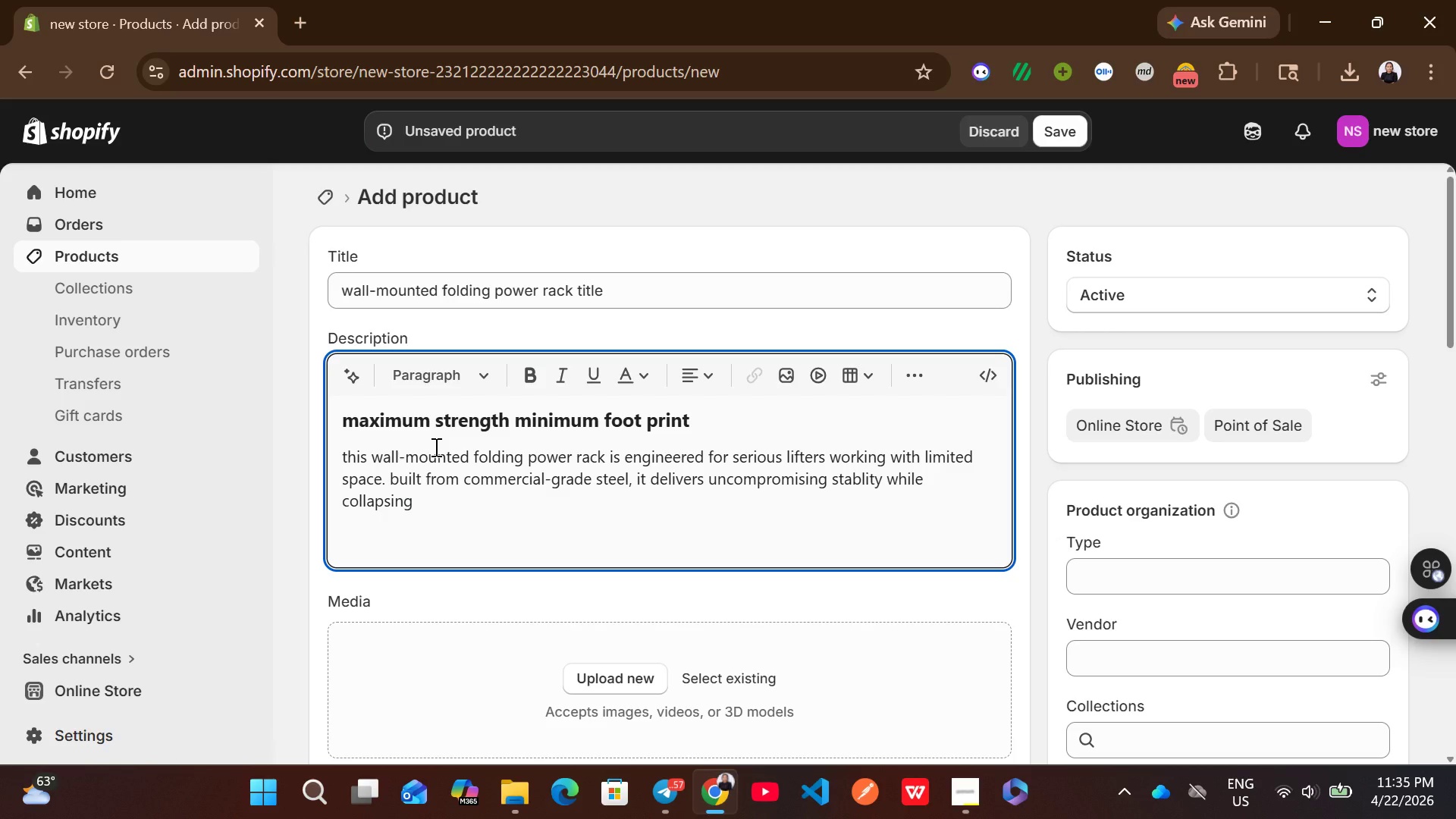 
type(flat when the session is over.)
 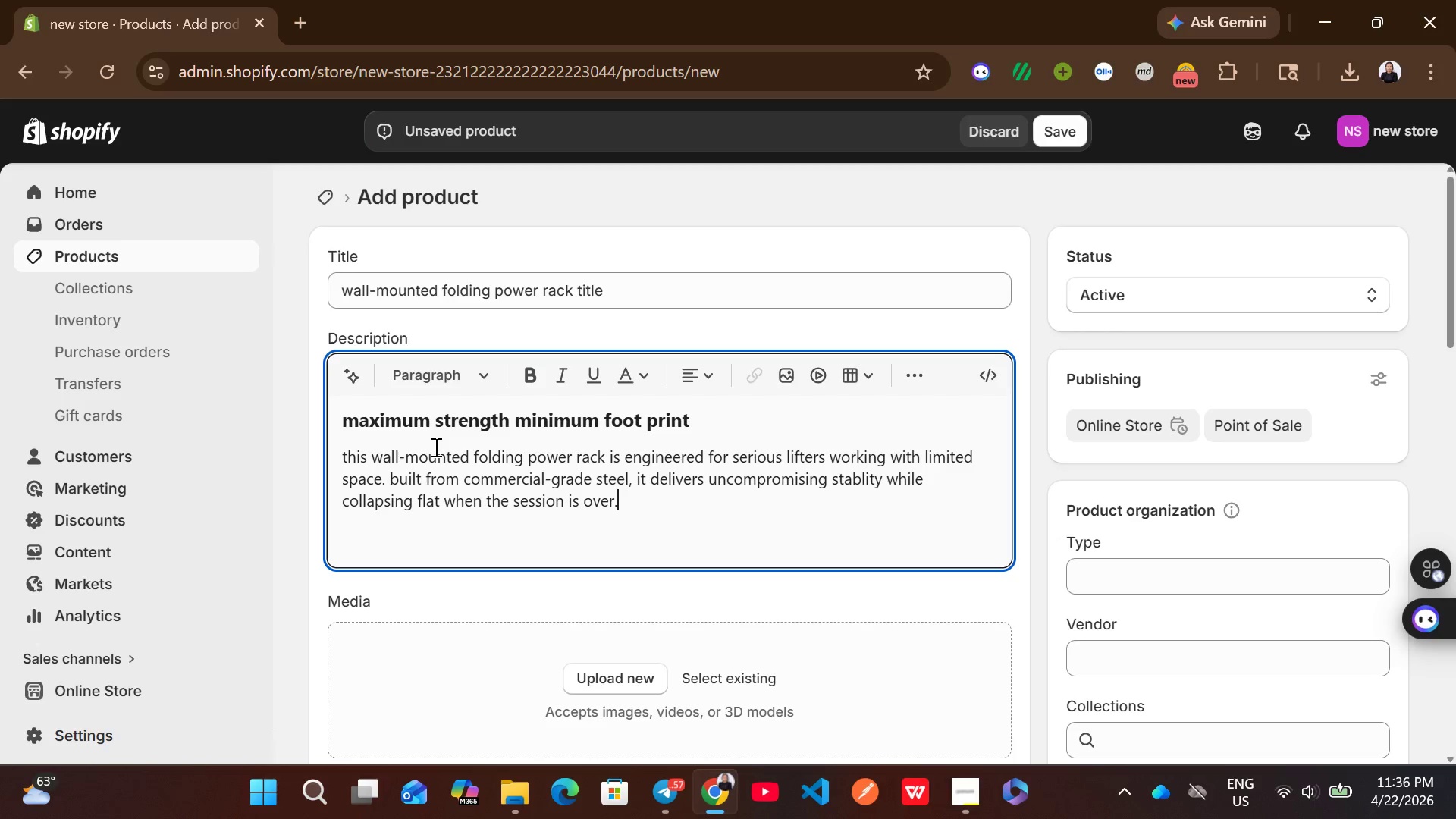 
wait(9.33)
 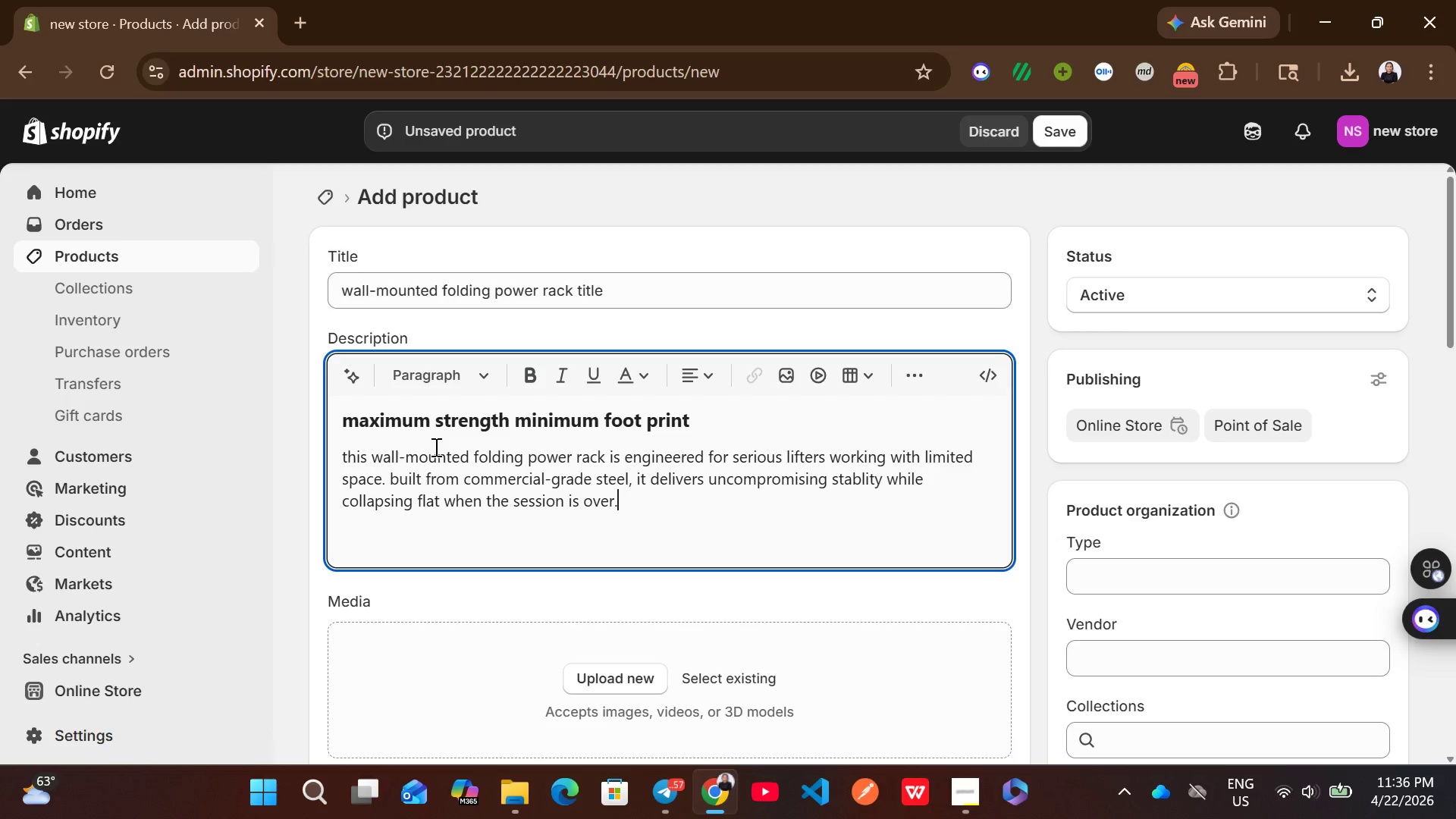 
key(Enter)
 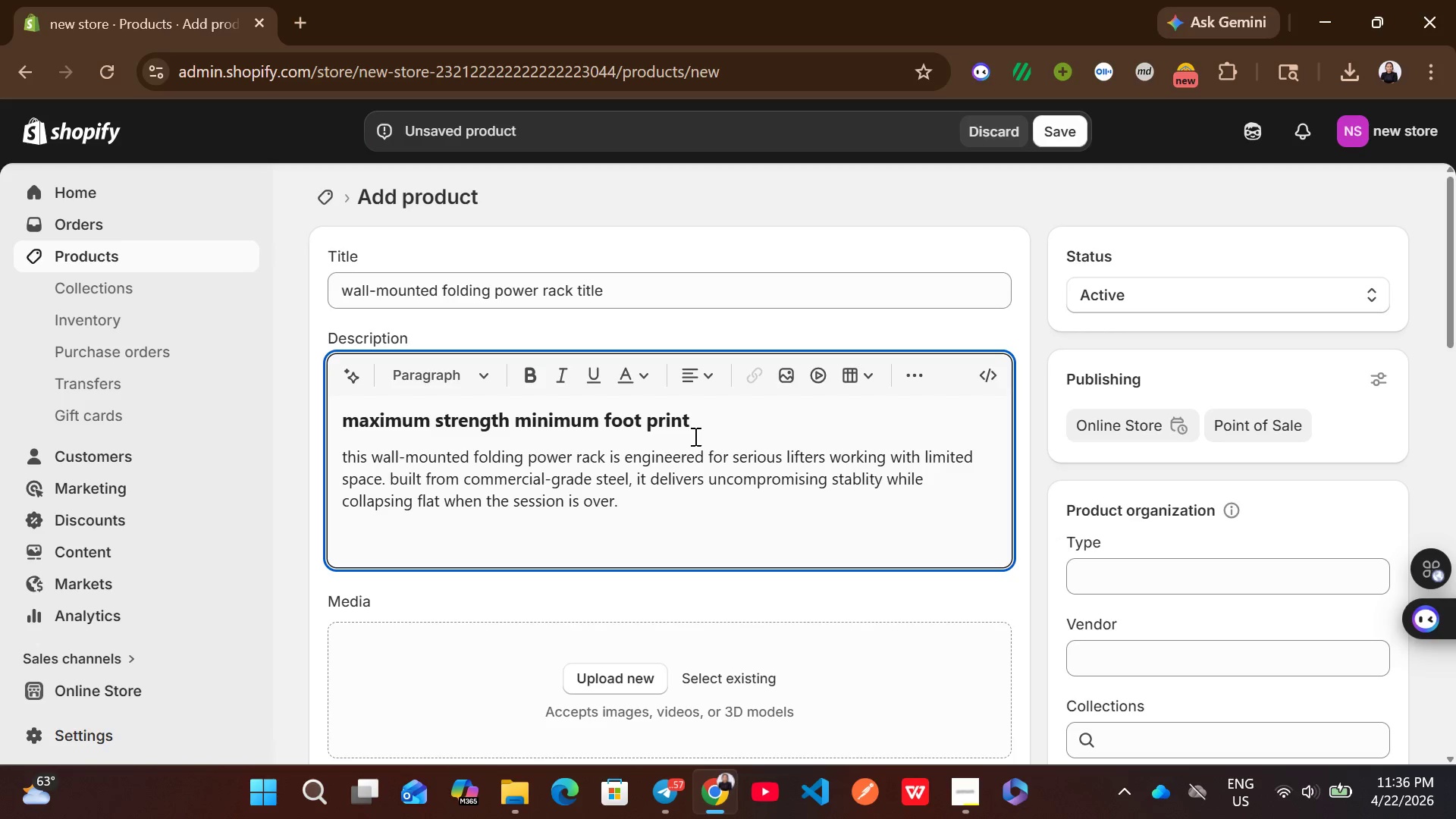 
left_click([696, 425])
 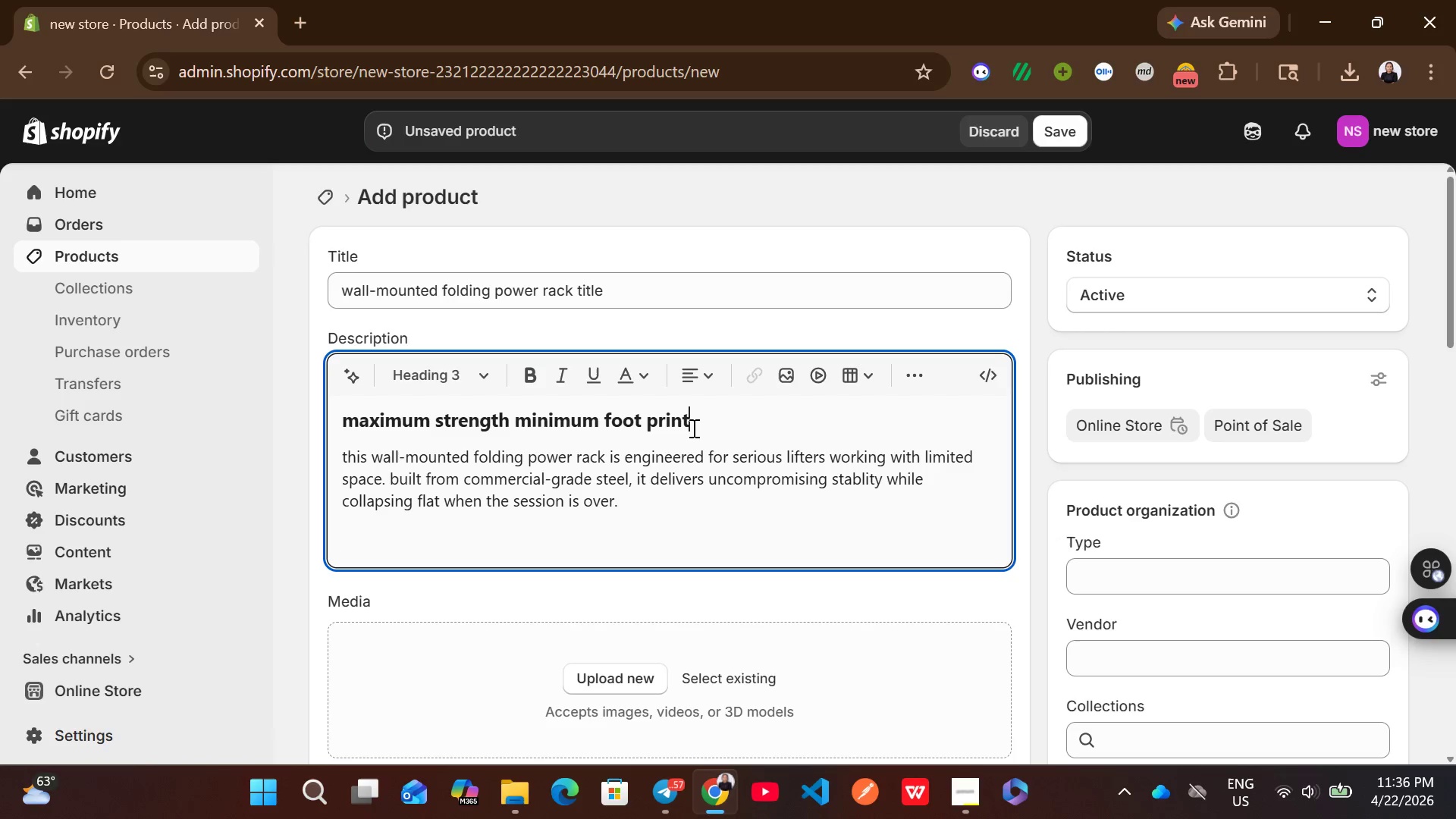 
left_click([686, 450])
 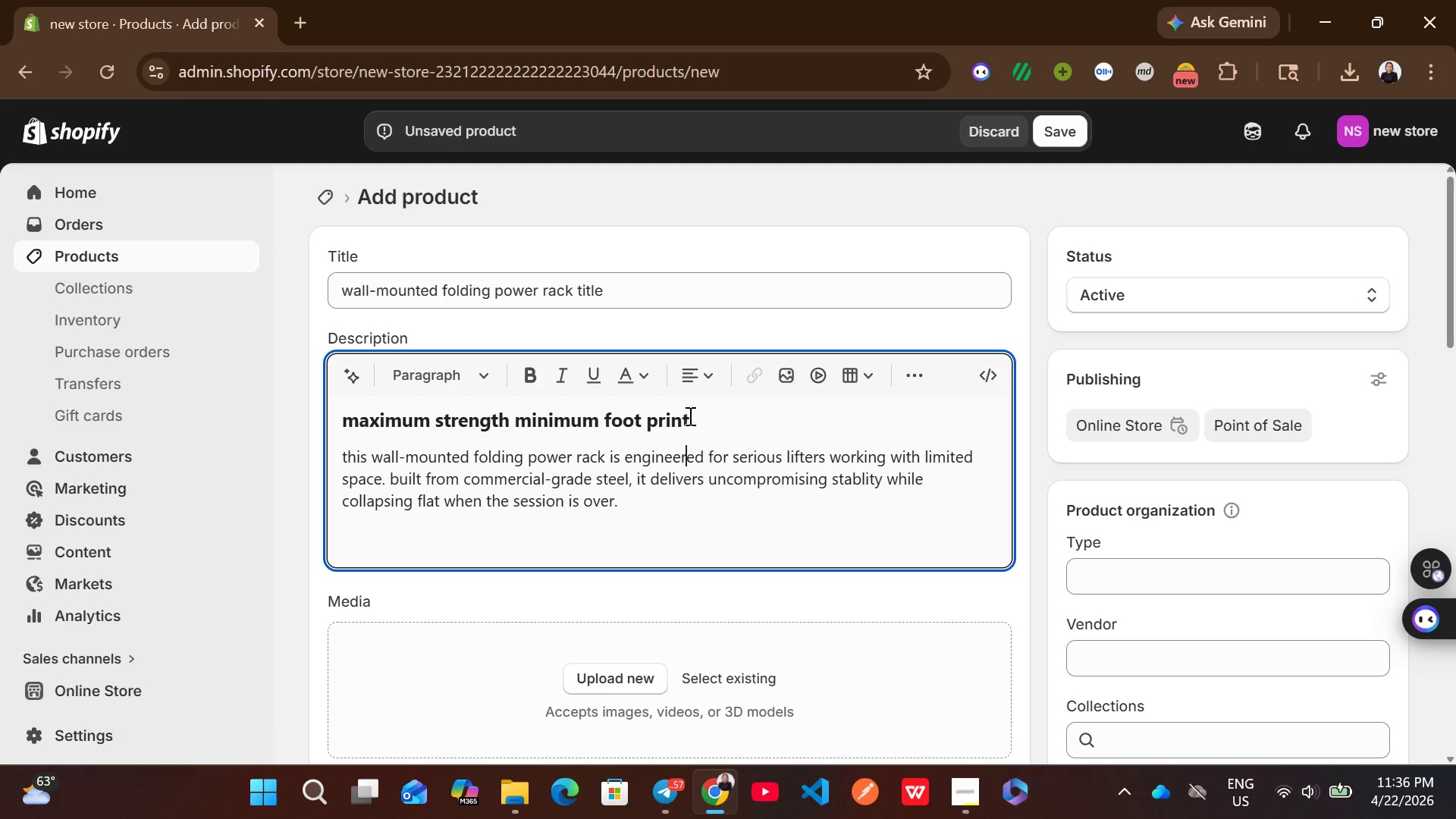 
left_click([689, 414])
 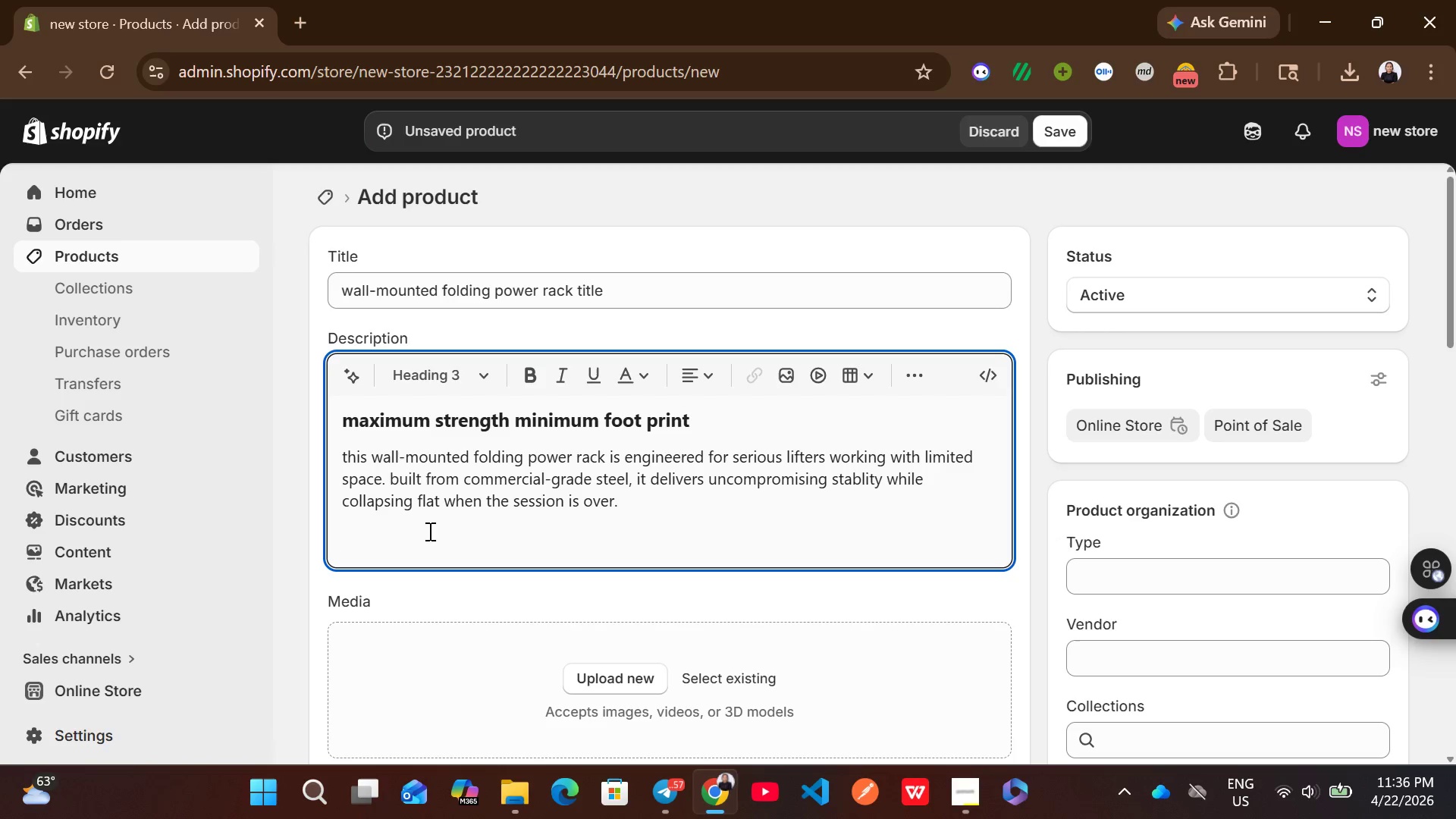 
left_click([411, 533])
 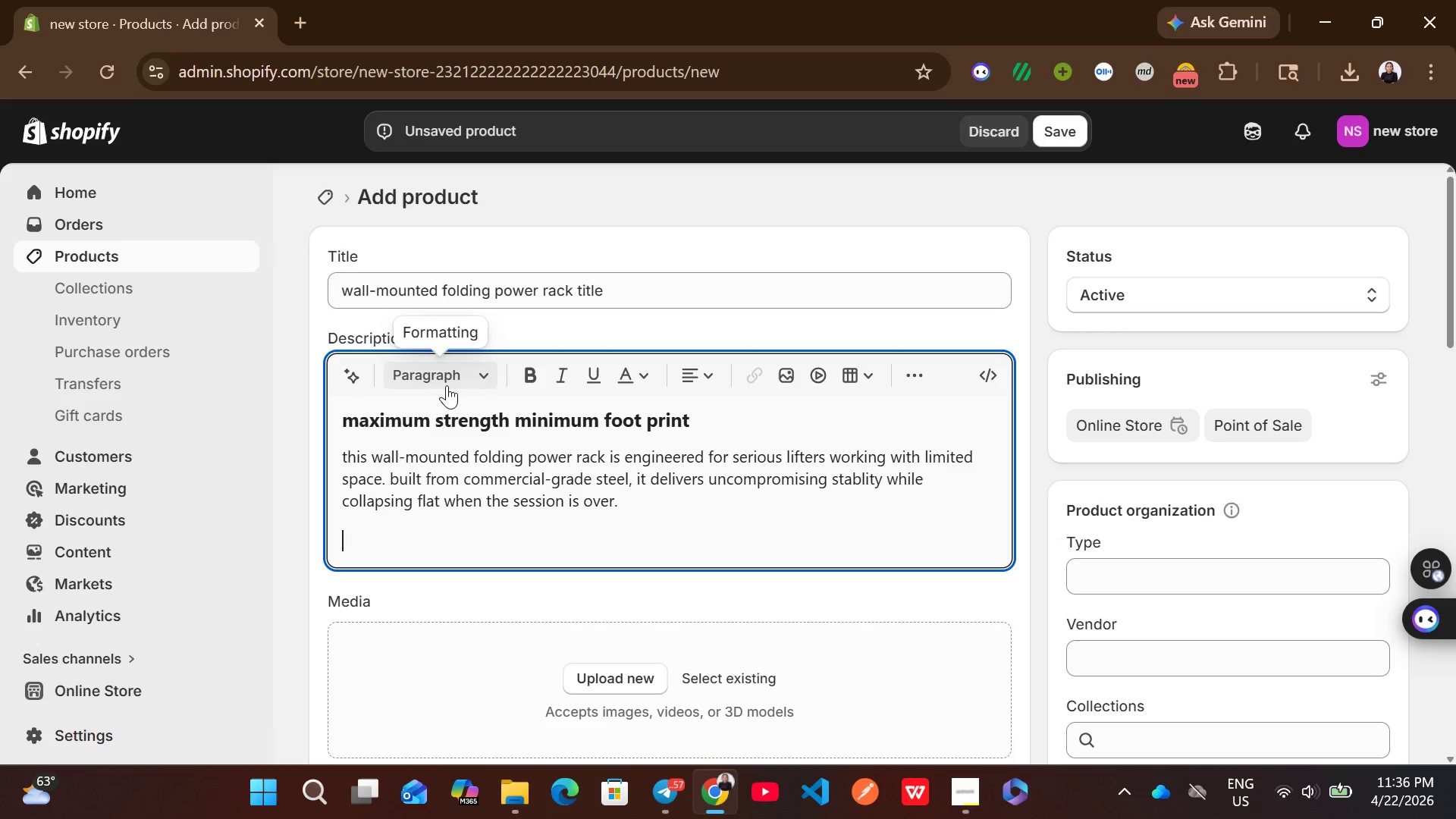 
left_click([447, 385])
 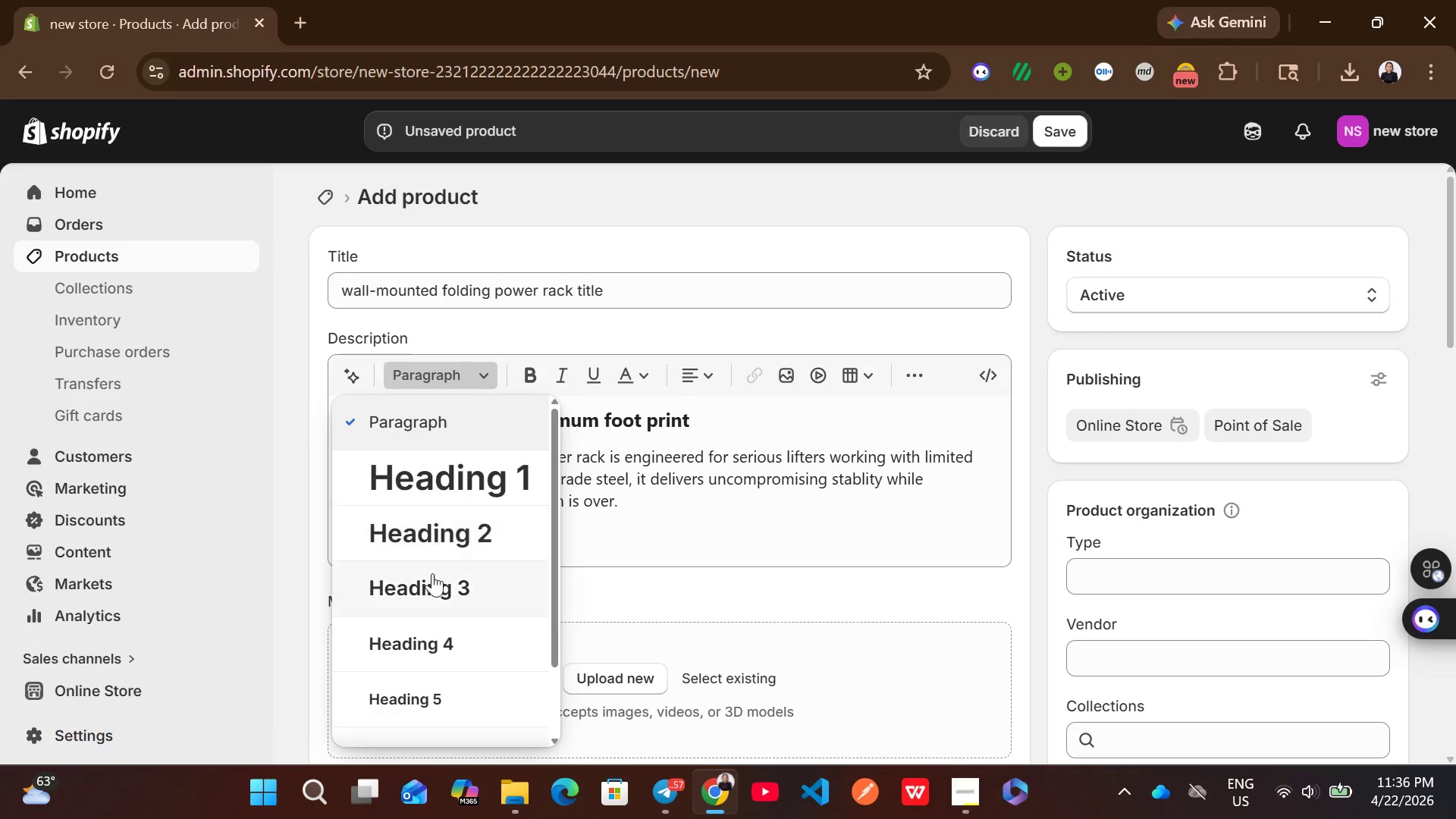 
left_click([431, 585])
 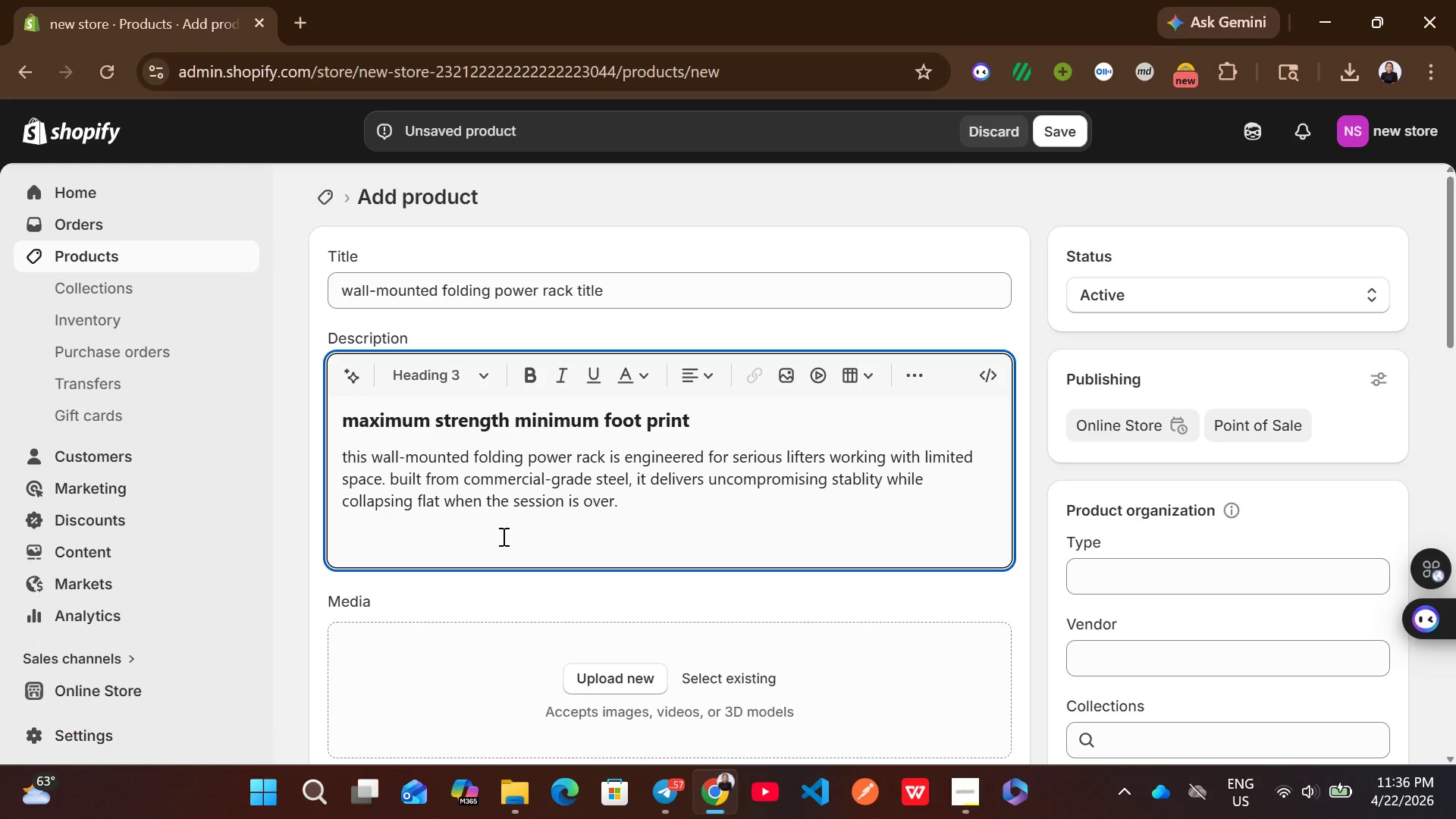 
wait(5.44)
 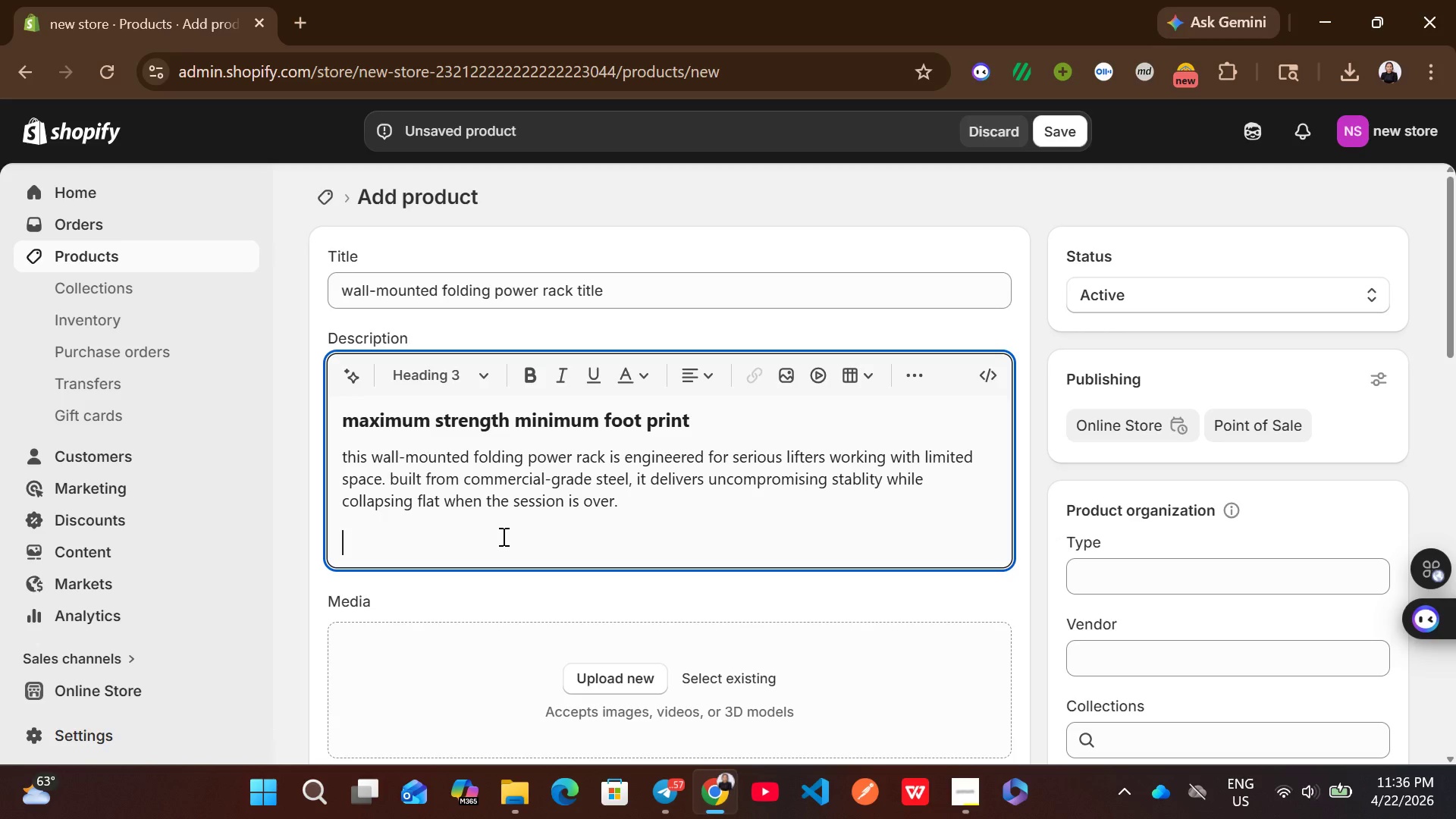 
type(built for garage boxes)
 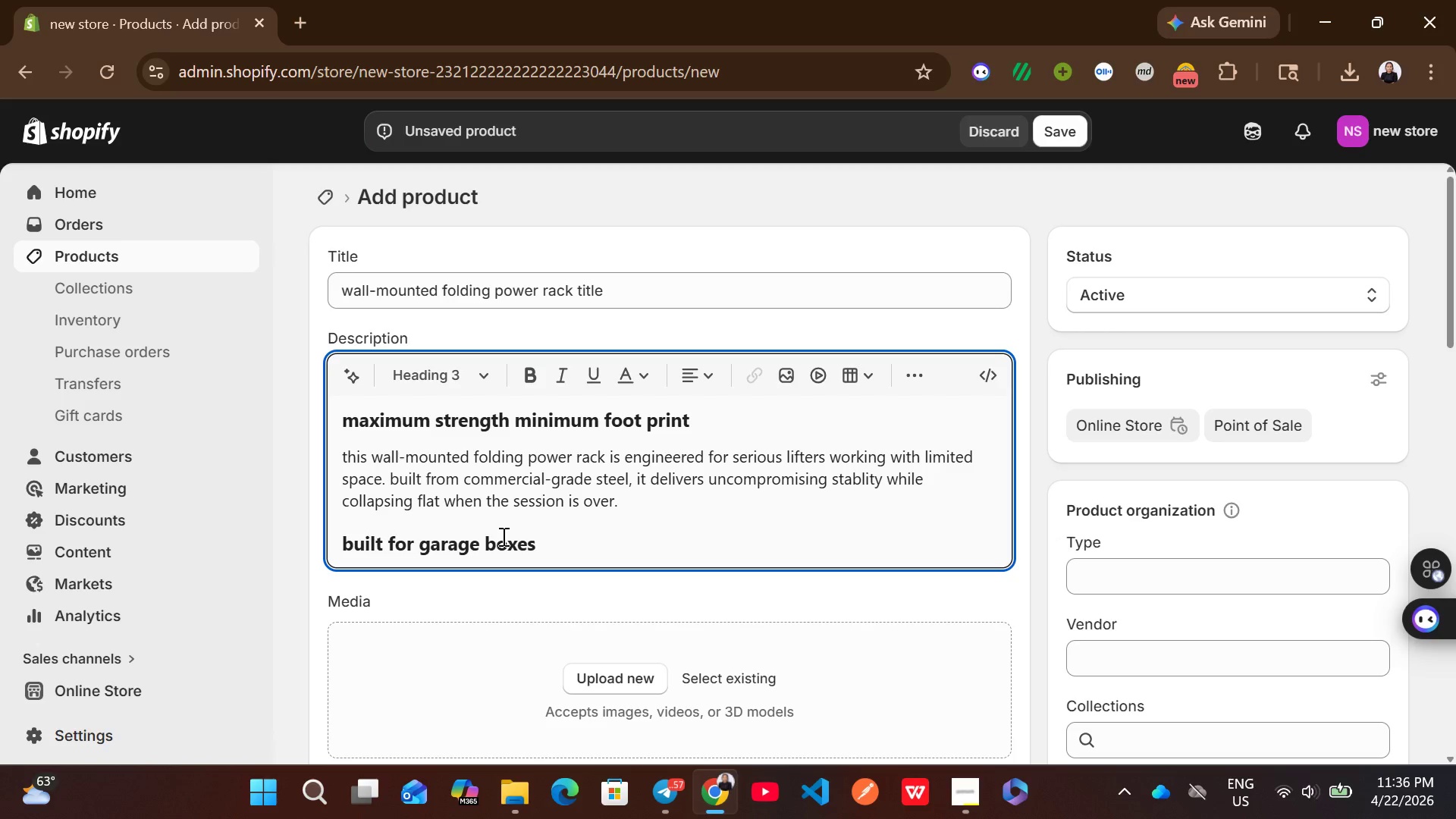 
key(Enter)
 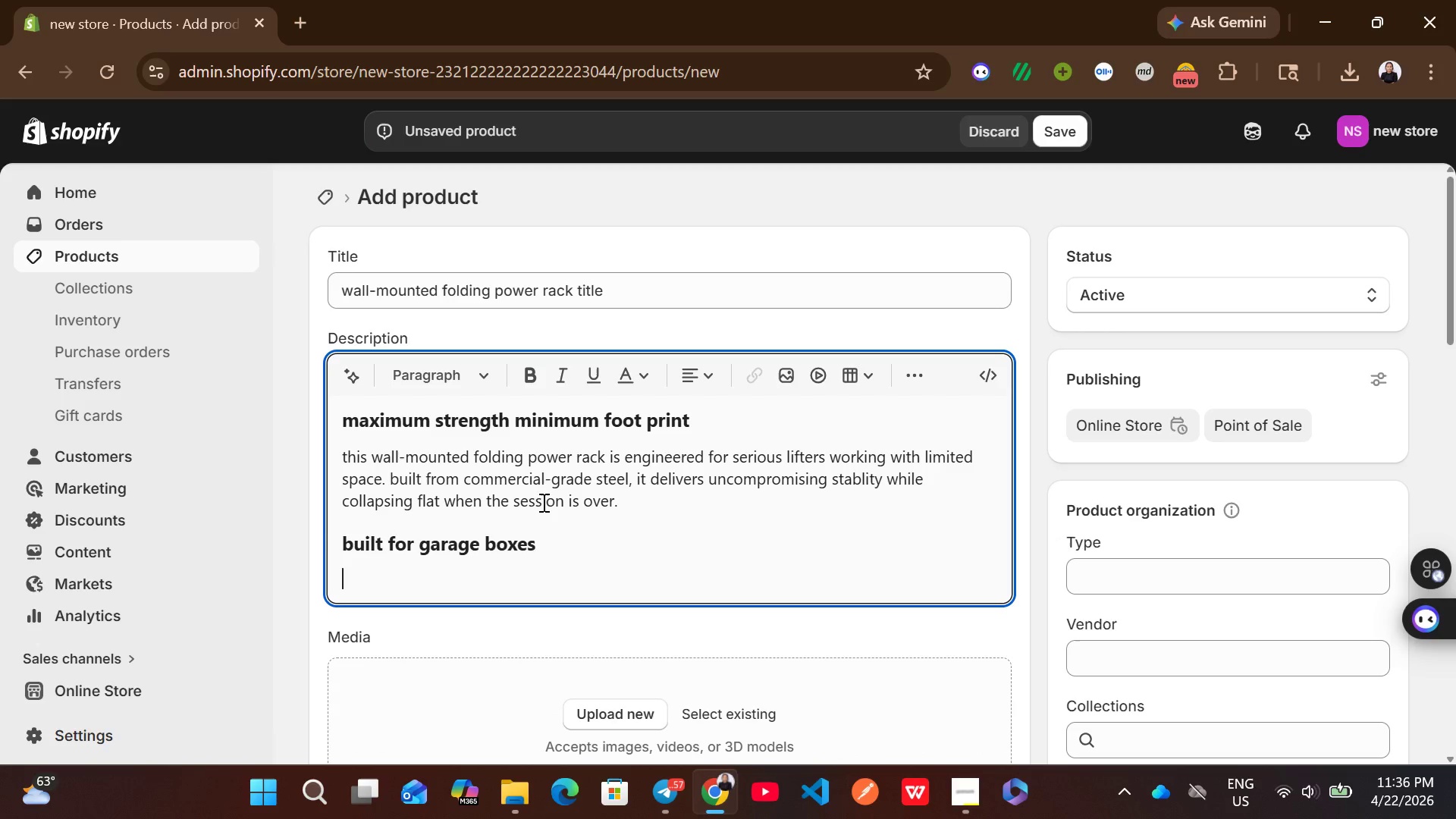 
wait(7.27)
 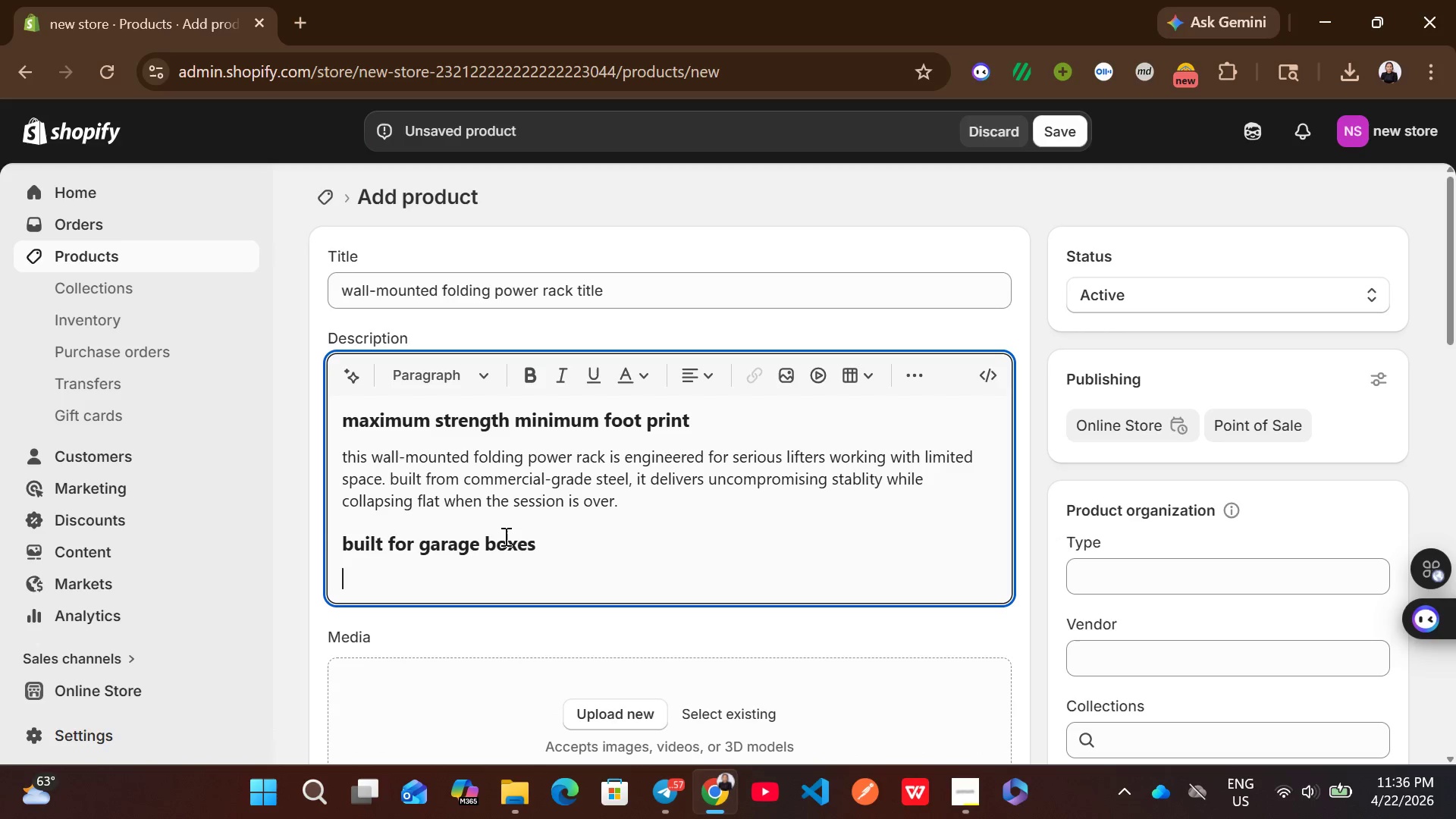 
left_click([849, 370])
 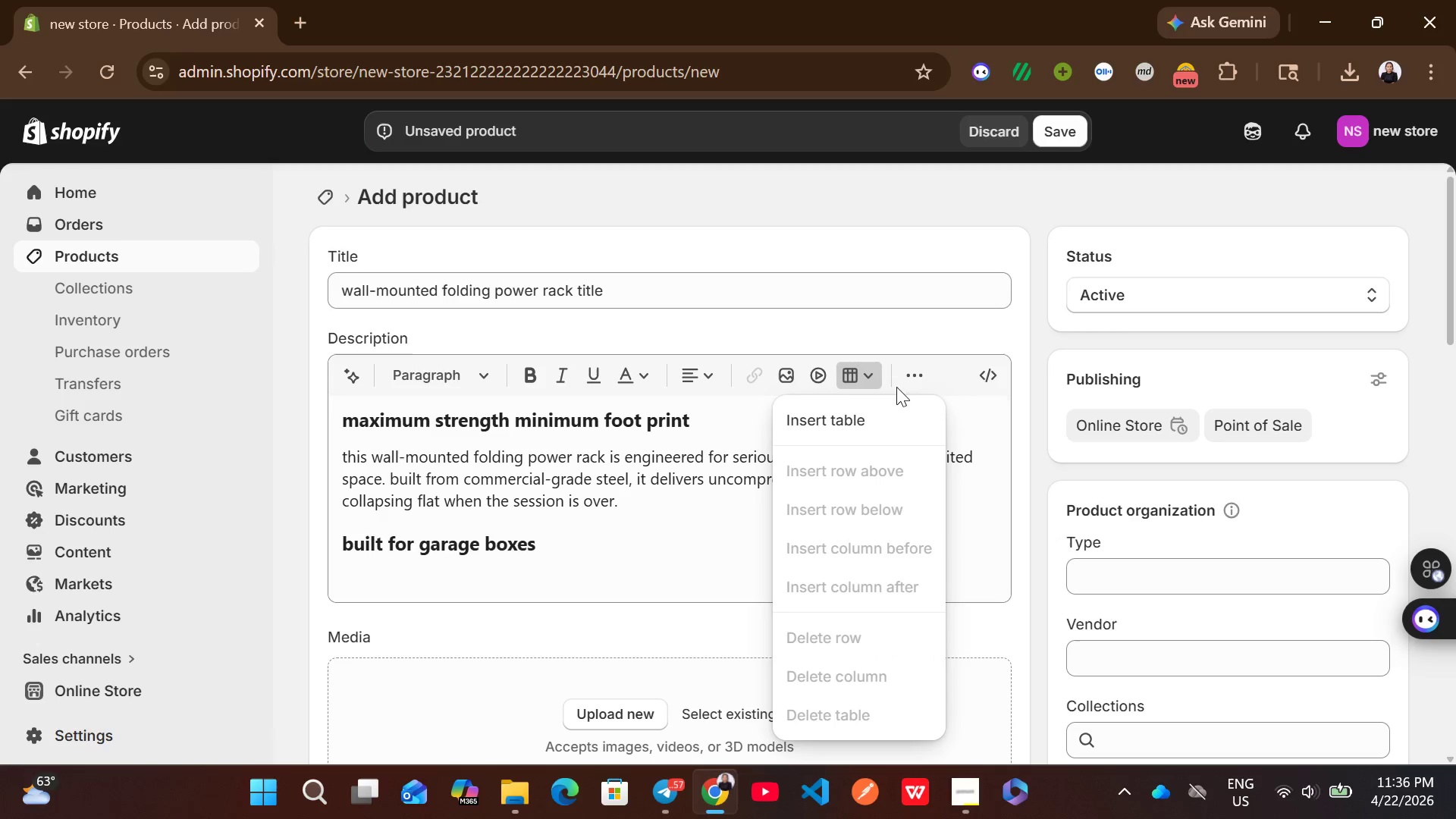 
left_click([908, 369])
 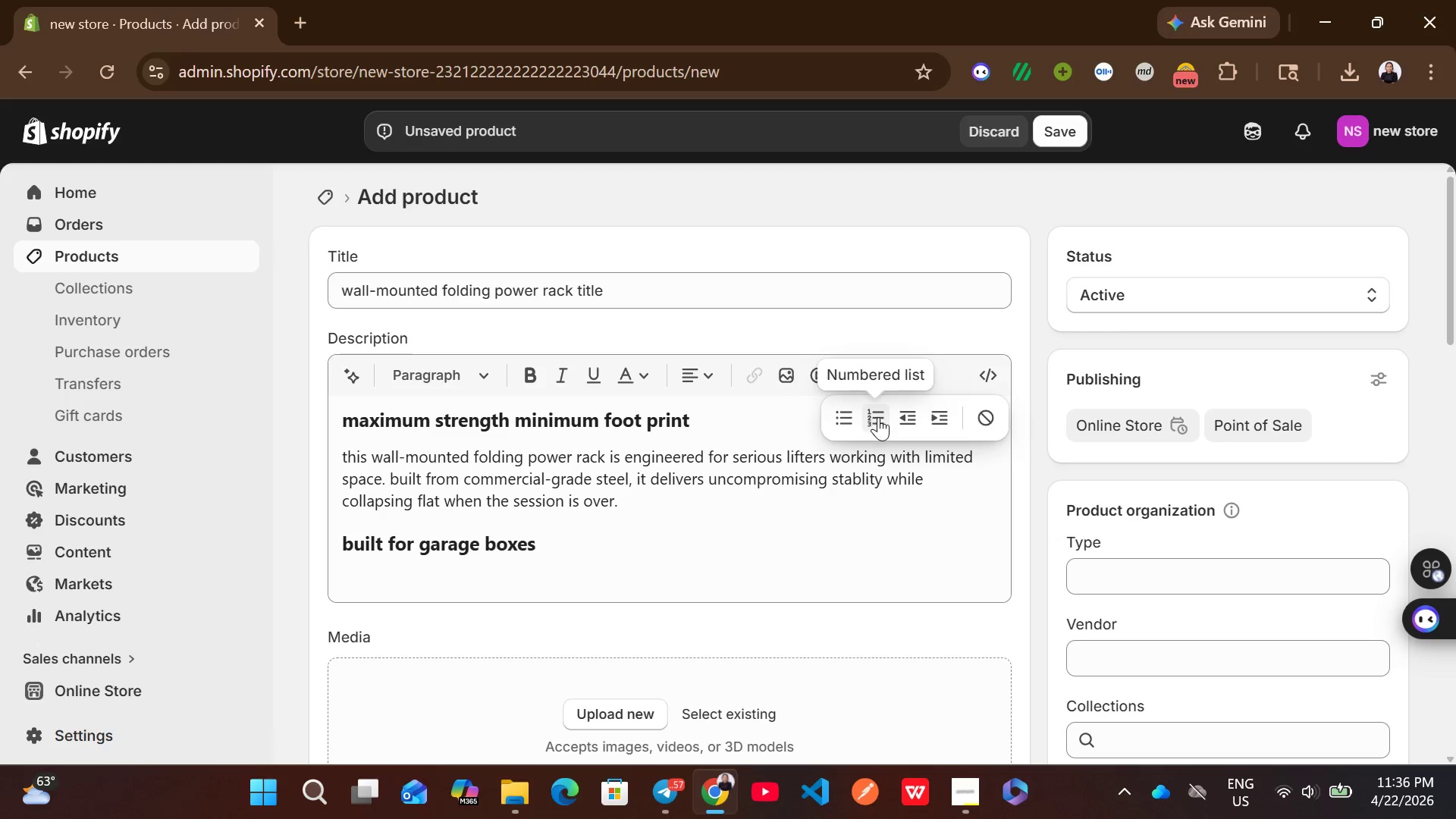 
left_click([846, 418])
 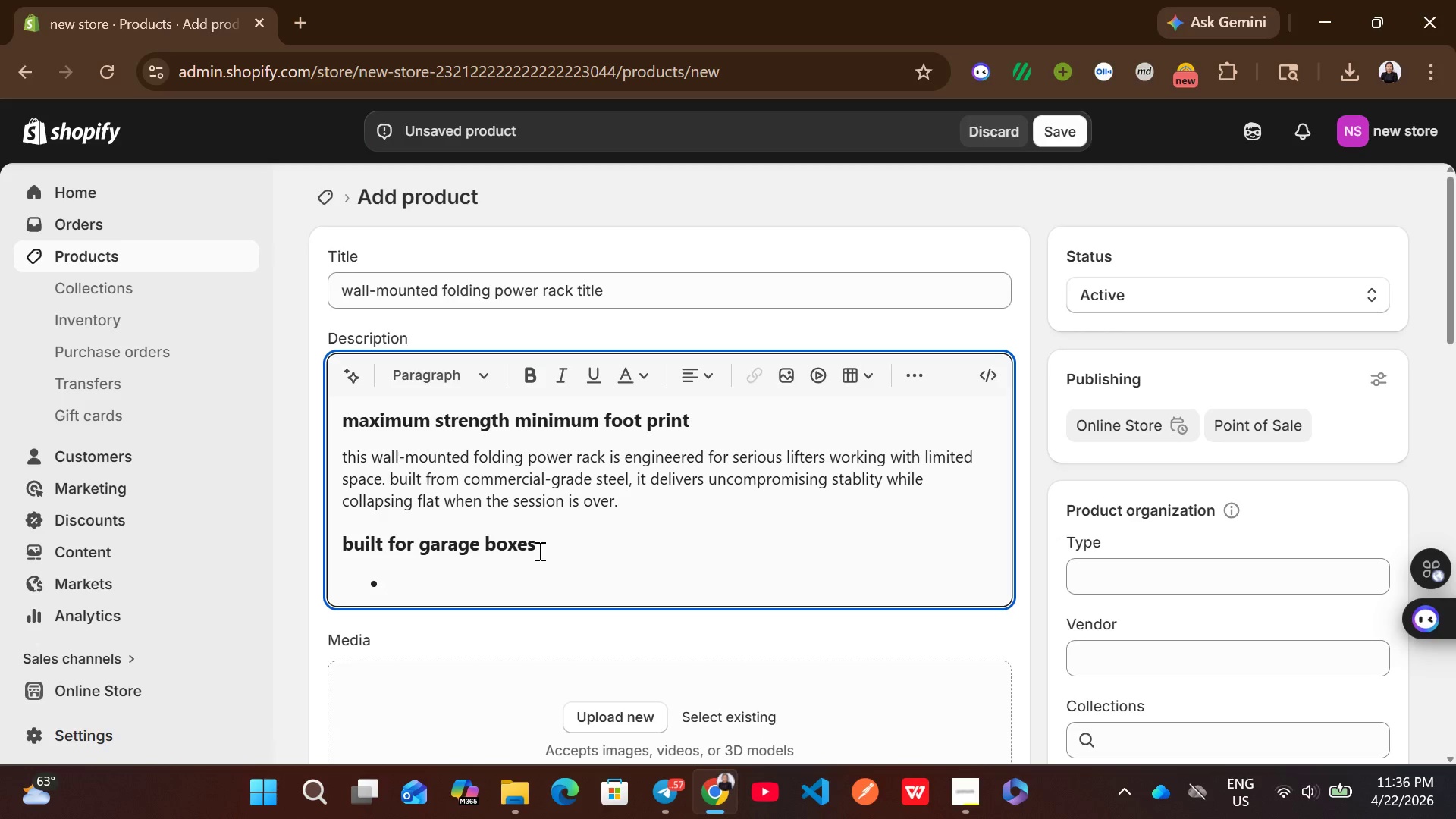 
wait(5.39)
 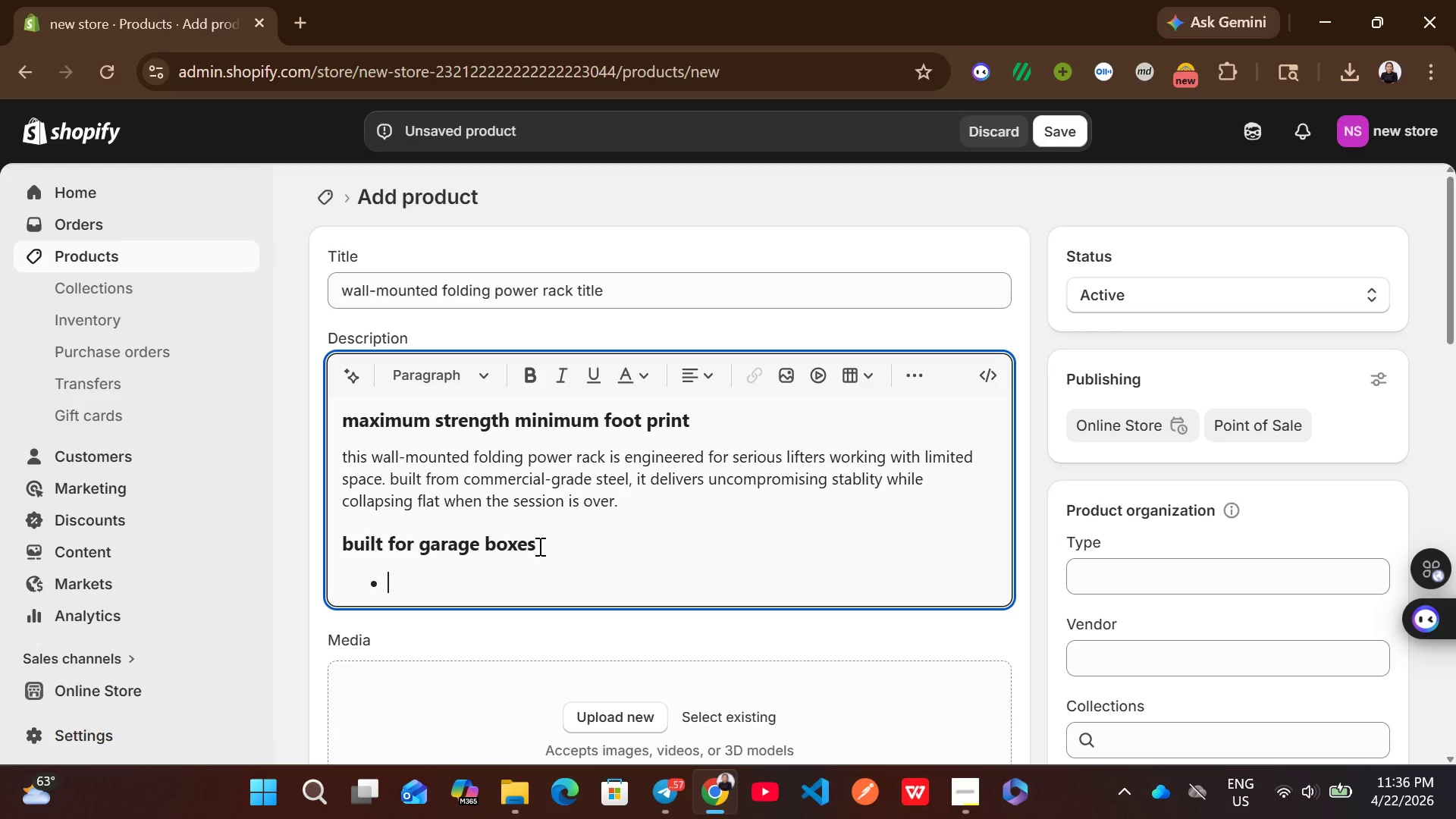 
type(folds flush )
 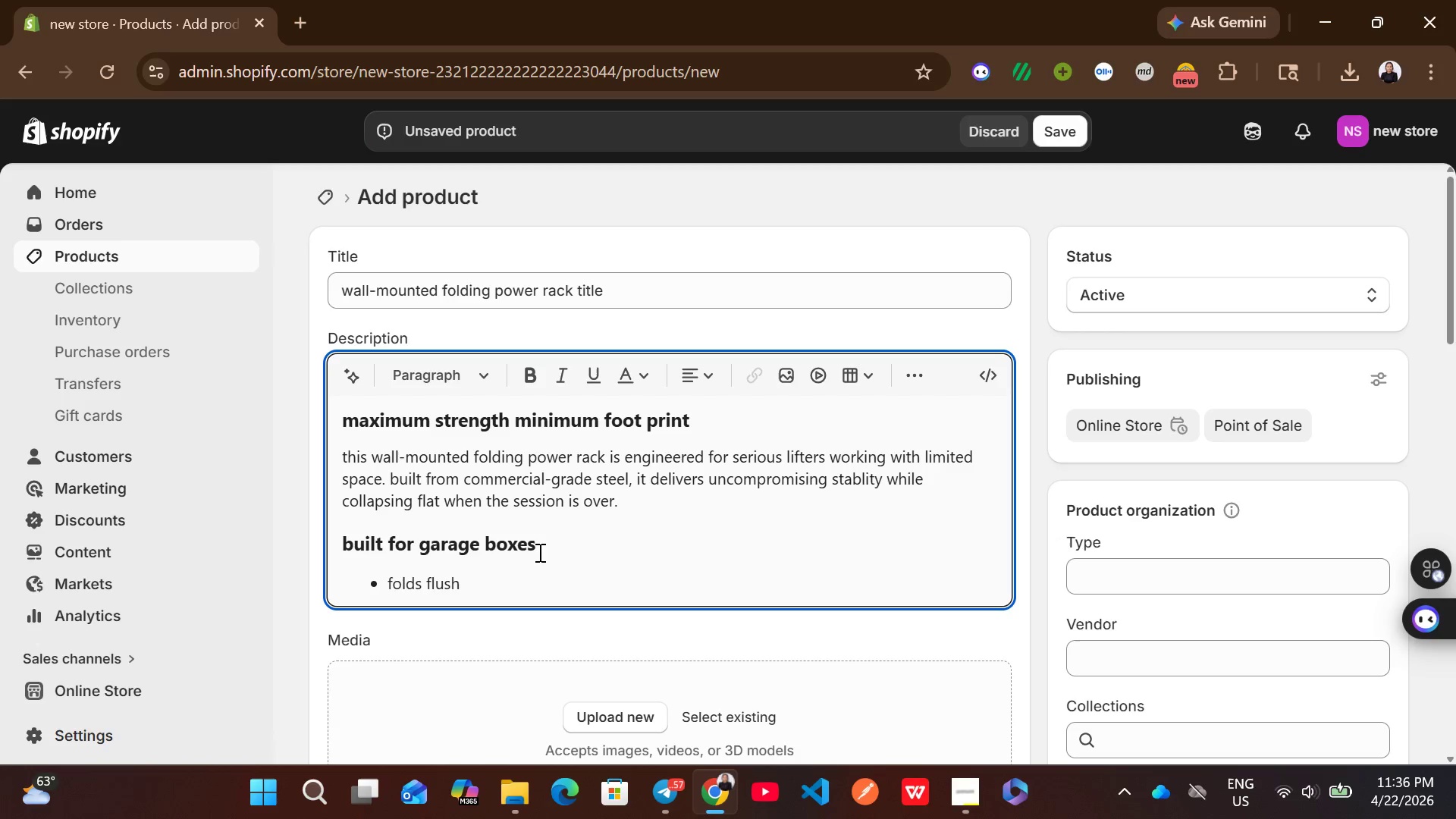 
wait(9.03)
 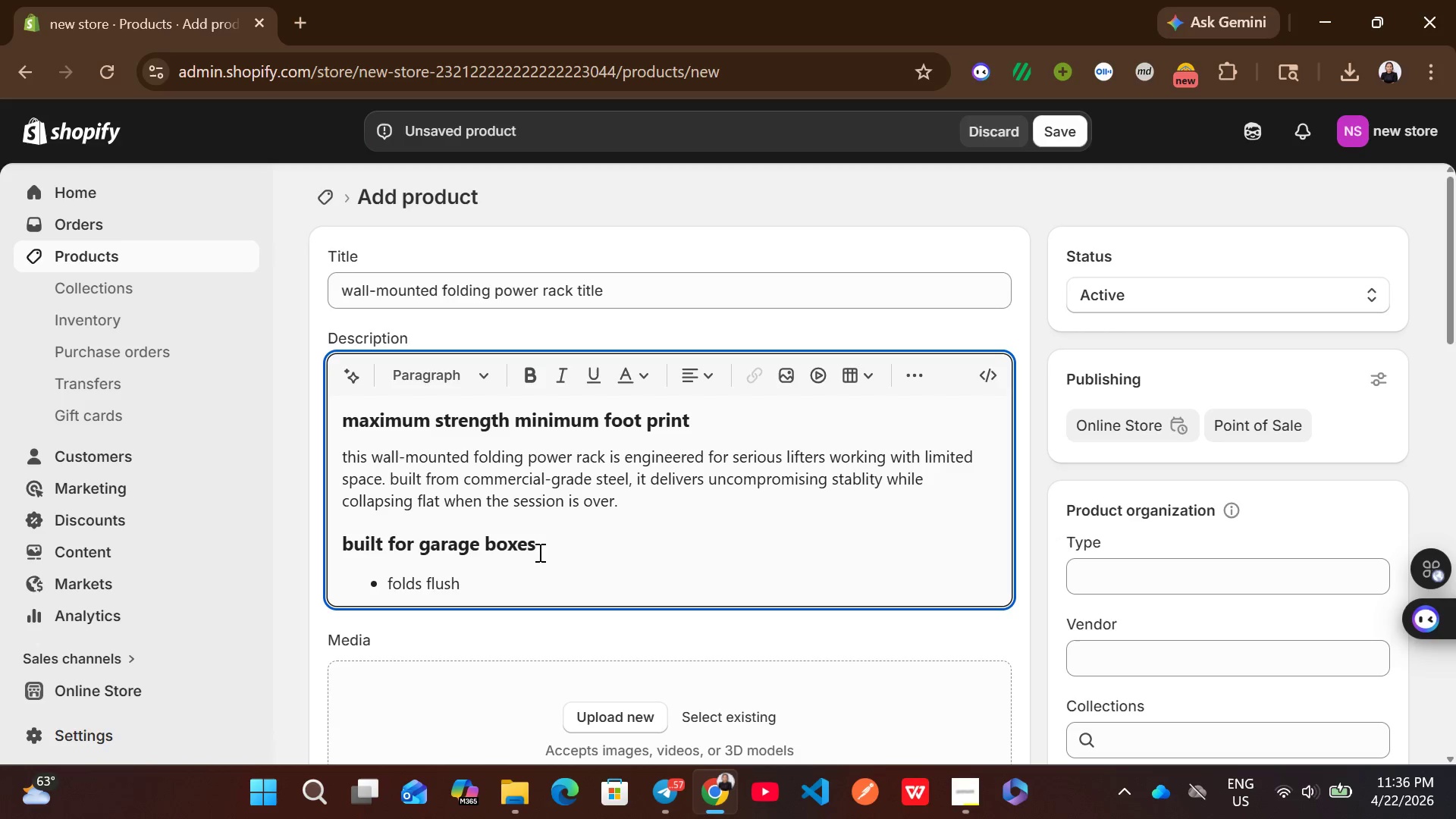 
type(against the wall in seconds)
 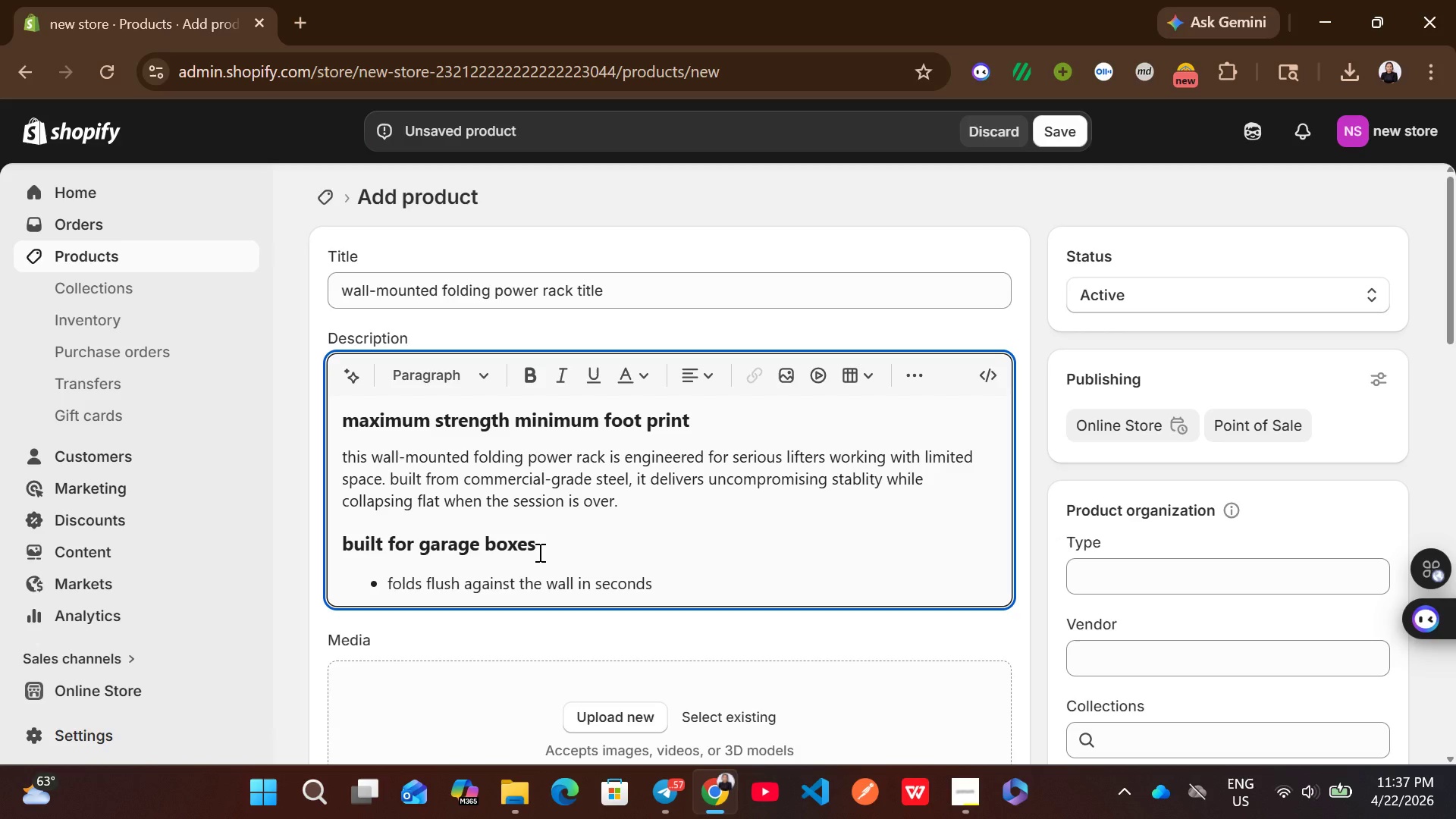 
key(Enter)
 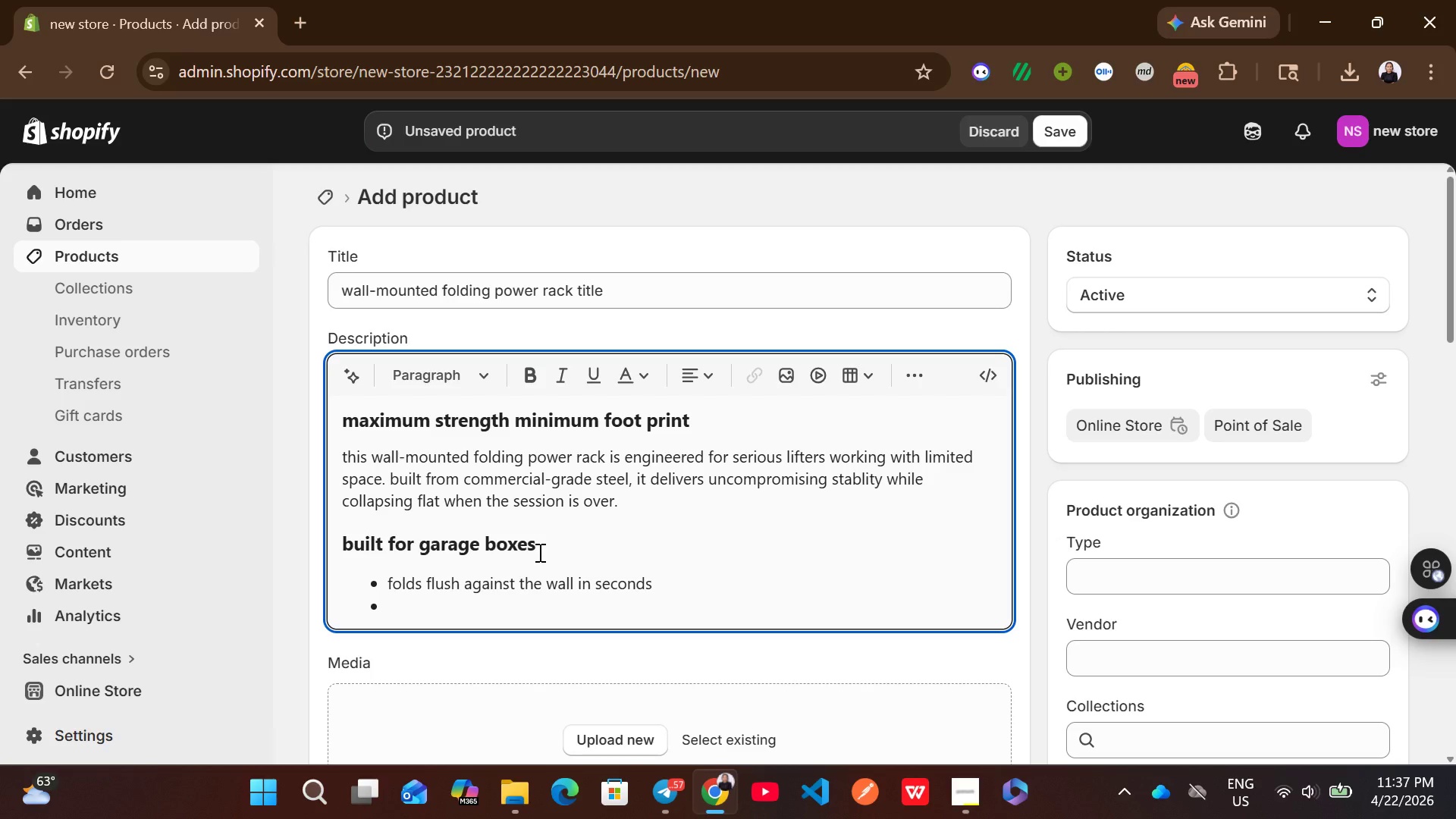 
wait(5.42)
 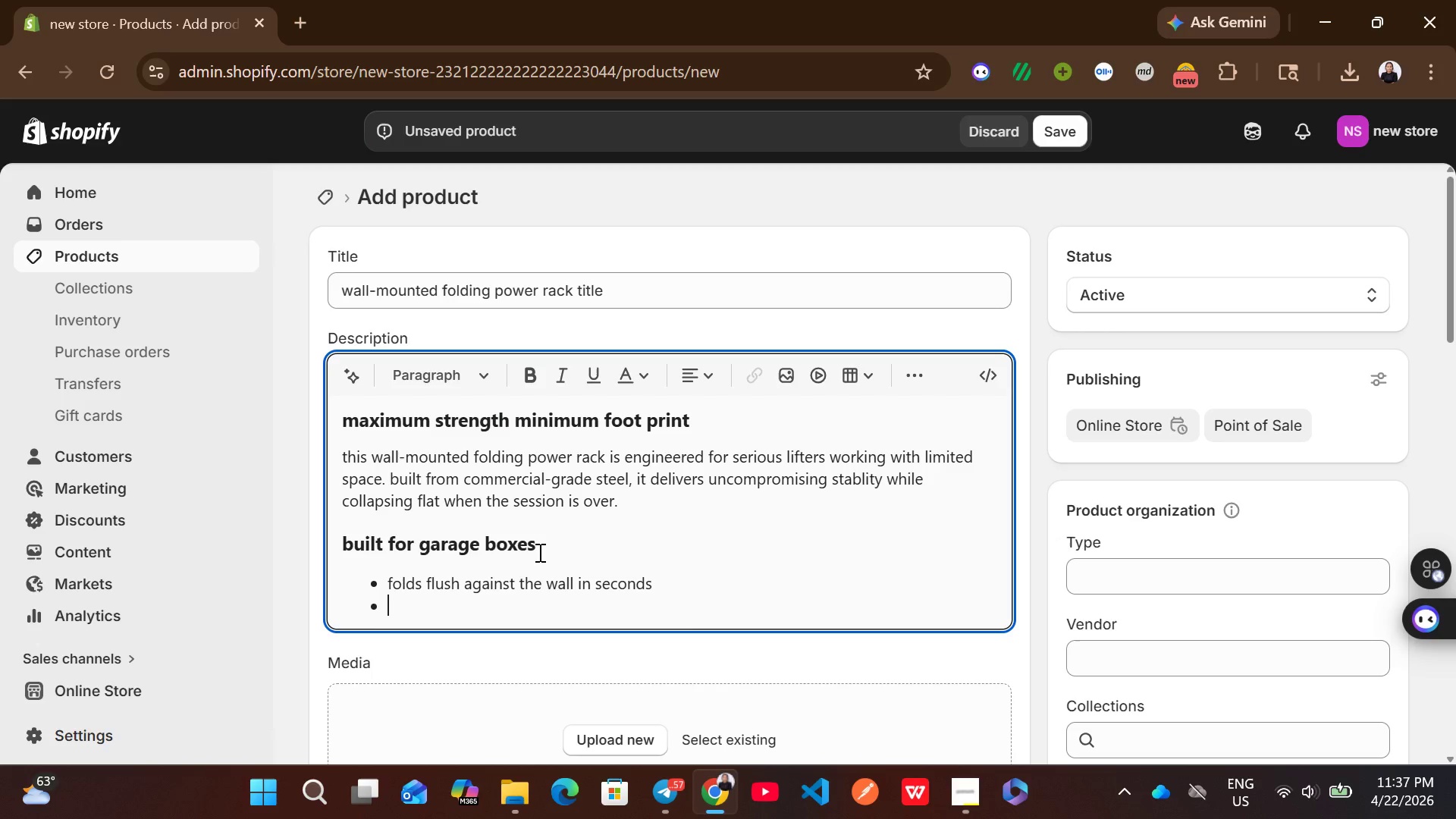 
type(heavy duty steel fram )
key(Backspace)
type(e )
 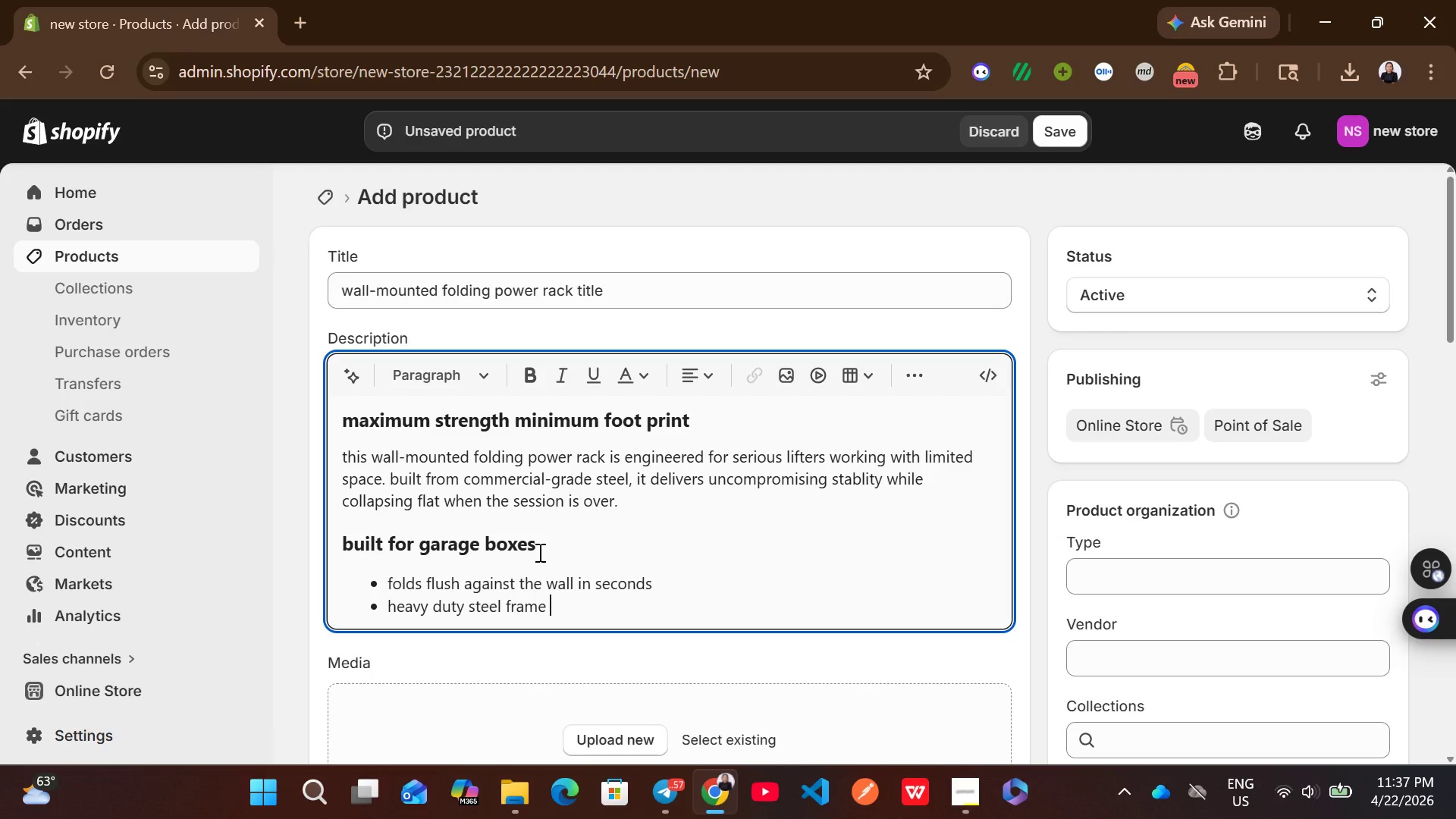 
type(for high load training)
 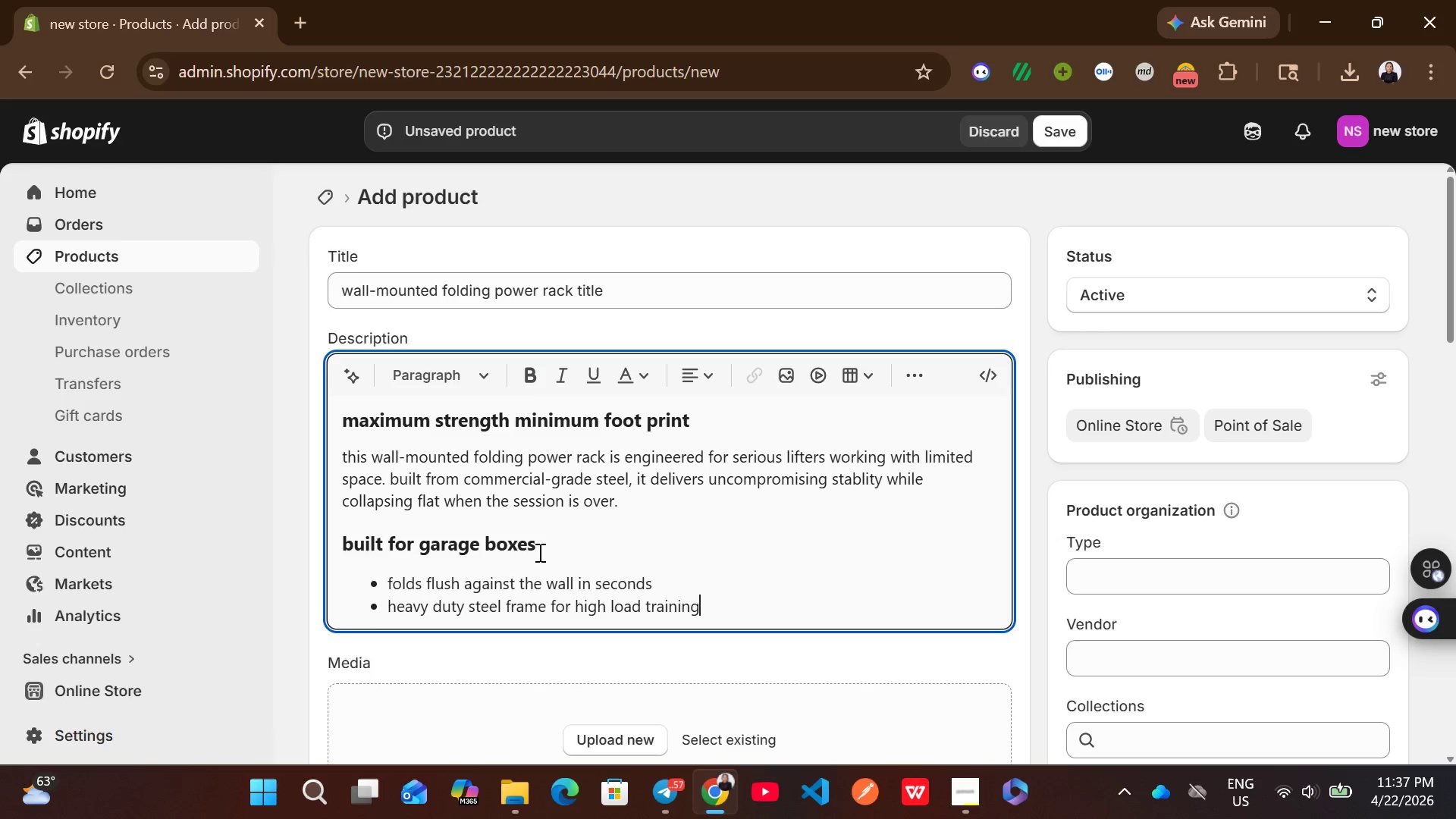 
key(Enter)
 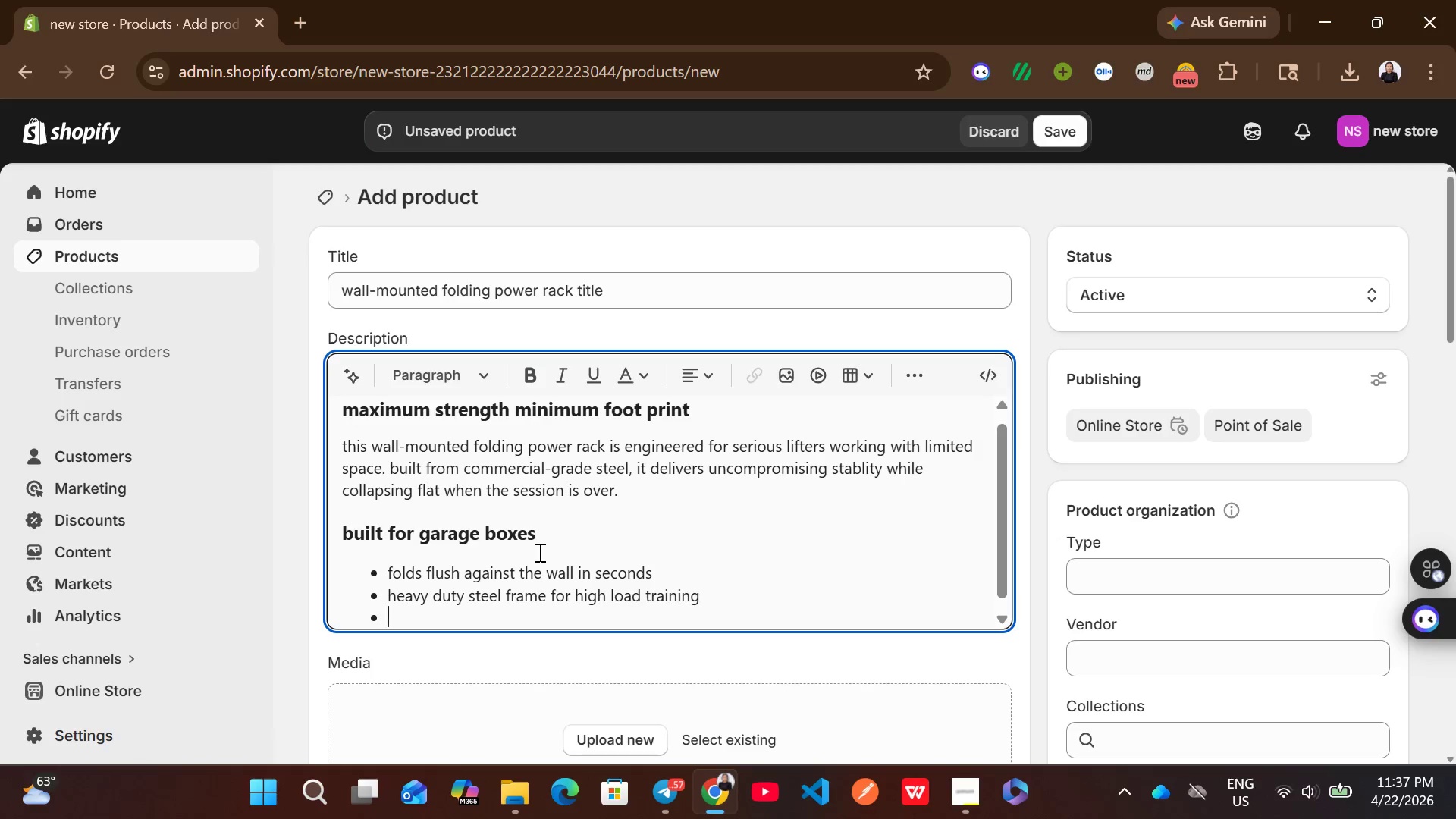 
type(ideal for squats )
 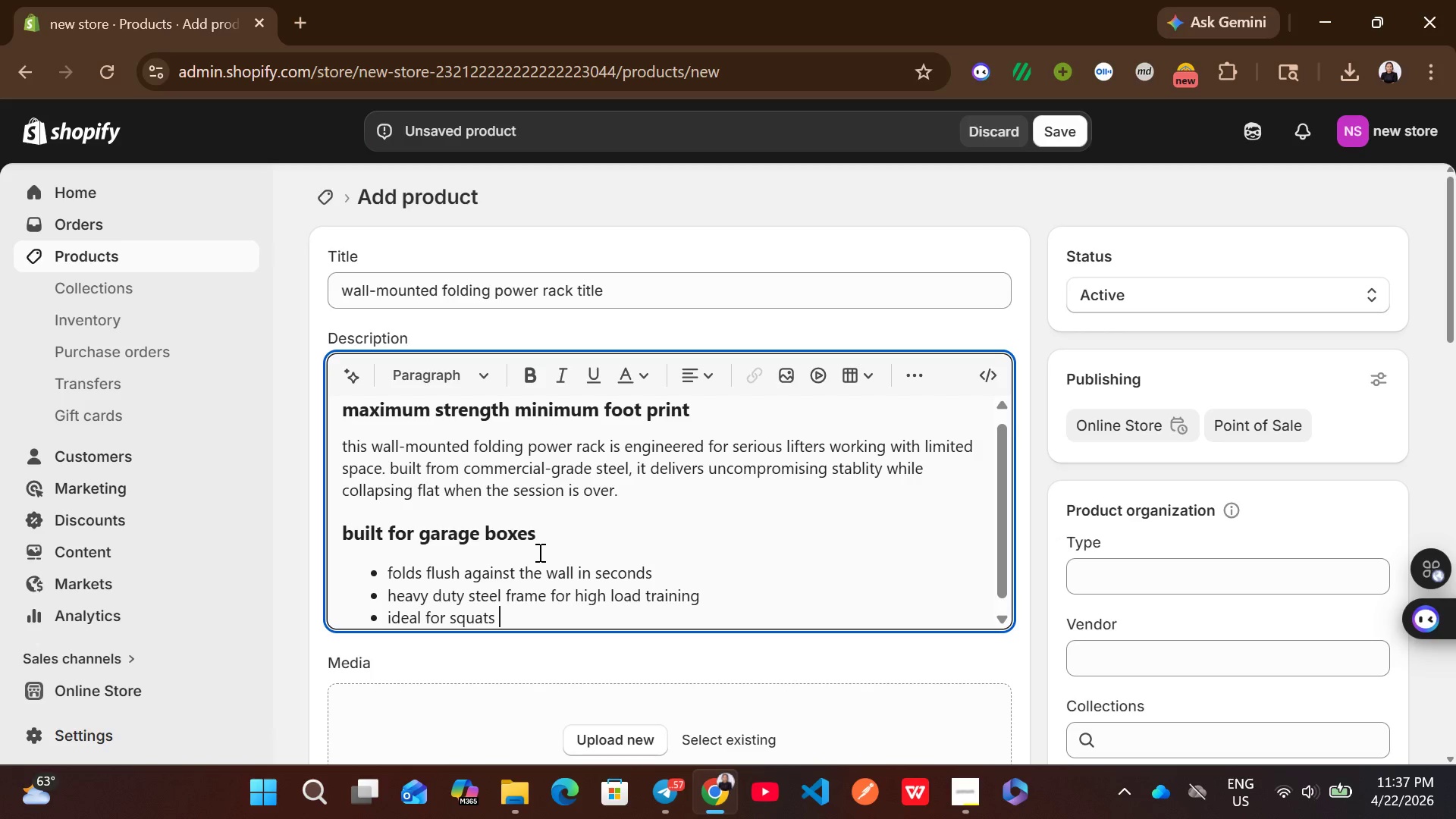 
wait(6.97)
 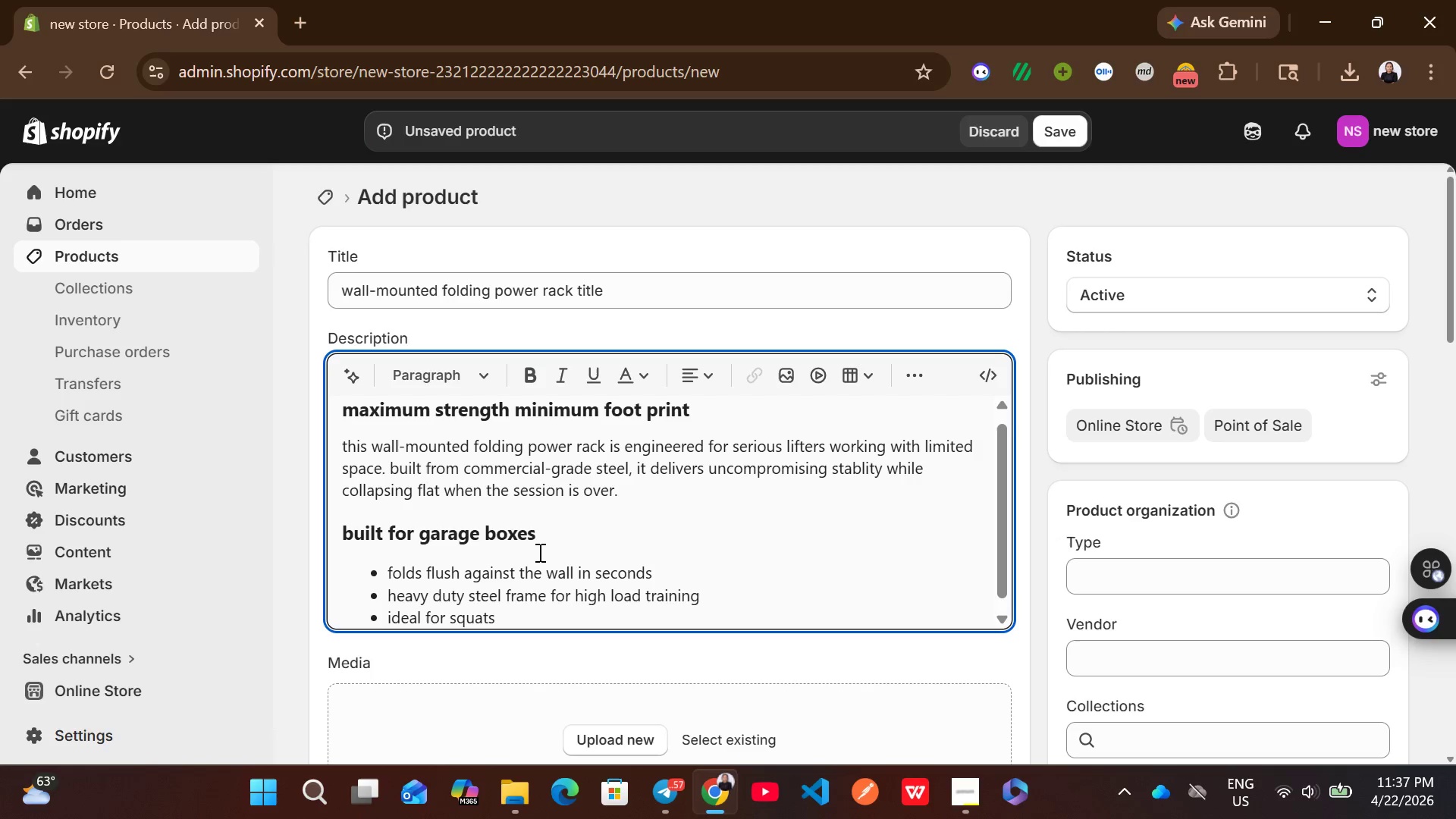 
type(, bench presses)
 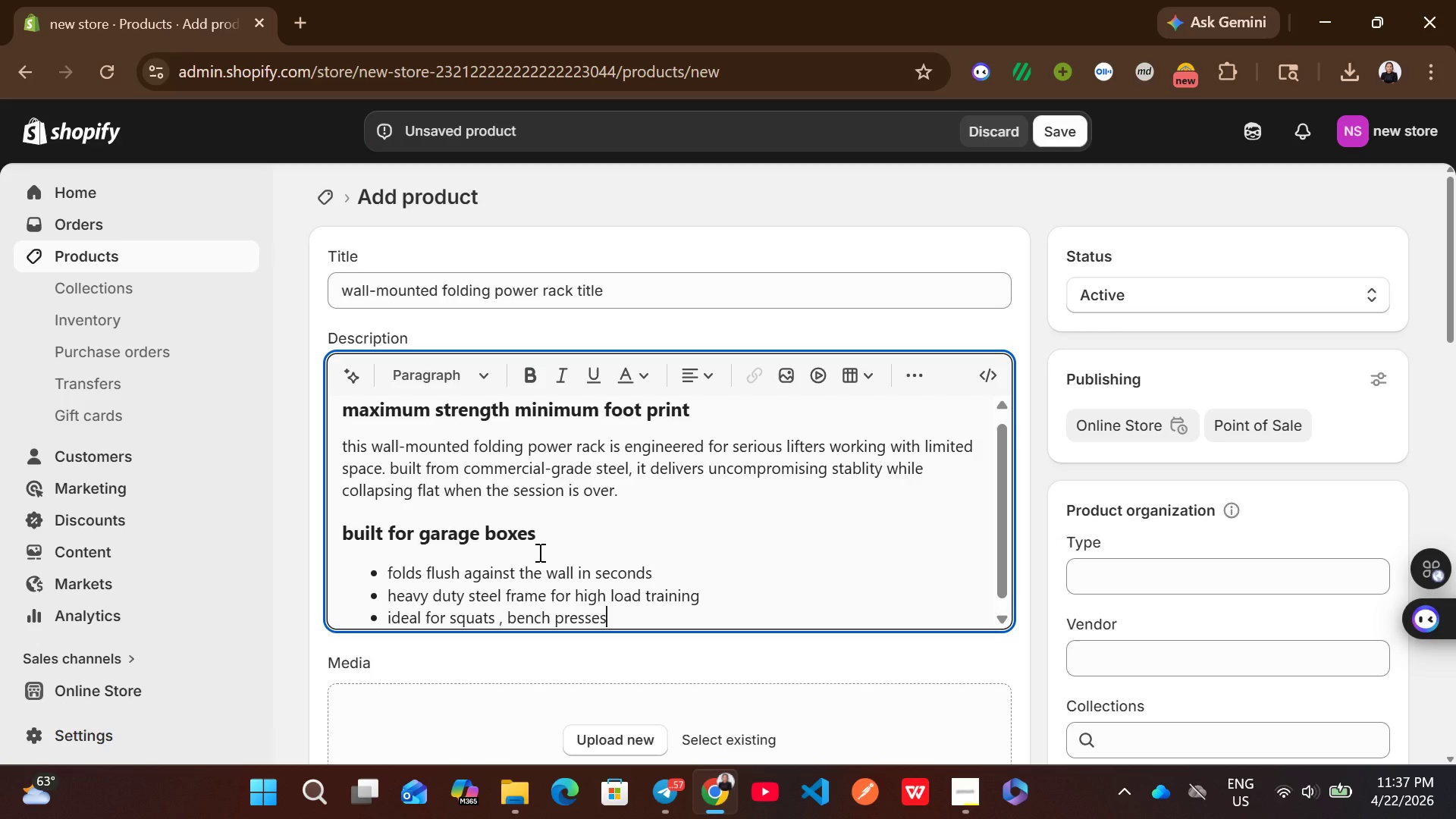 
wait(7.2)
 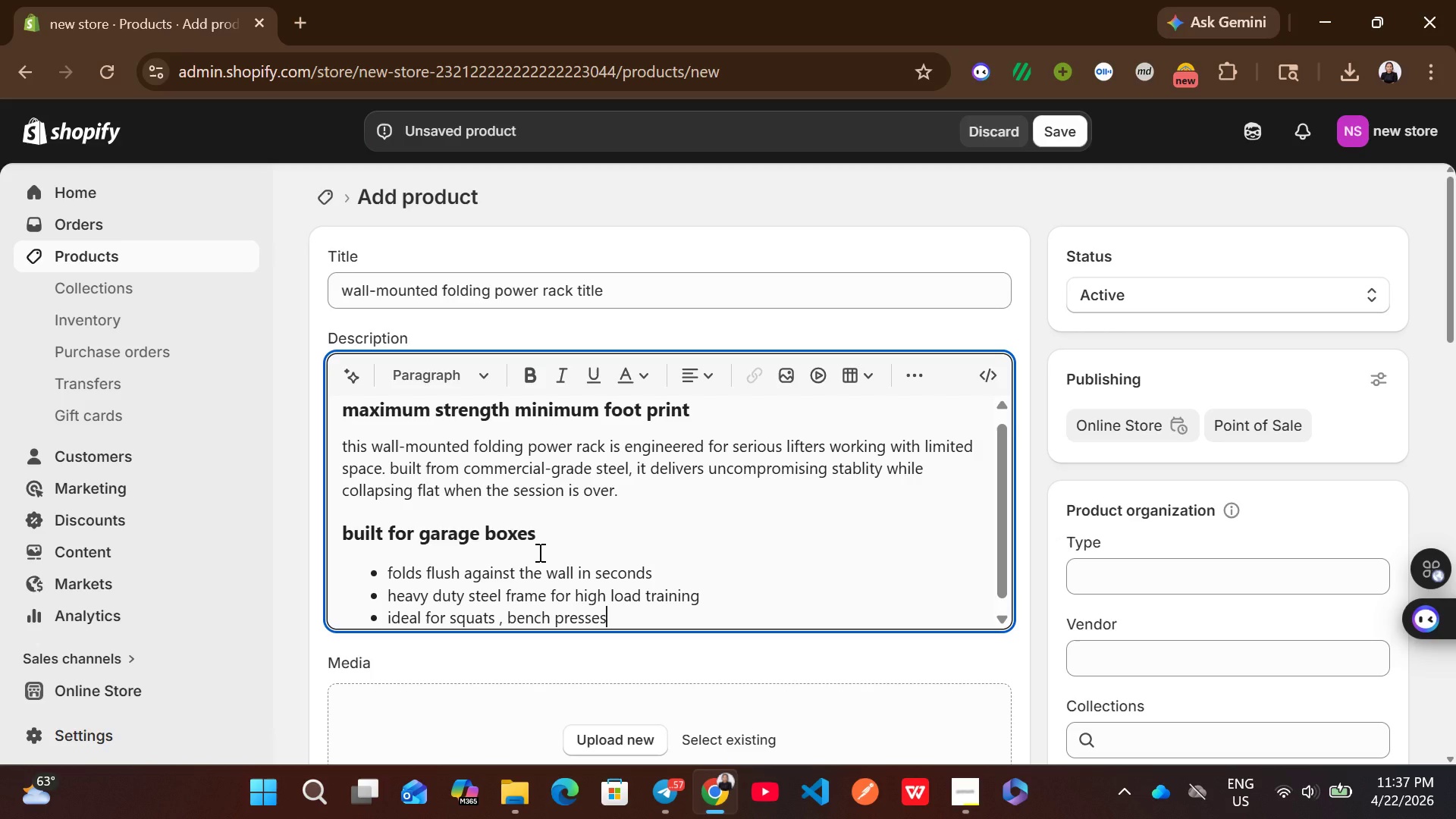 
key(Backspace)
 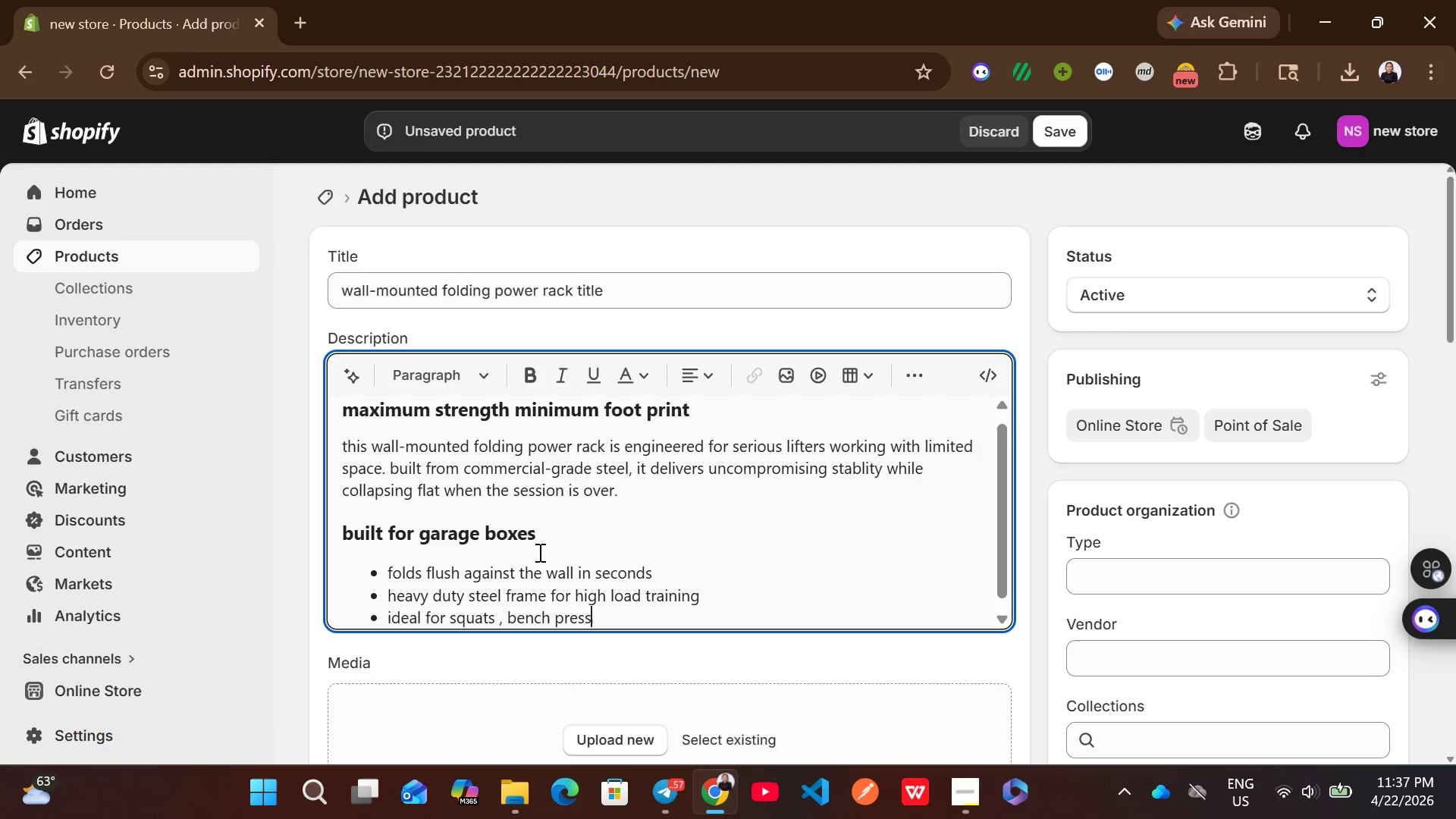 
key(Backspace)
 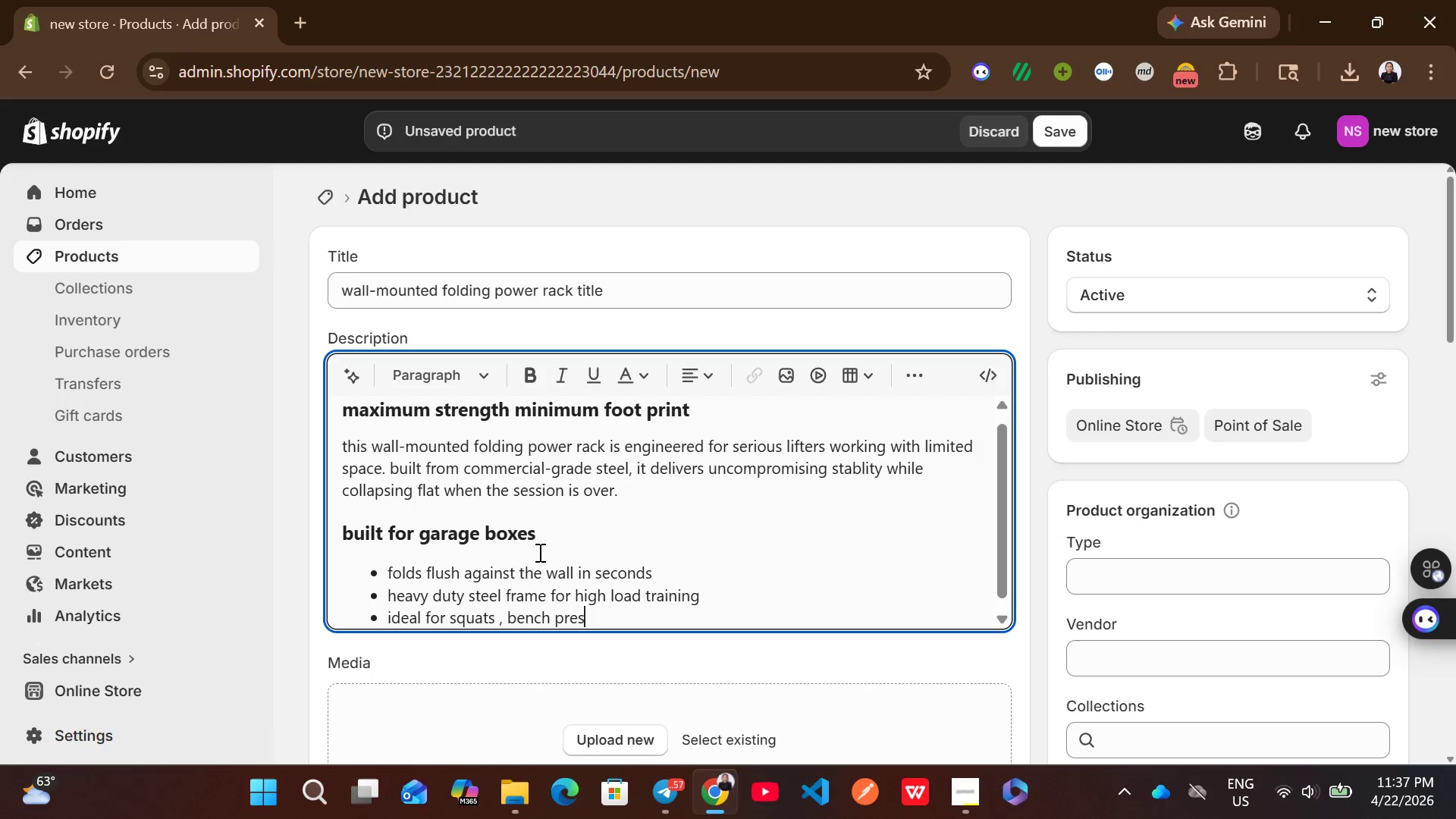 
key(Backspace)
 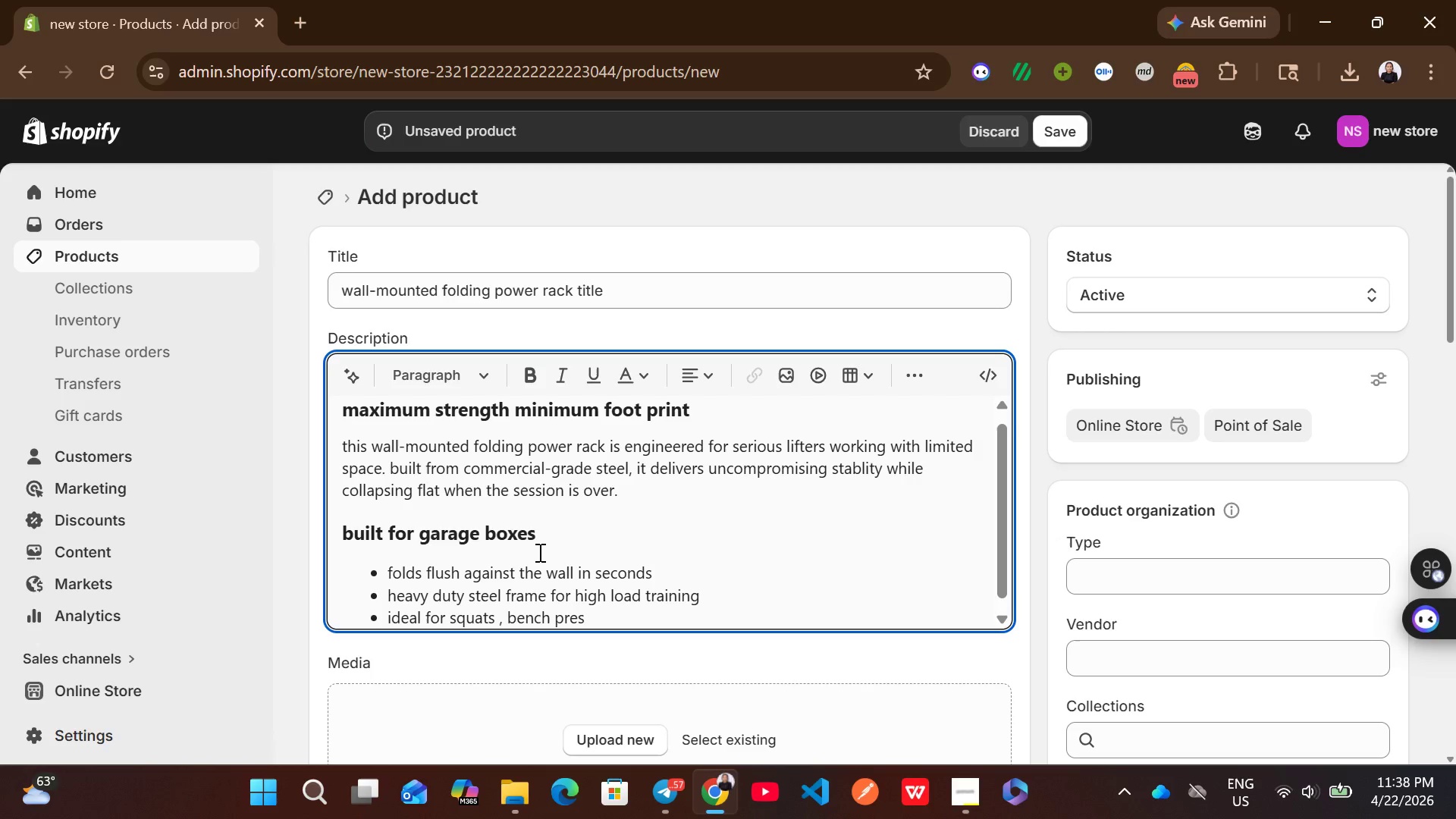 
type(s and pill-ups)
 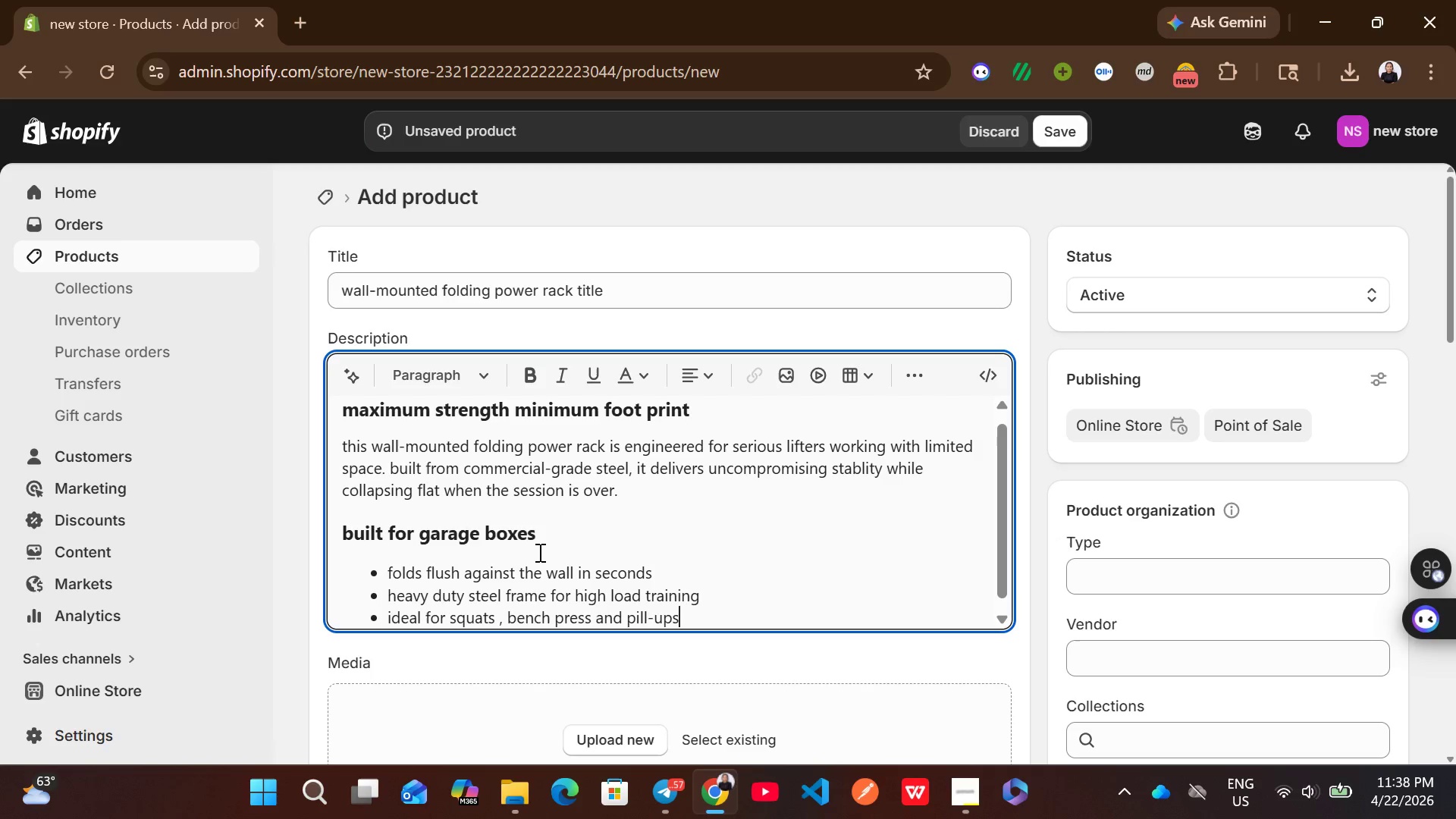 
key(Enter)
 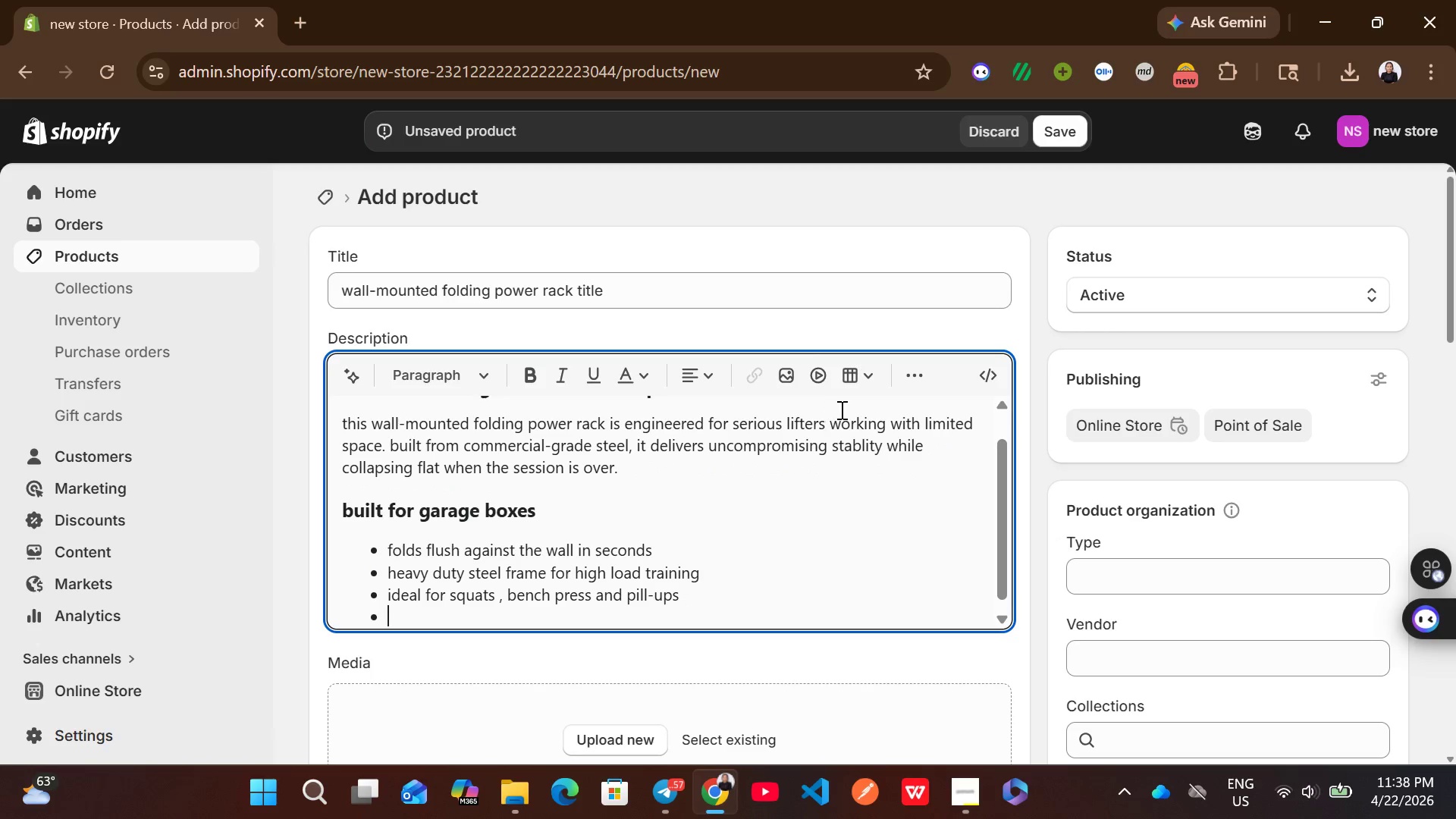 
left_click([863, 387])
 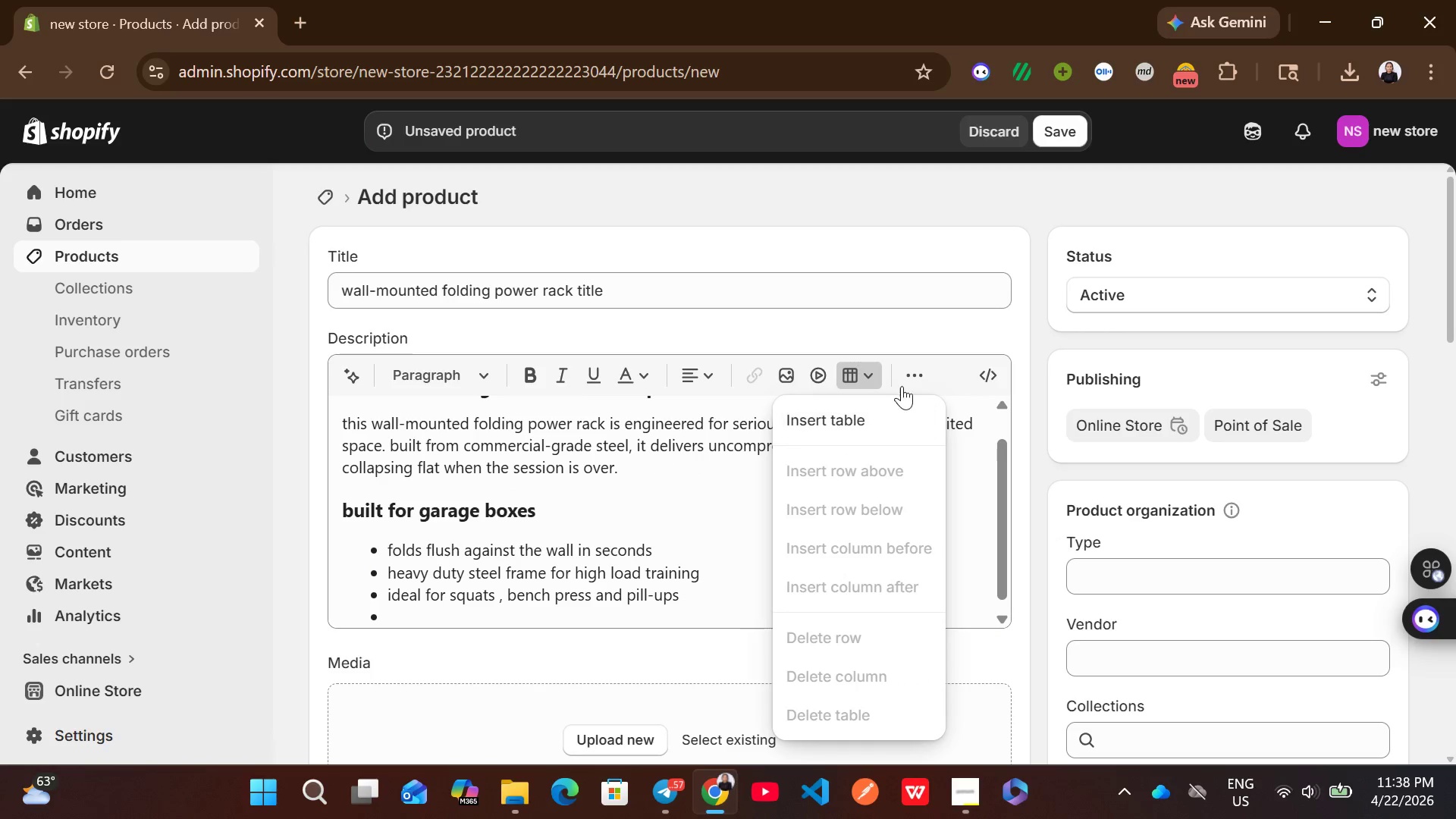 
left_click([905, 383])
 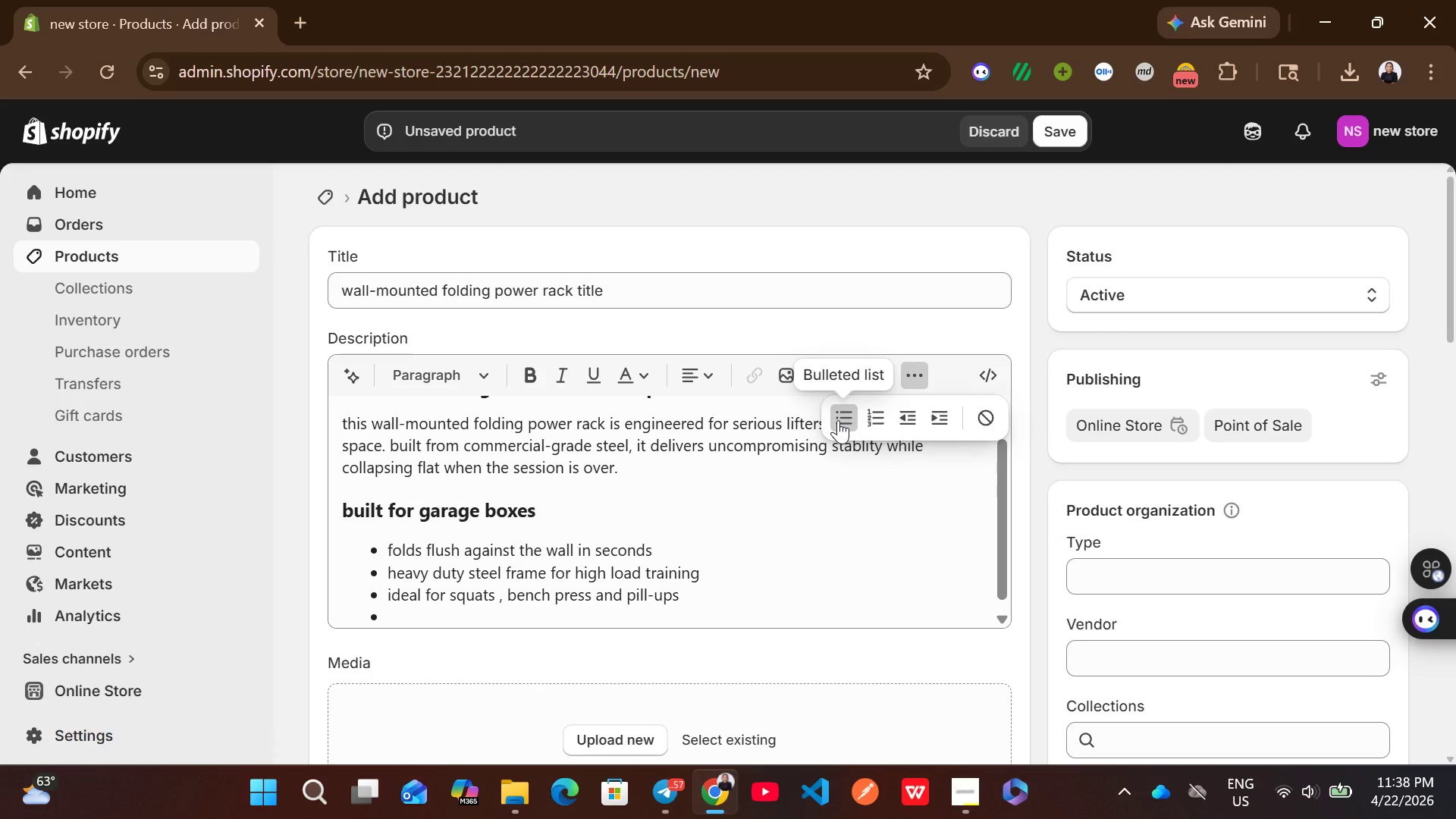 
left_click([838, 420])
 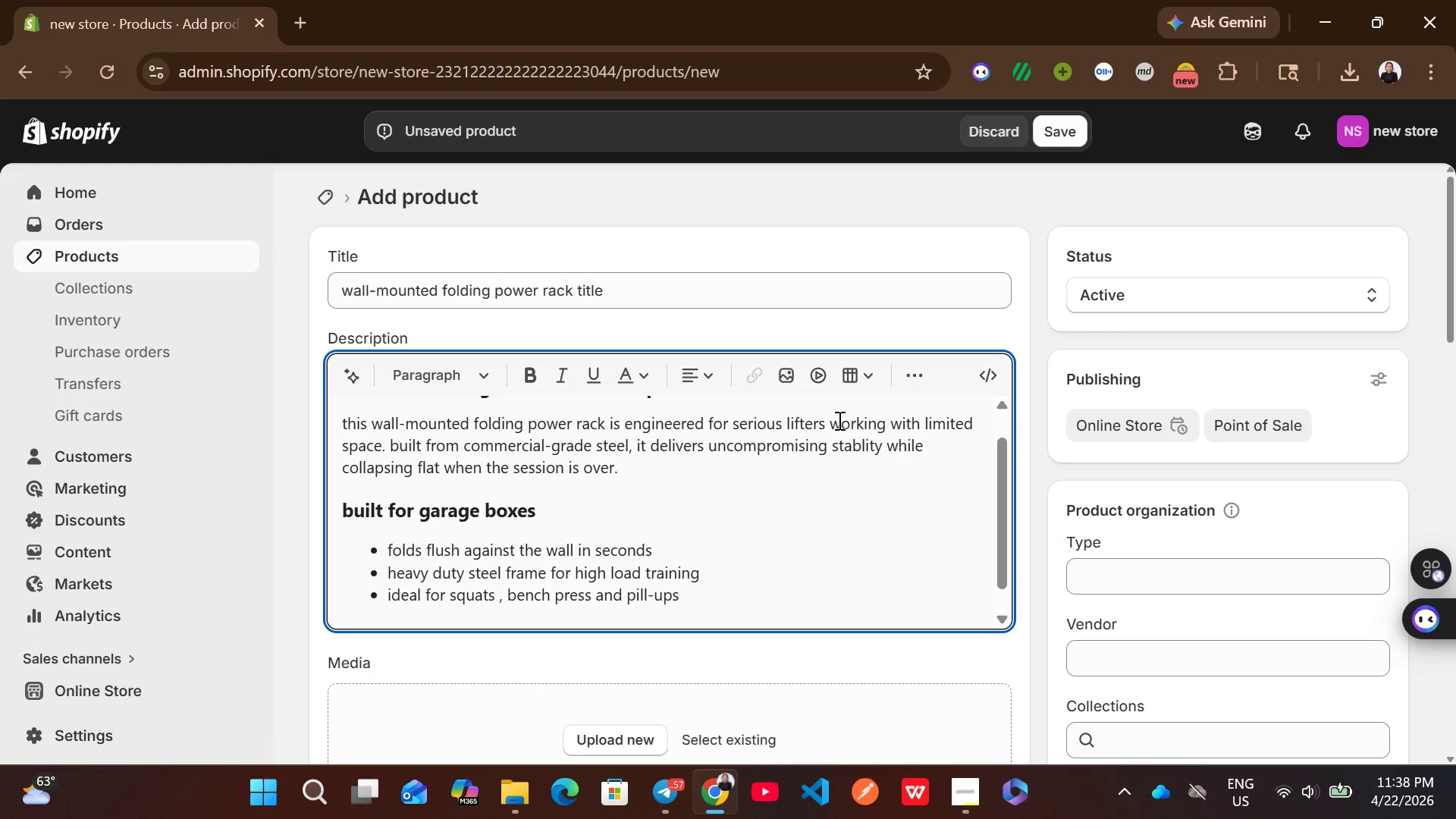 
wait(6.89)
 